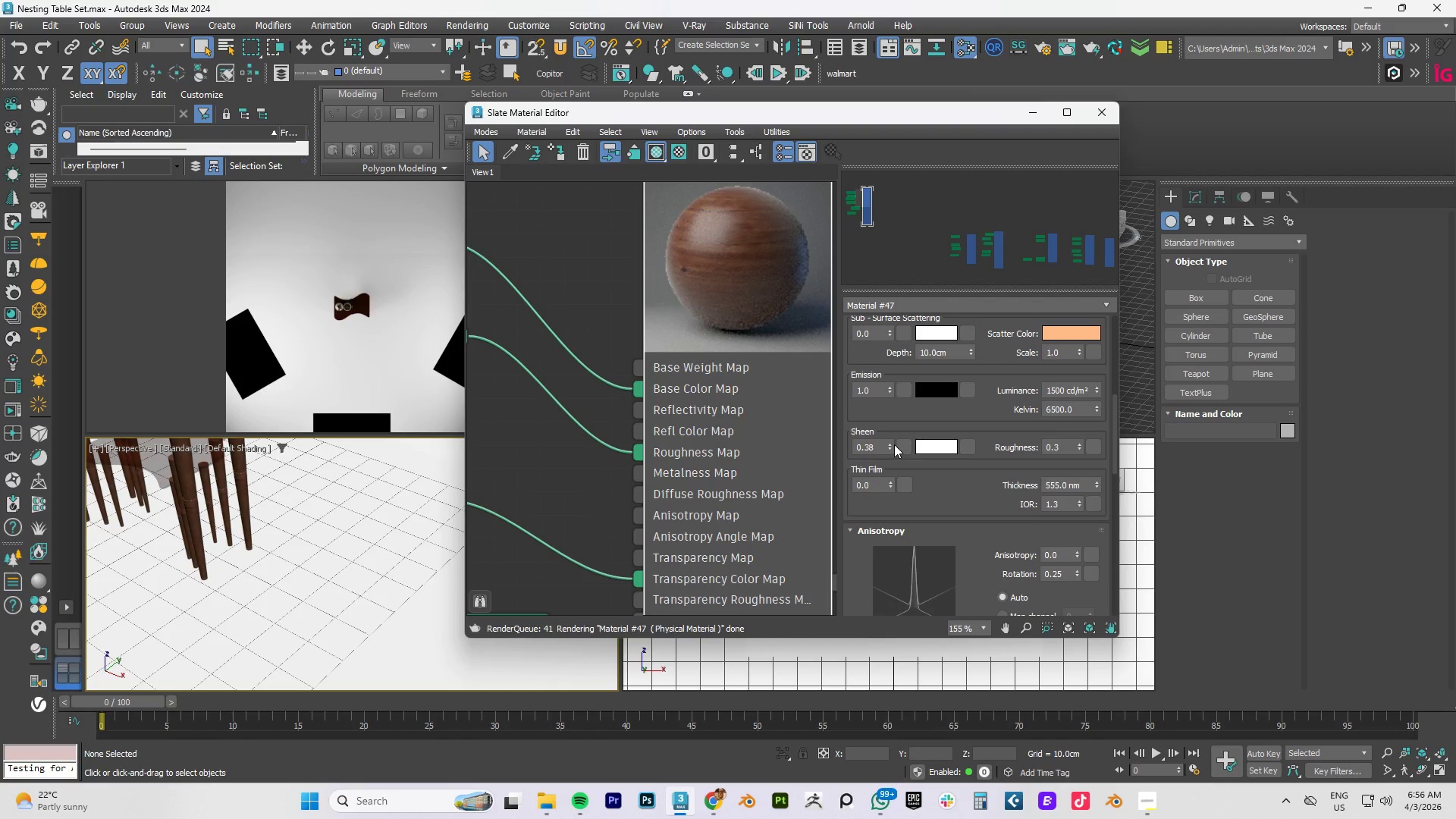 
right_click([893, 444])
 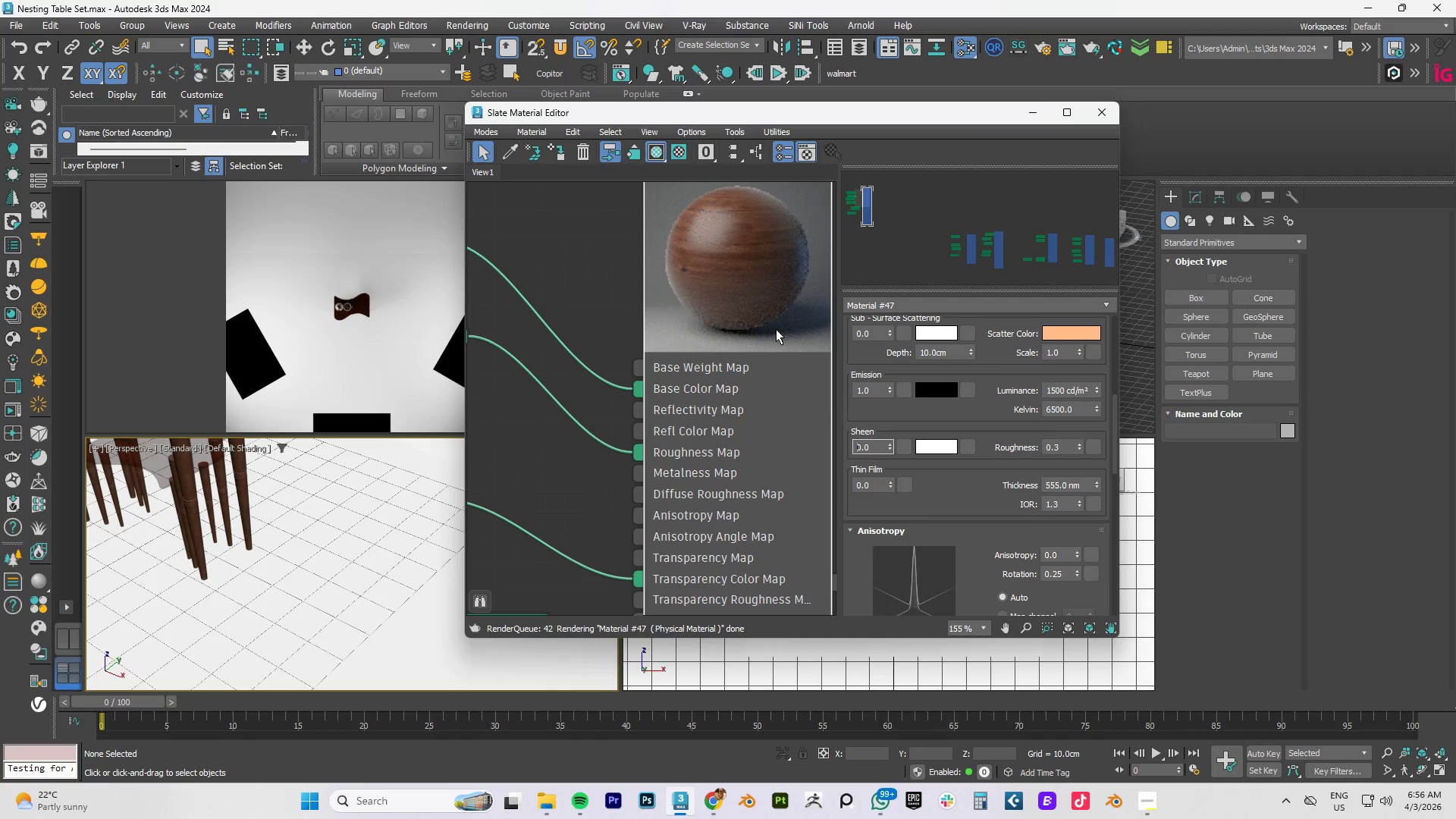 
right_click([771, 320])
 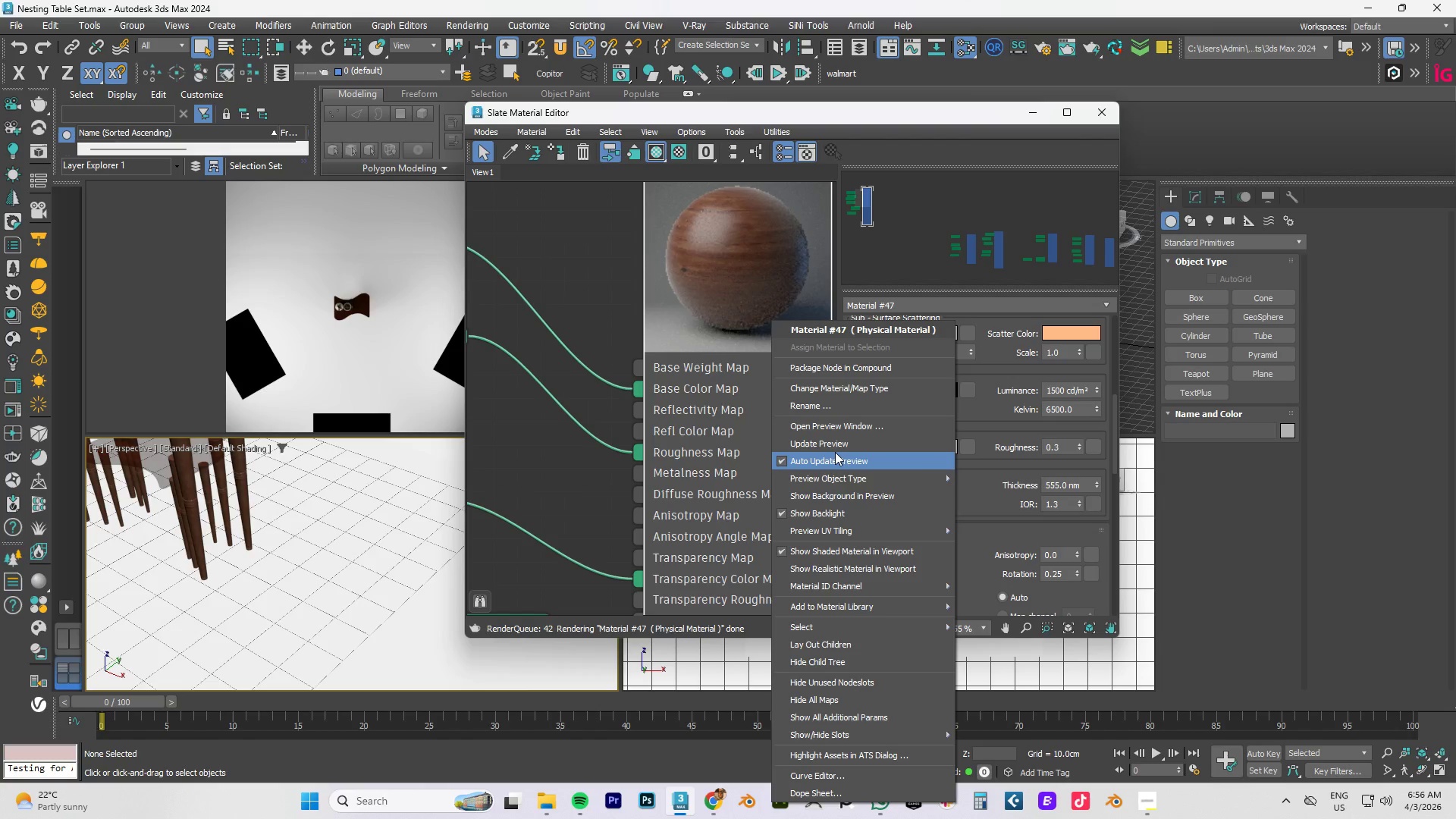 
left_click([835, 446])
 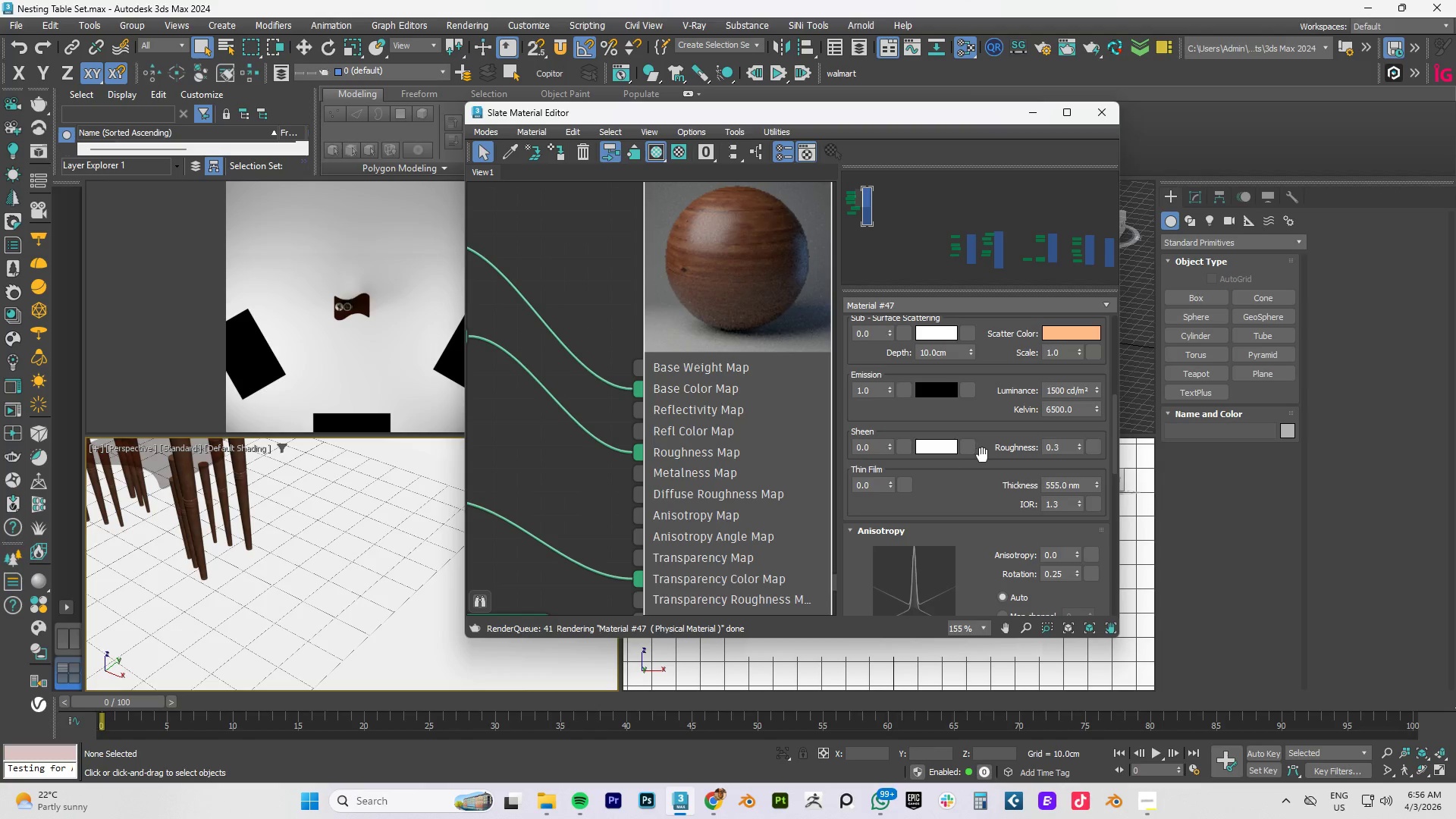 
scroll: coordinate [994, 450], scroll_direction: up, amount: 20.0
 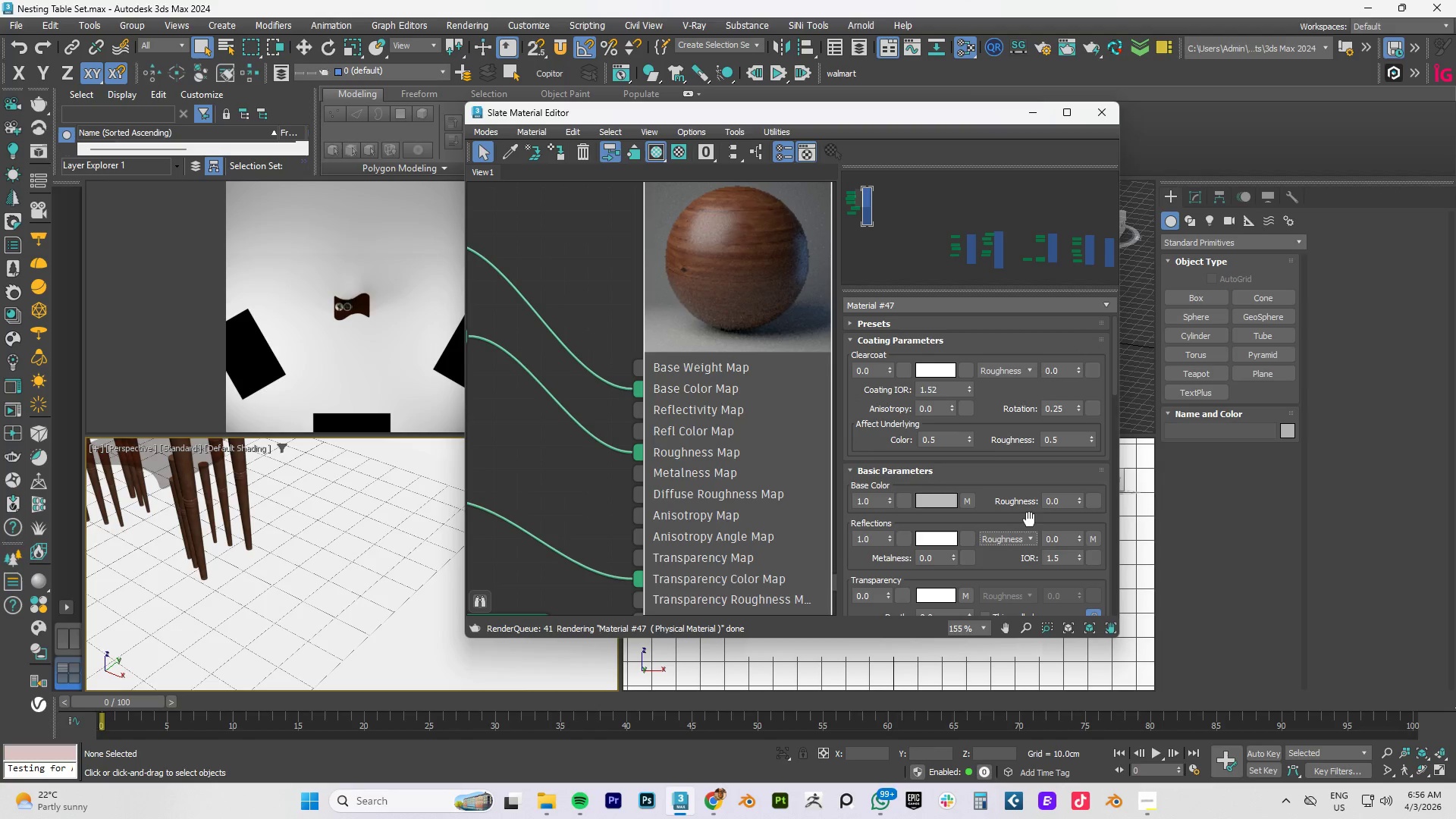 
left_click([1029, 539])
 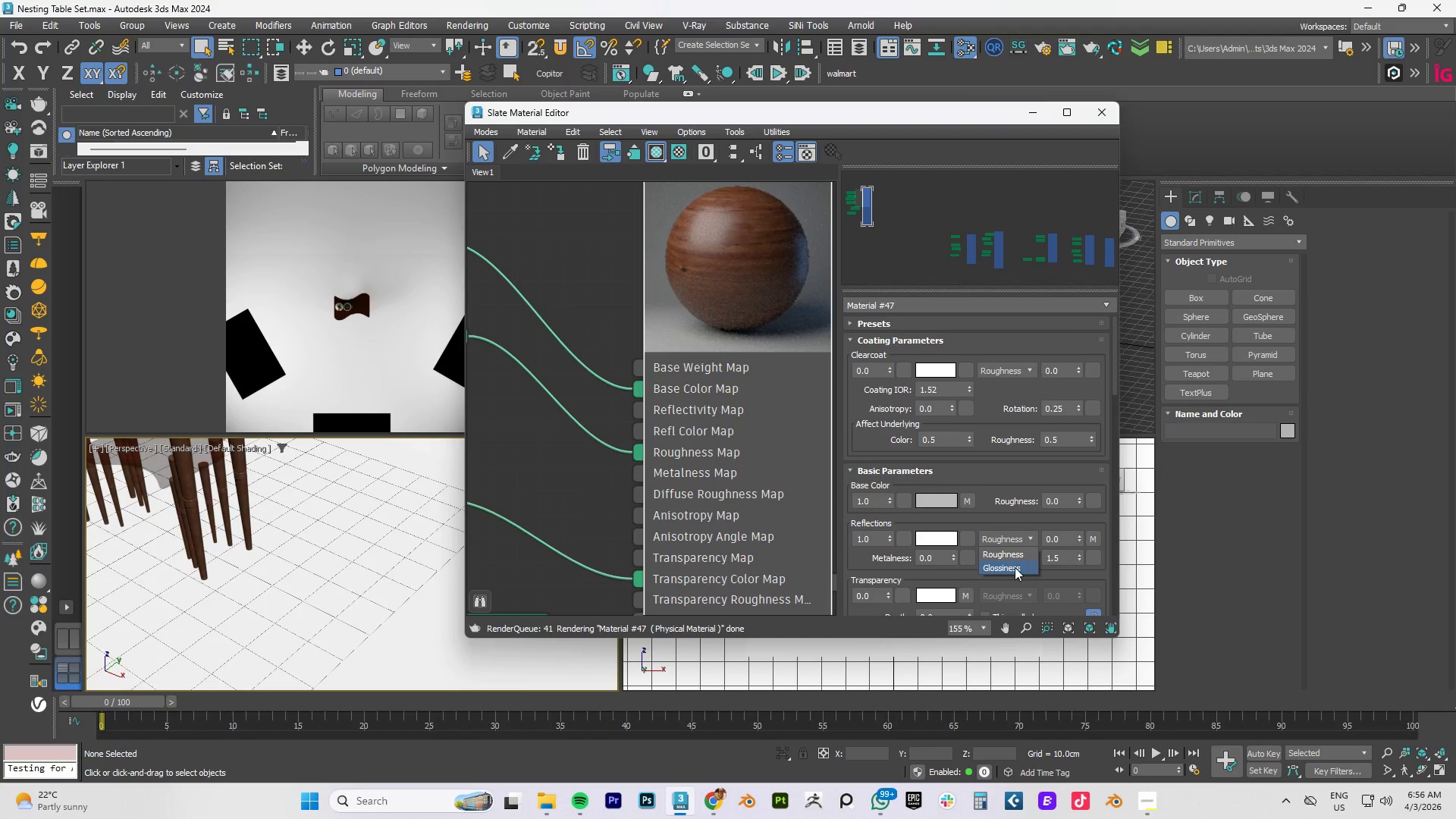 
left_click([1015, 567])
 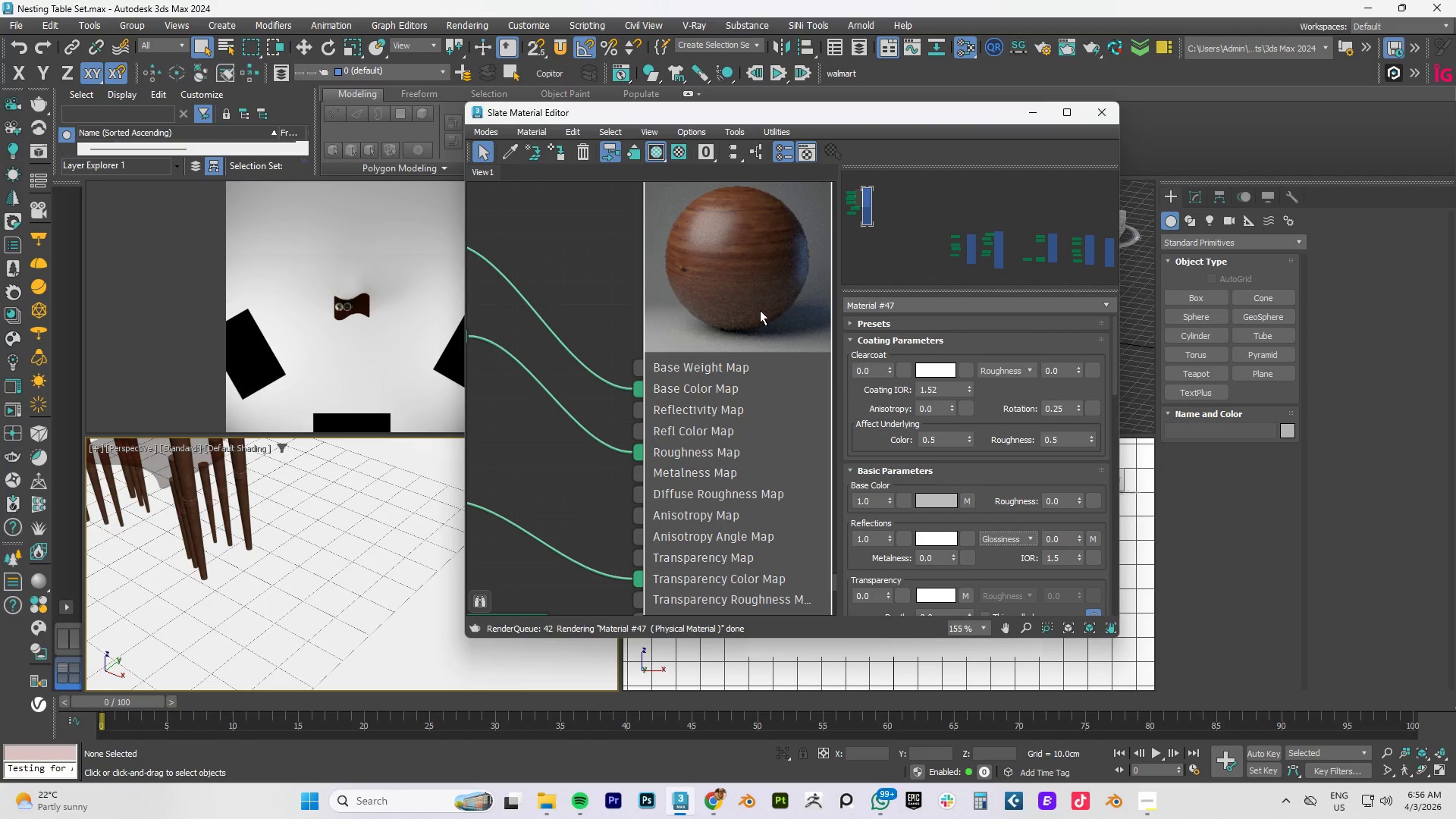 
right_click([703, 278])
 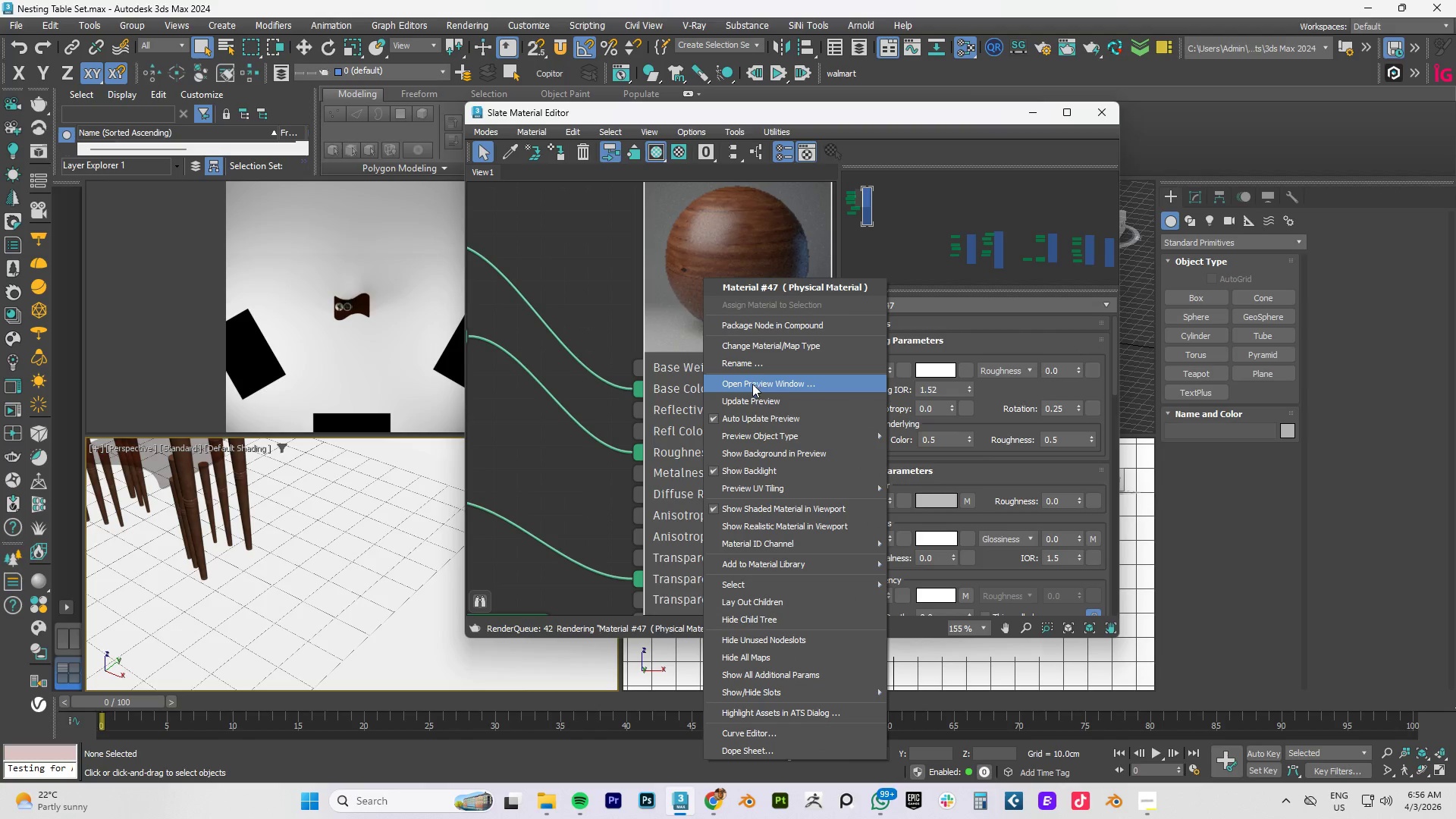 
left_click([752, 398])
 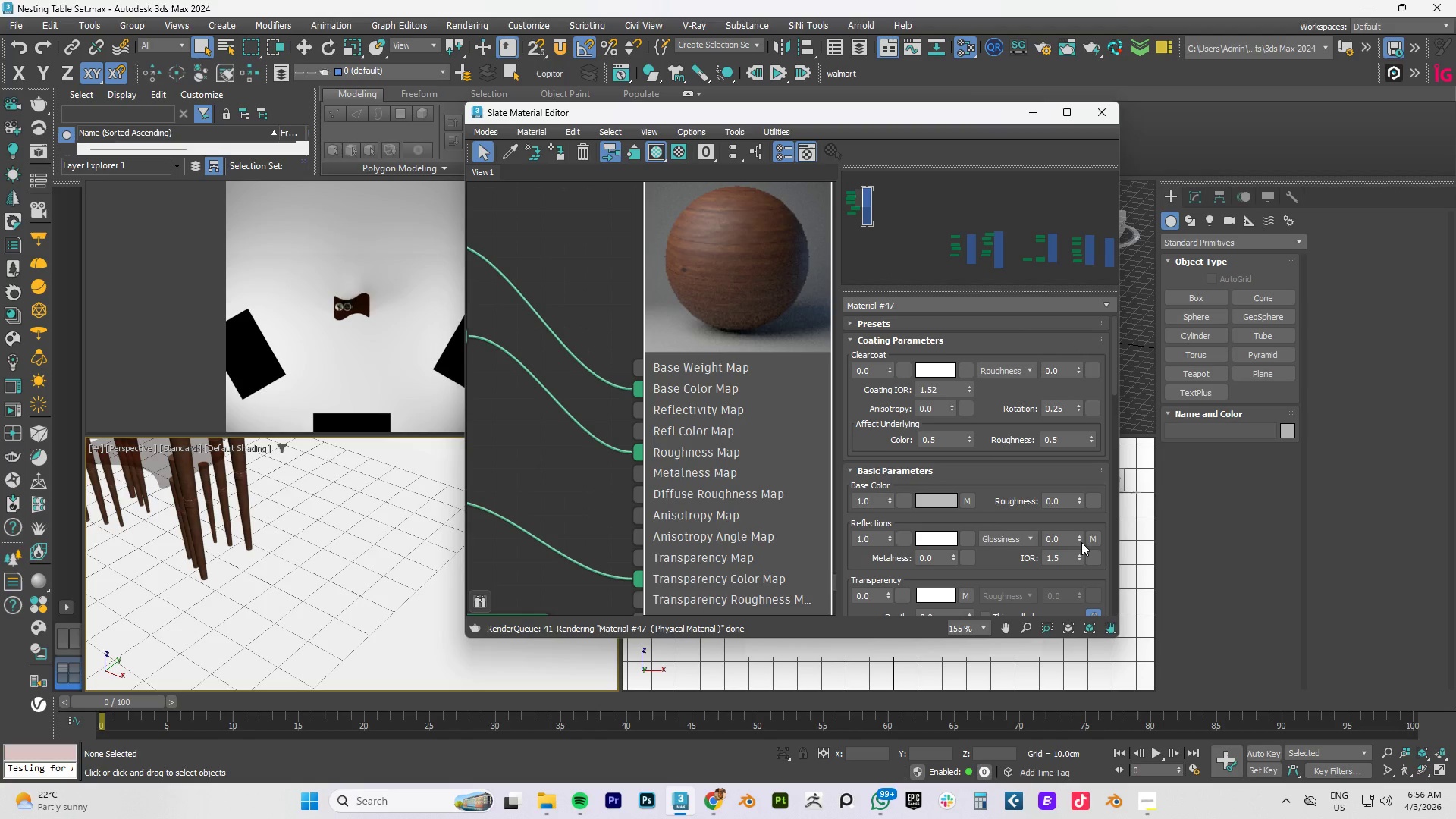 
left_click_drag(start_coordinate=[1081, 538], to_coordinate=[1075, 400])
 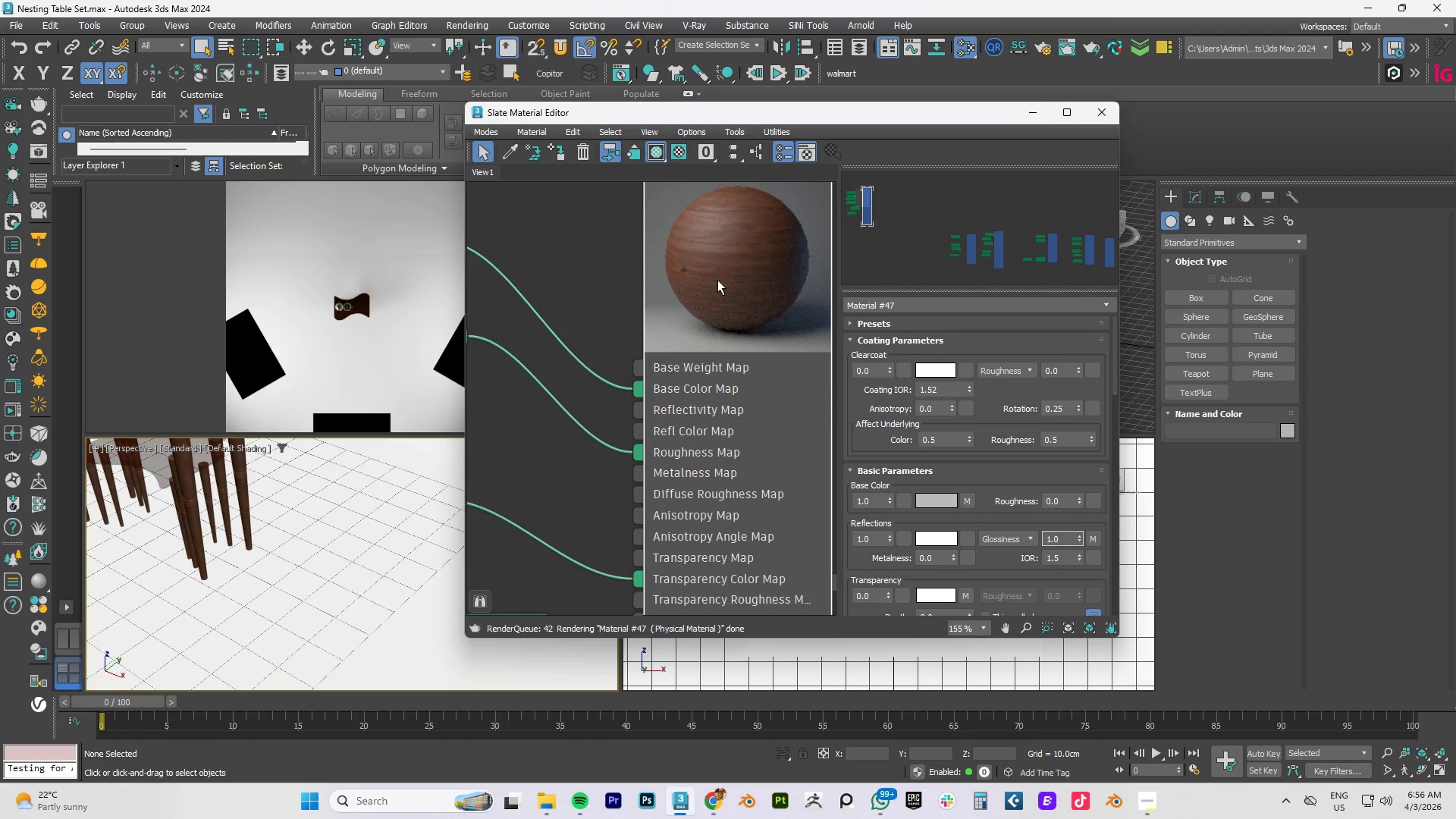 
right_click([716, 280])
 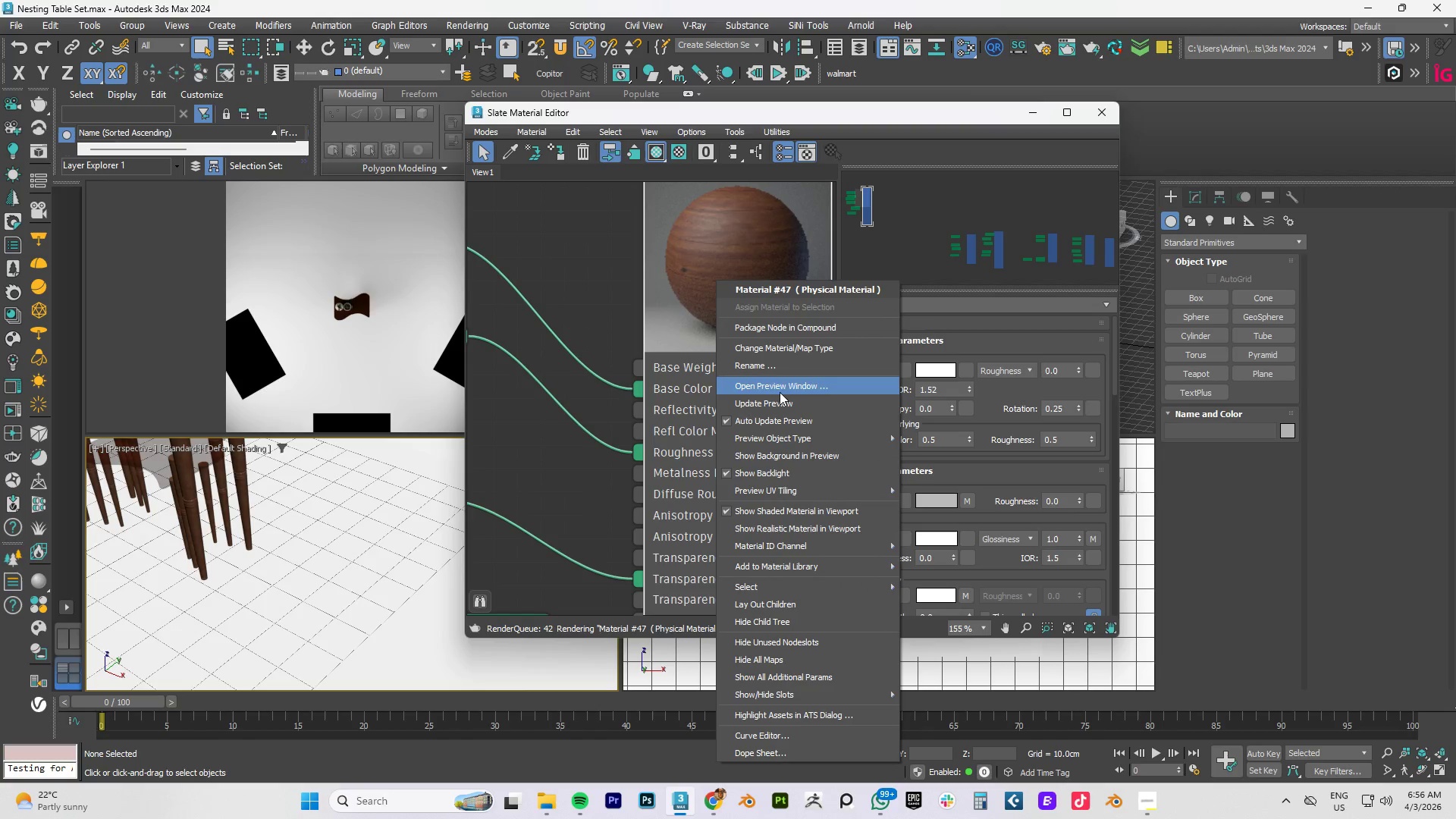 
left_click([778, 401])
 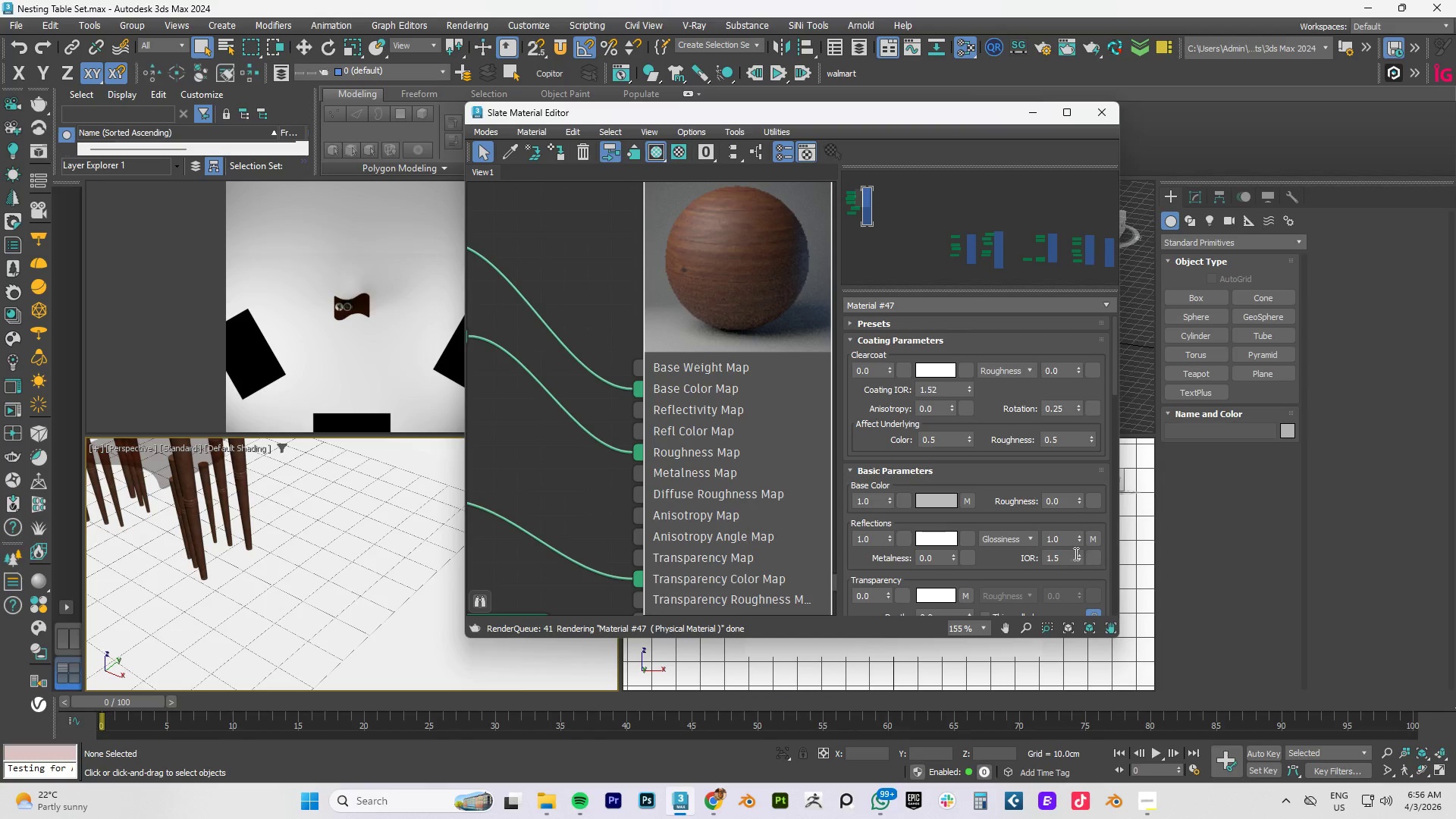 
left_click_drag(start_coordinate=[1078, 555], to_coordinate=[1072, 391])
 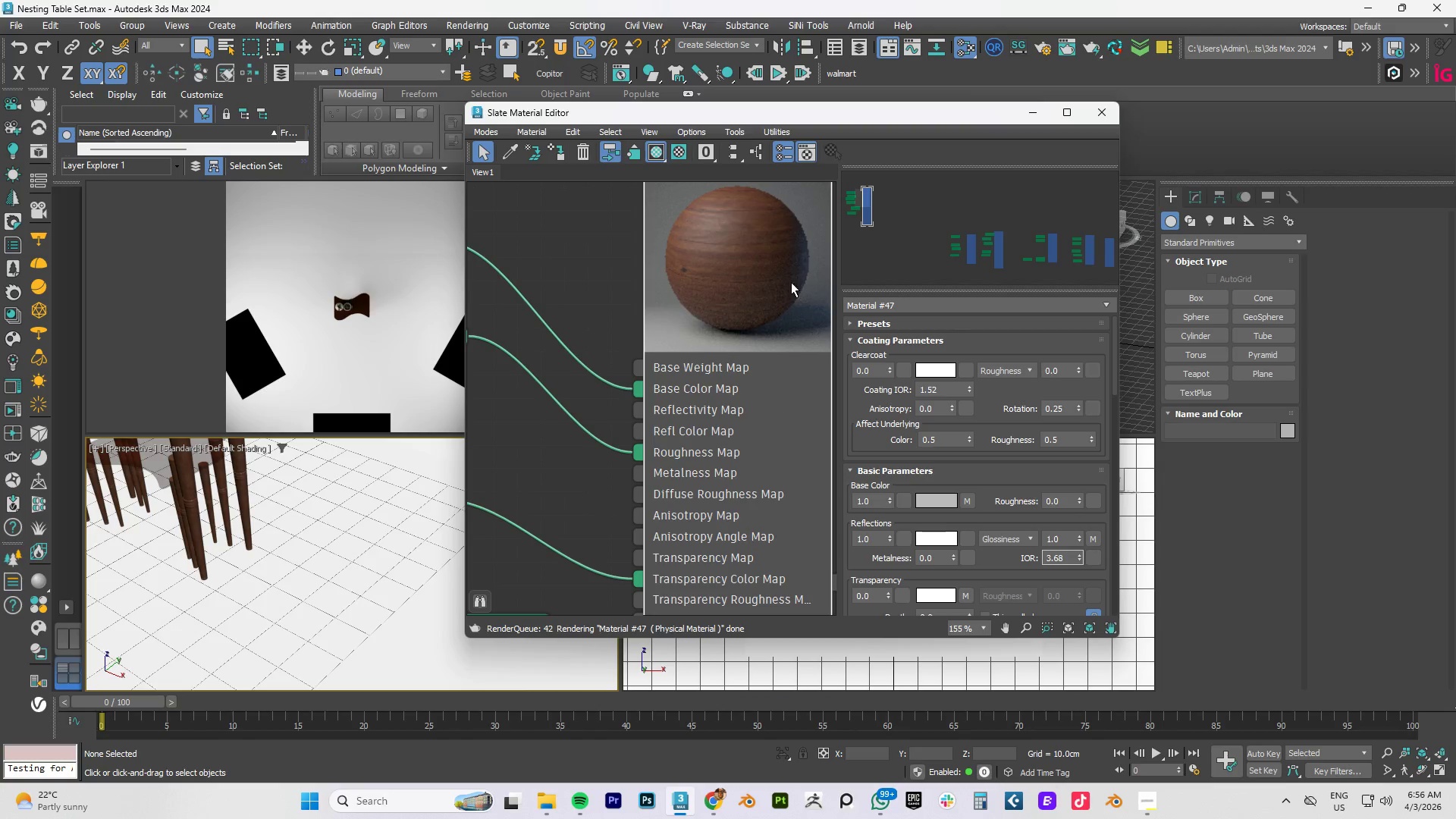 
right_click([745, 271])
 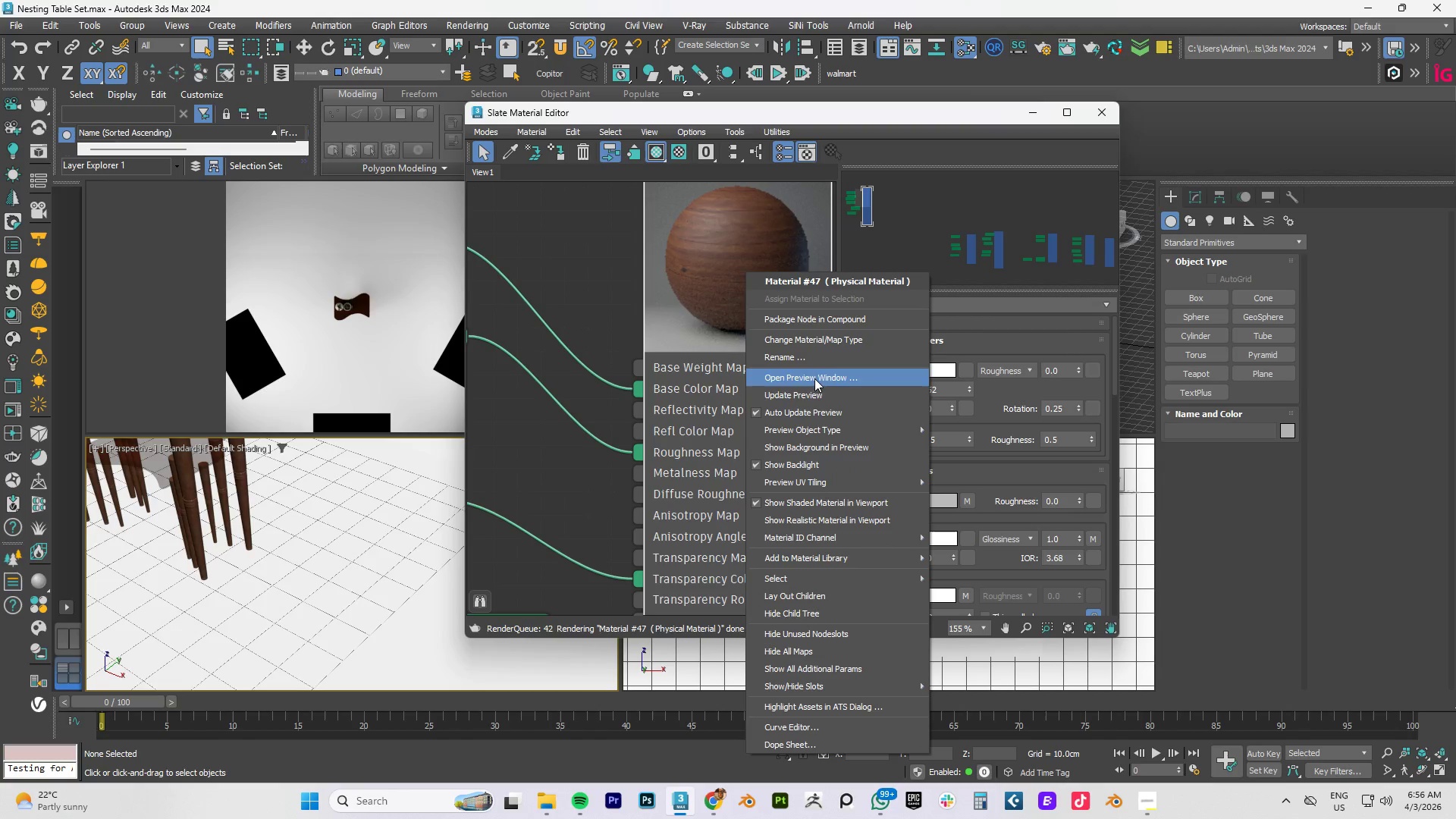 
left_click([814, 400])
 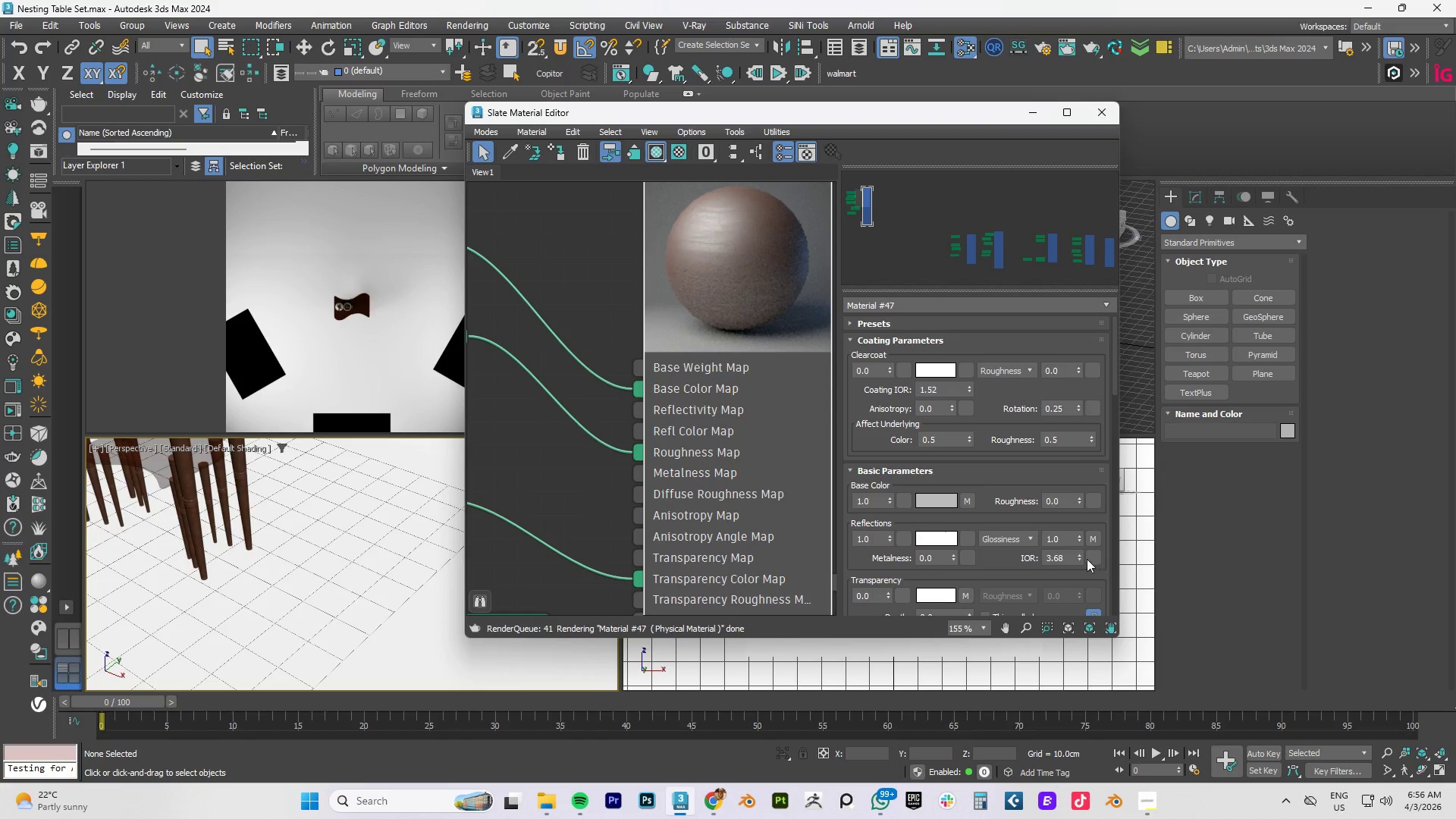 
left_click_drag(start_coordinate=[1078, 553], to_coordinate=[1080, 599])
 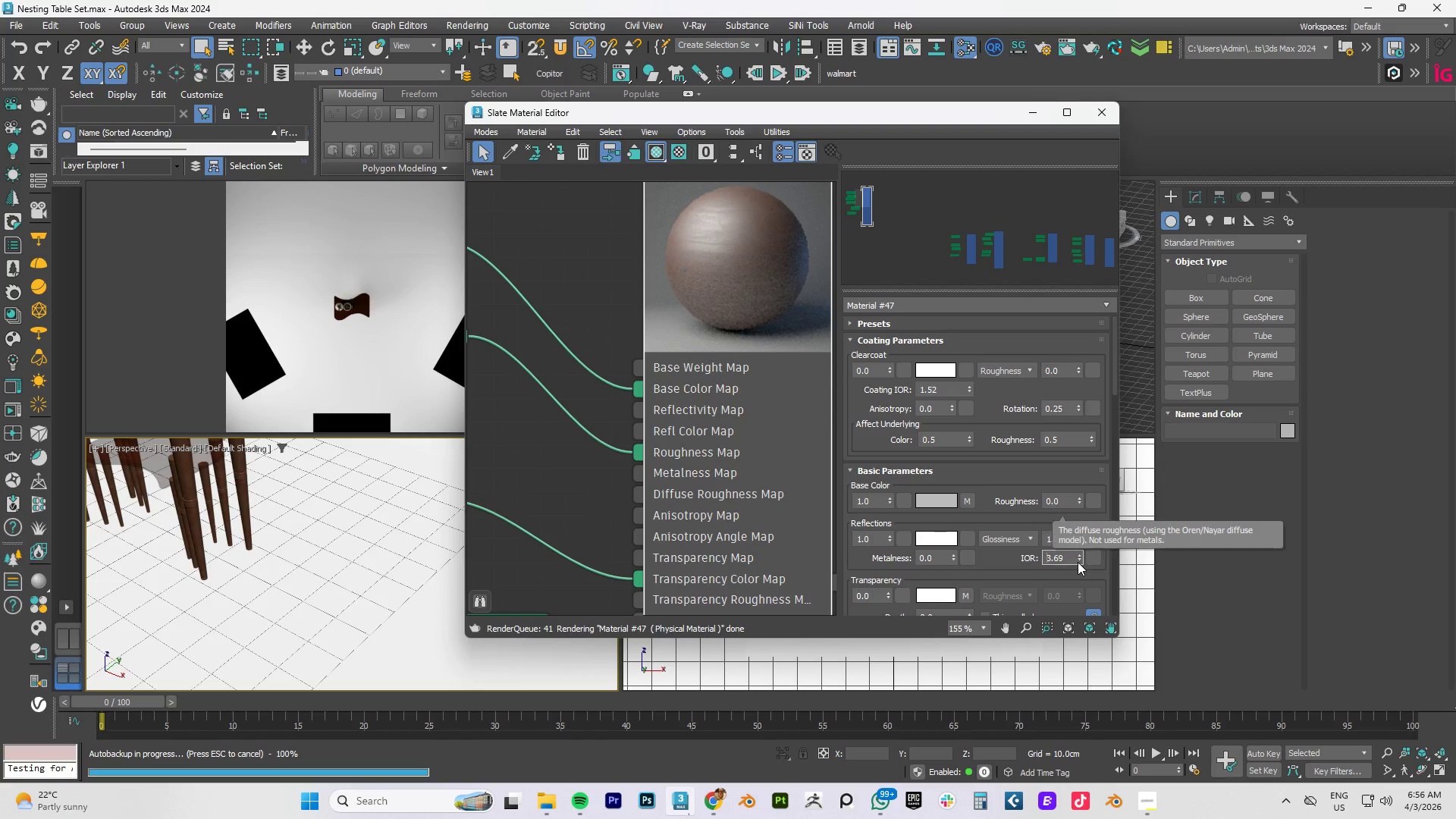 
left_click_drag(start_coordinate=[1078, 557], to_coordinate=[1076, 581])
 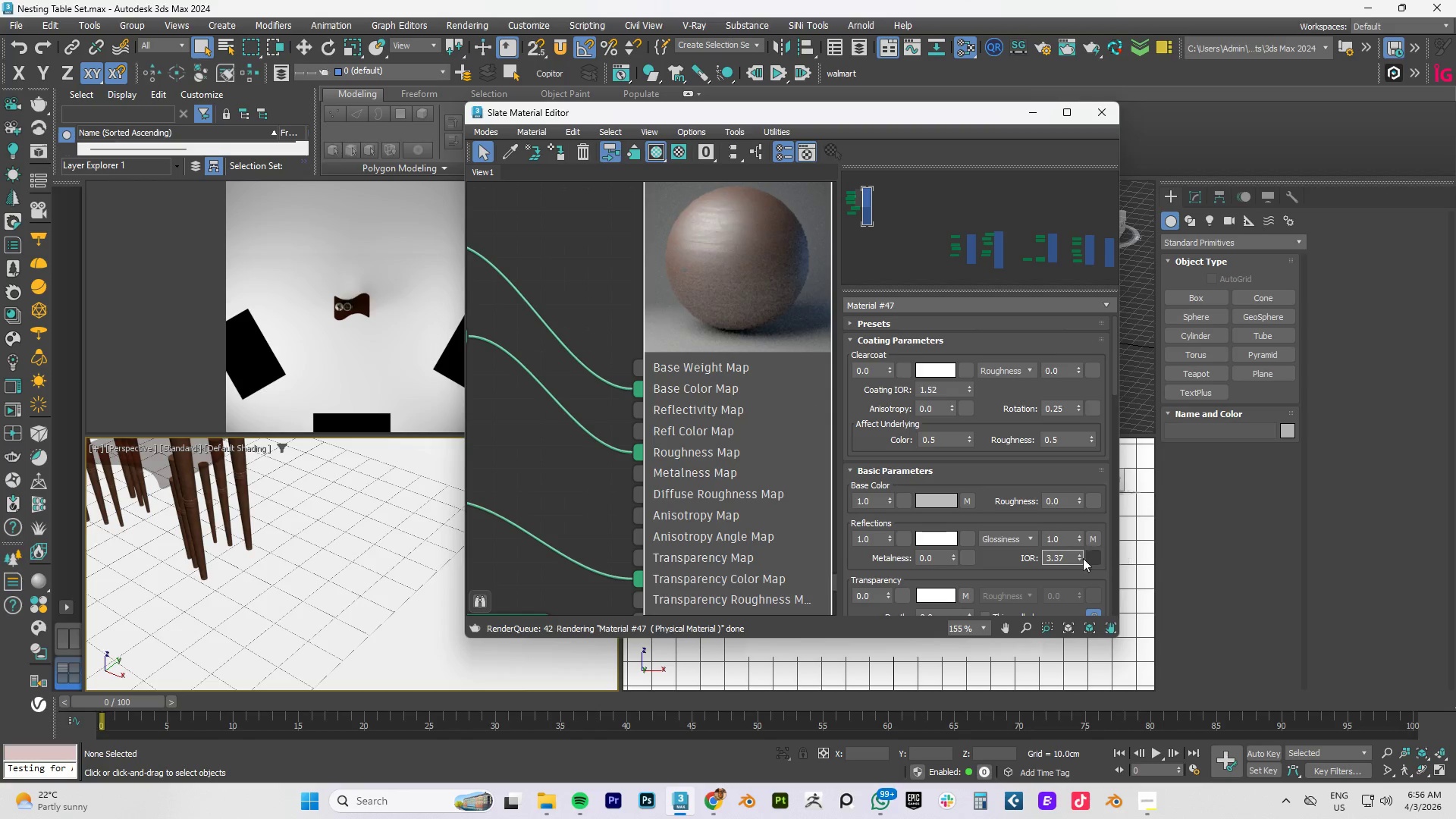 
left_click_drag(start_coordinate=[1078, 558], to_coordinate=[1078, 589])
 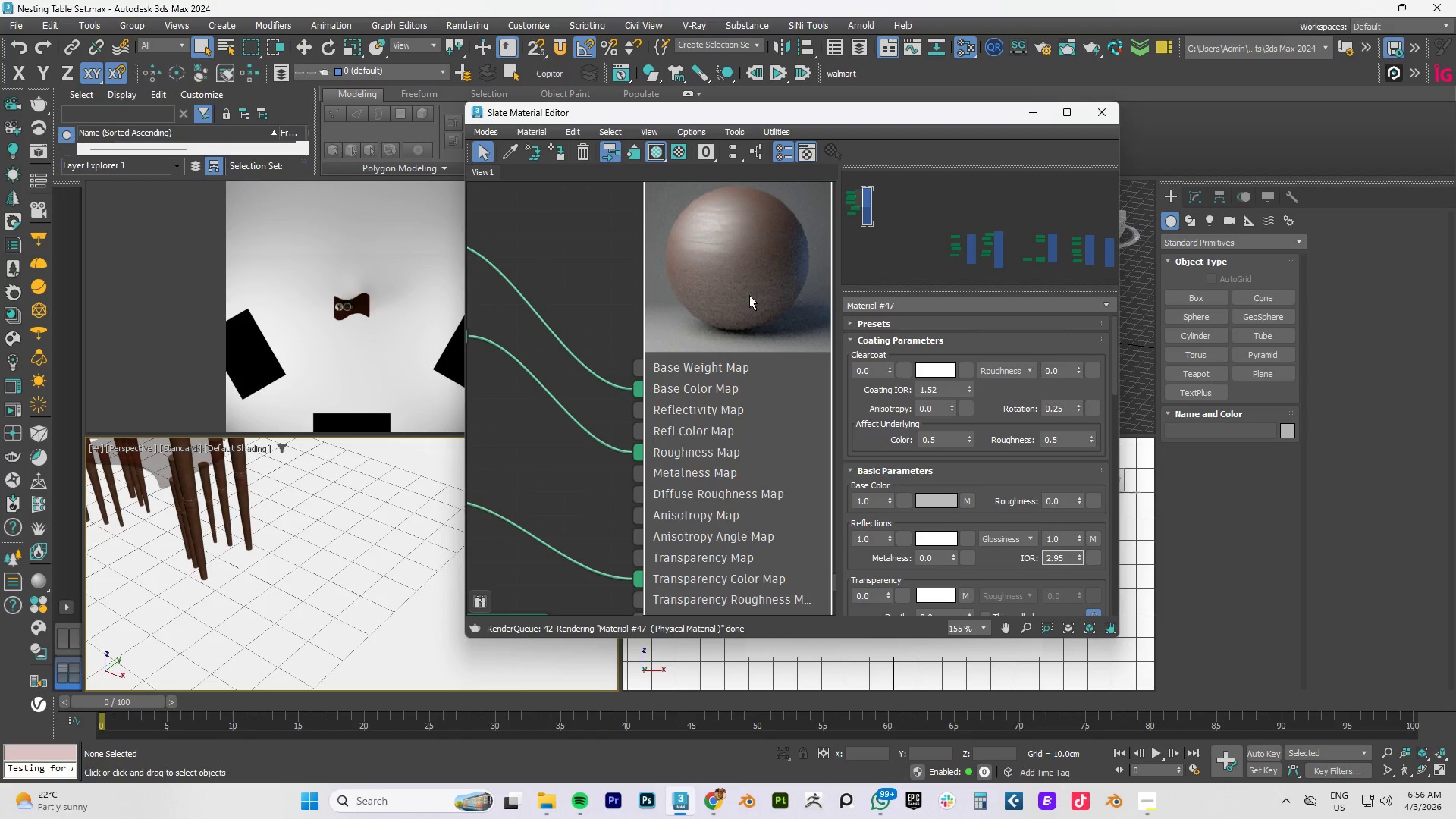 
right_click([744, 289])
 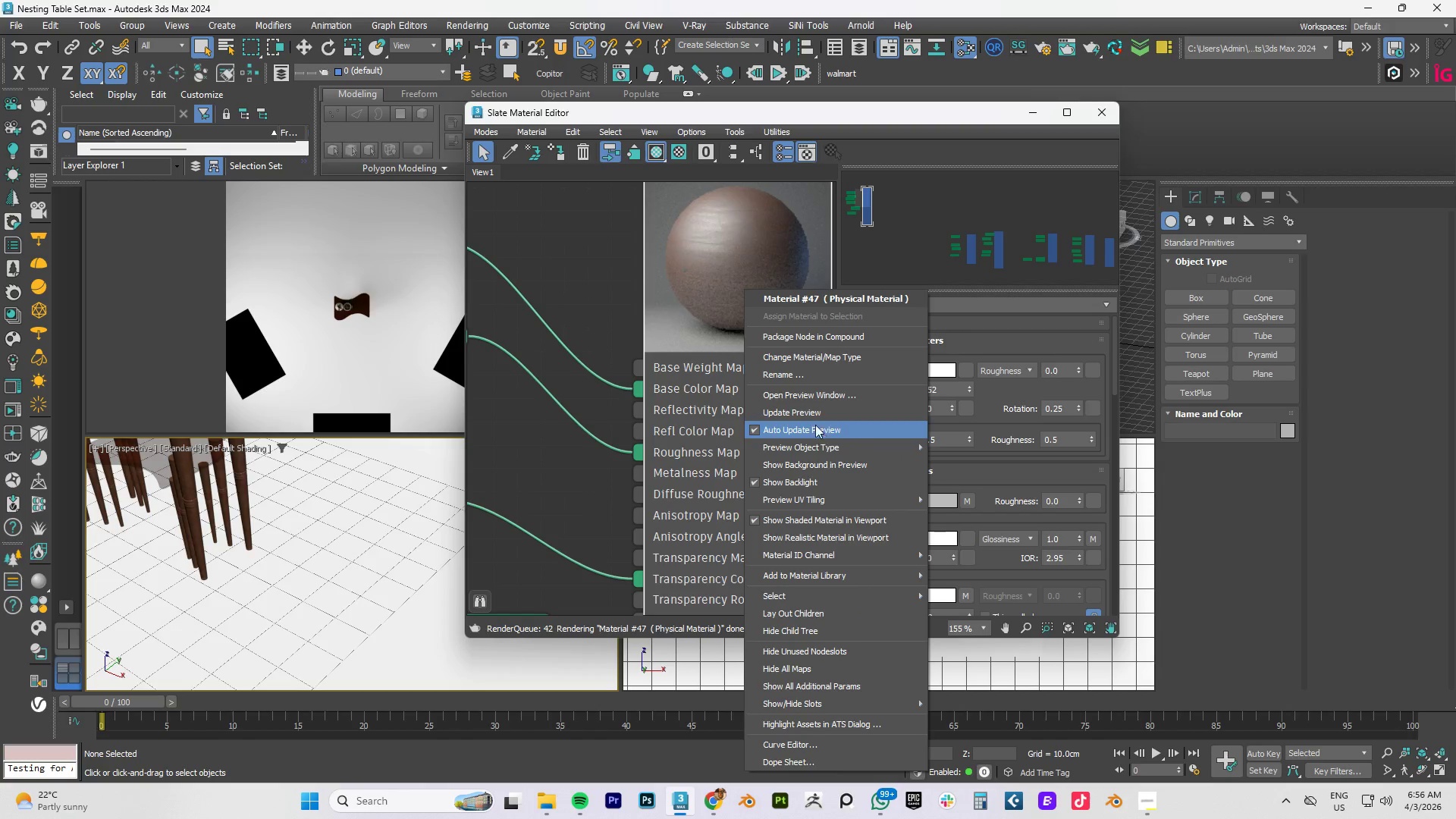 
left_click([806, 410])
 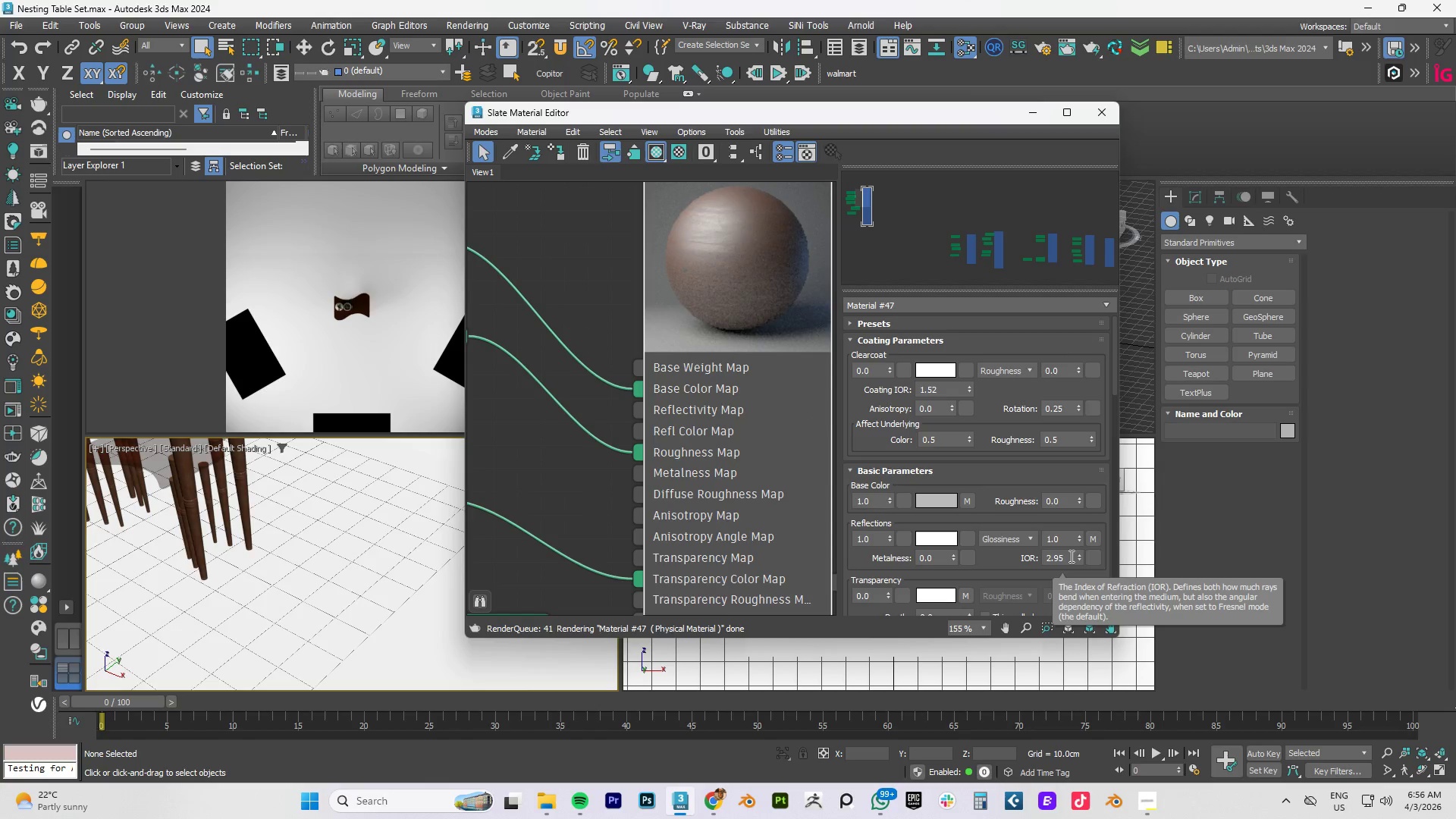 
wait(6.19)
 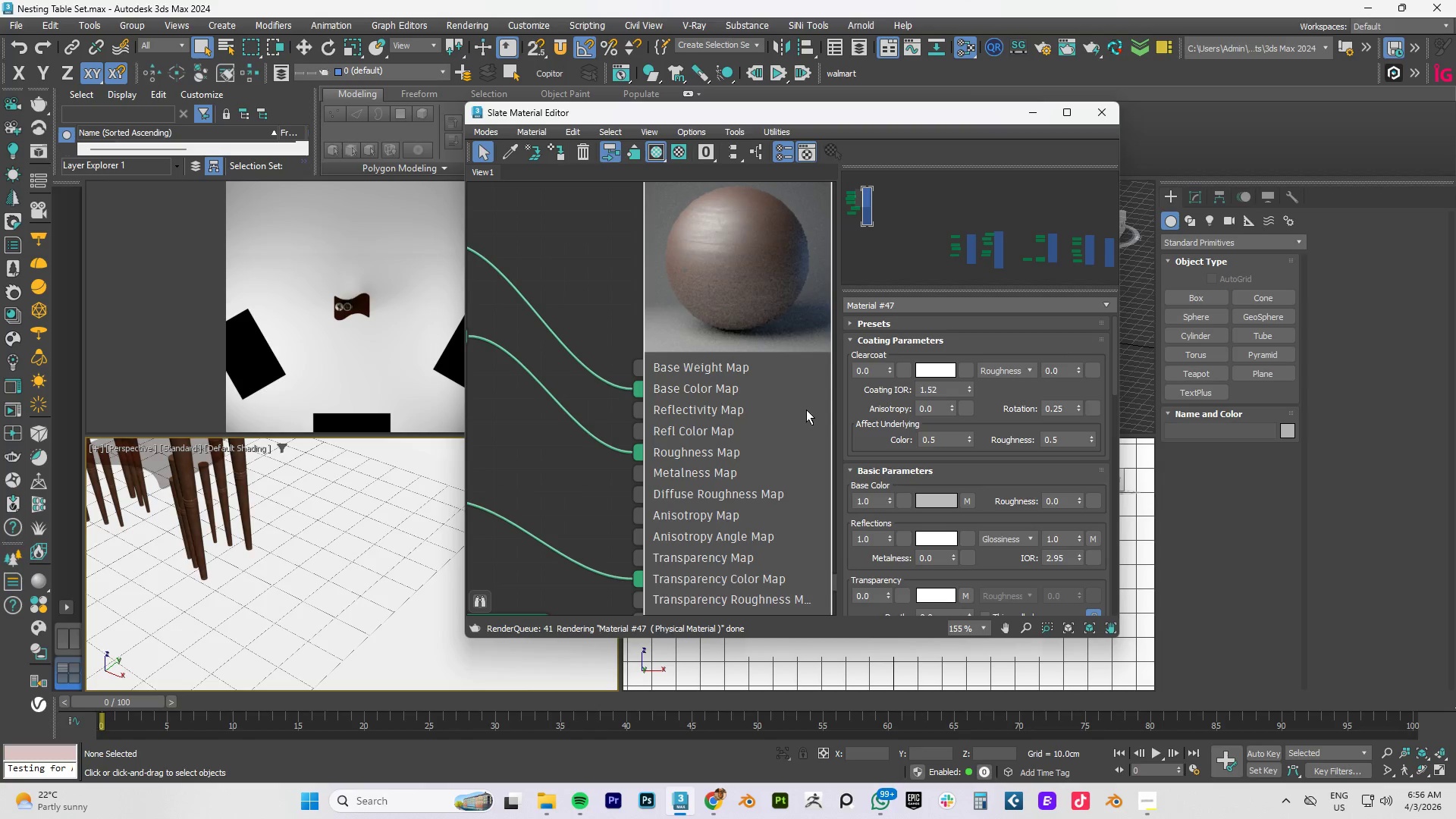 
left_click_drag(start_coordinate=[1078, 535], to_coordinate=[1075, 581])
 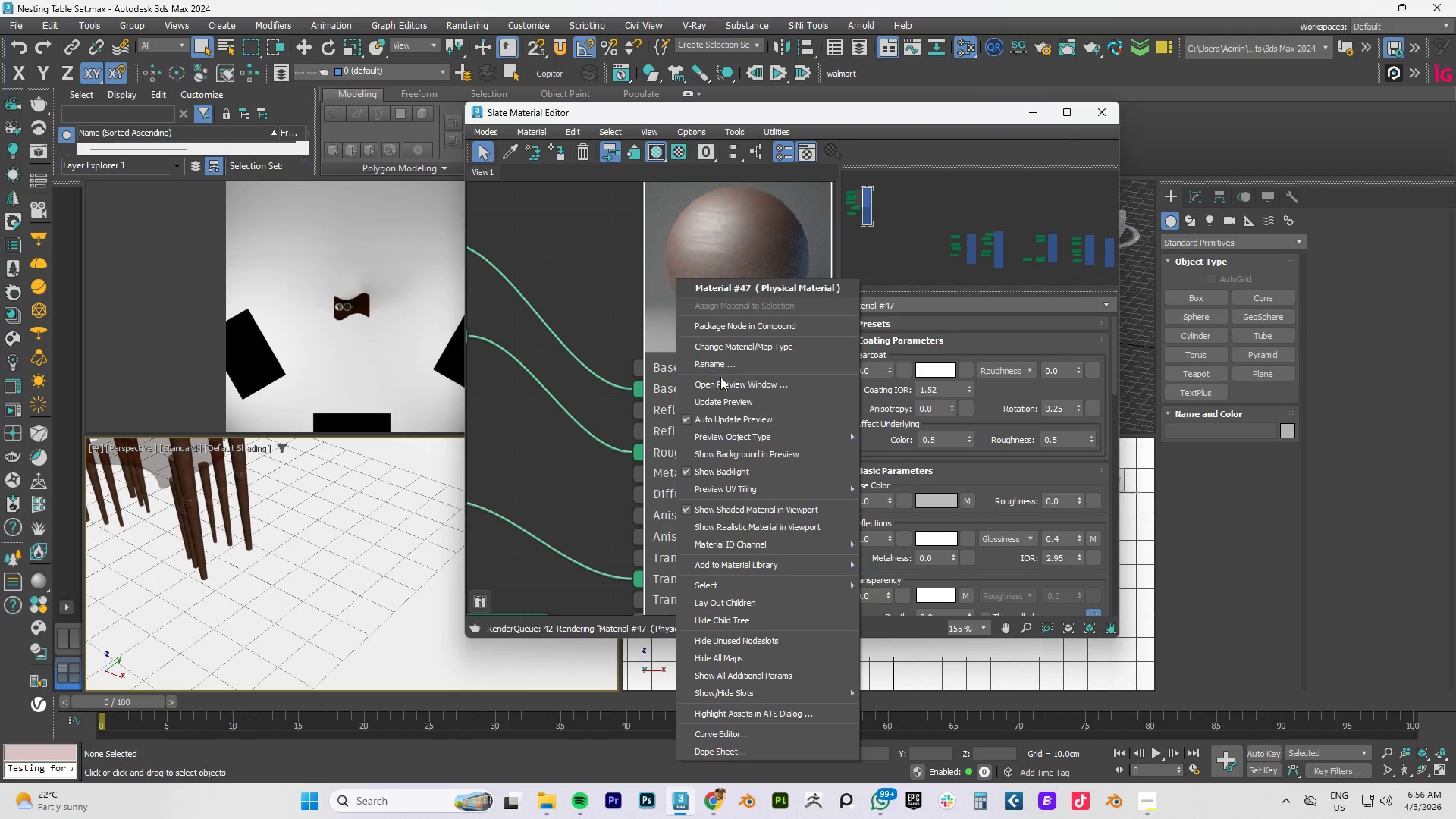 
left_click([719, 403])
 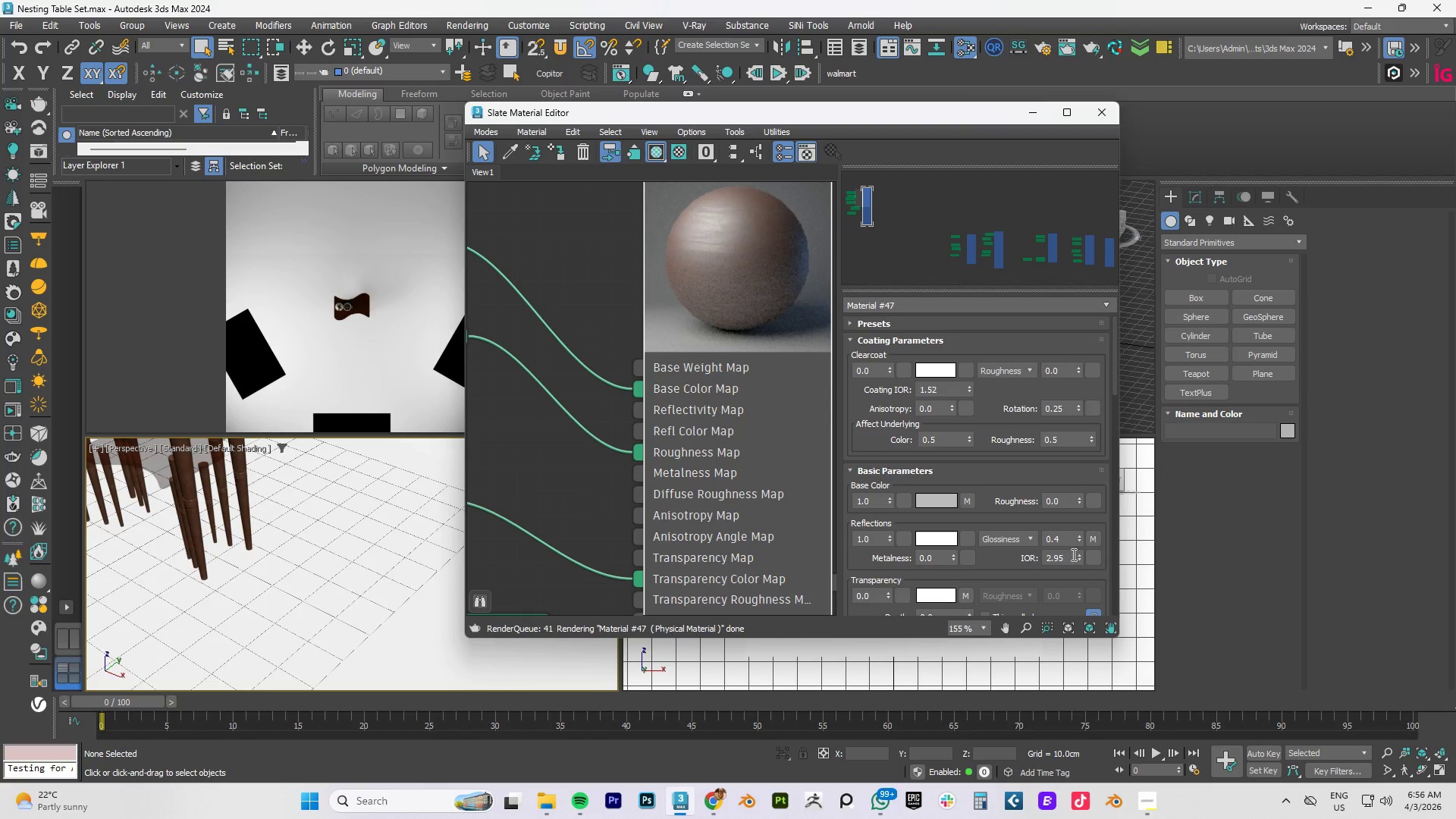 
left_click_drag(start_coordinate=[1059, 560], to_coordinate=[987, 554])
 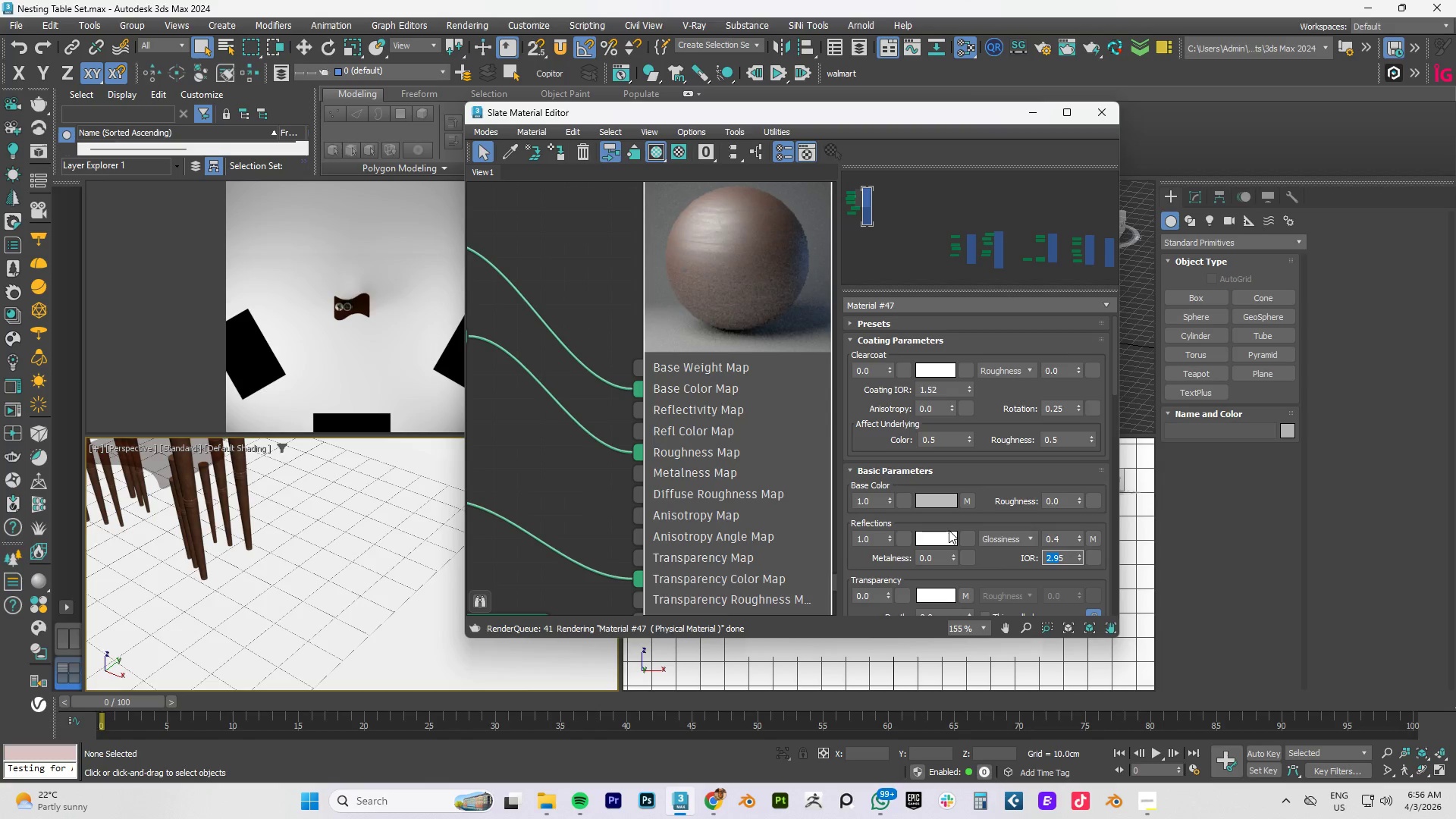 
key(Numpad1)
 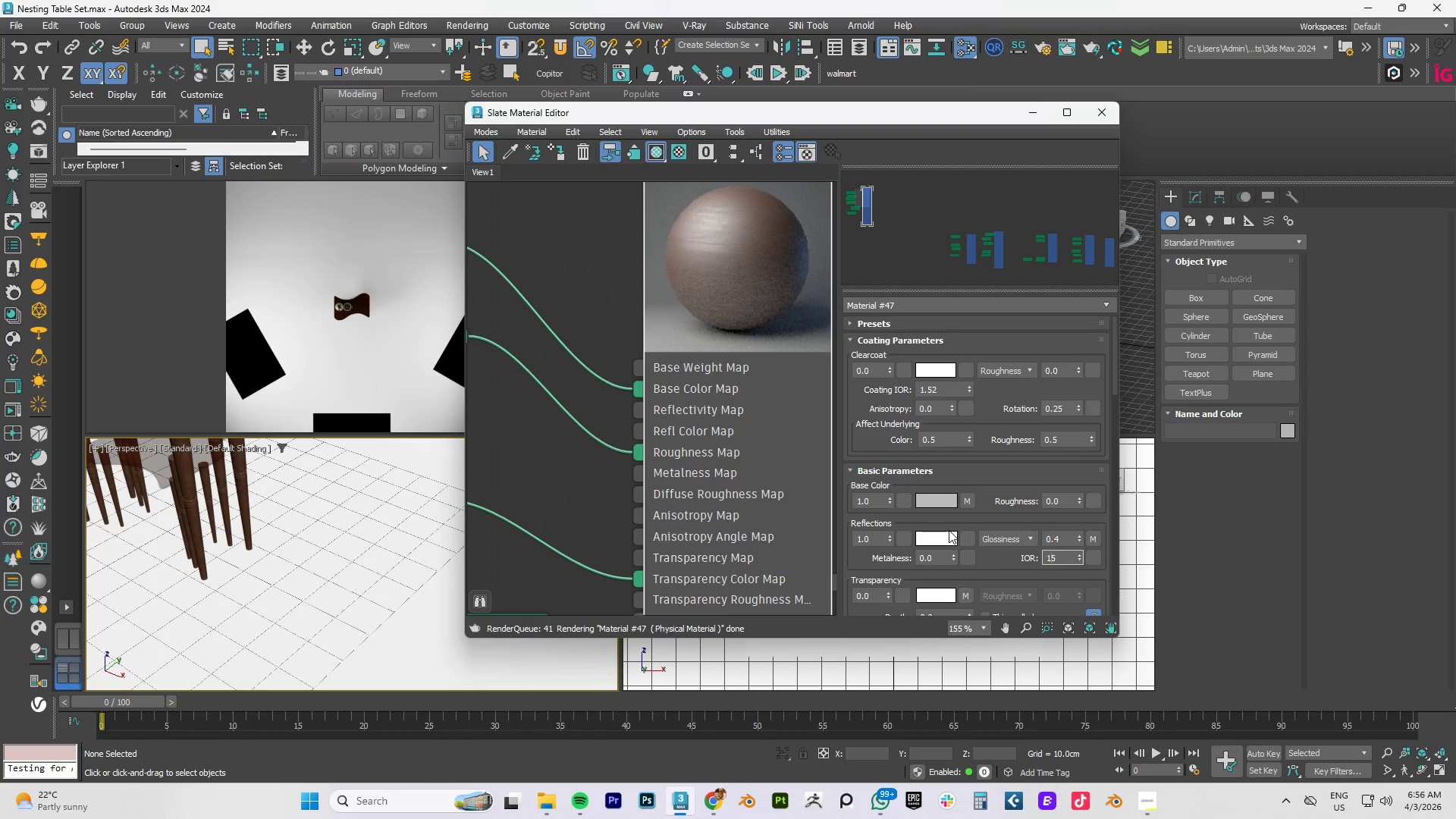 
key(NumpadDecimal)
 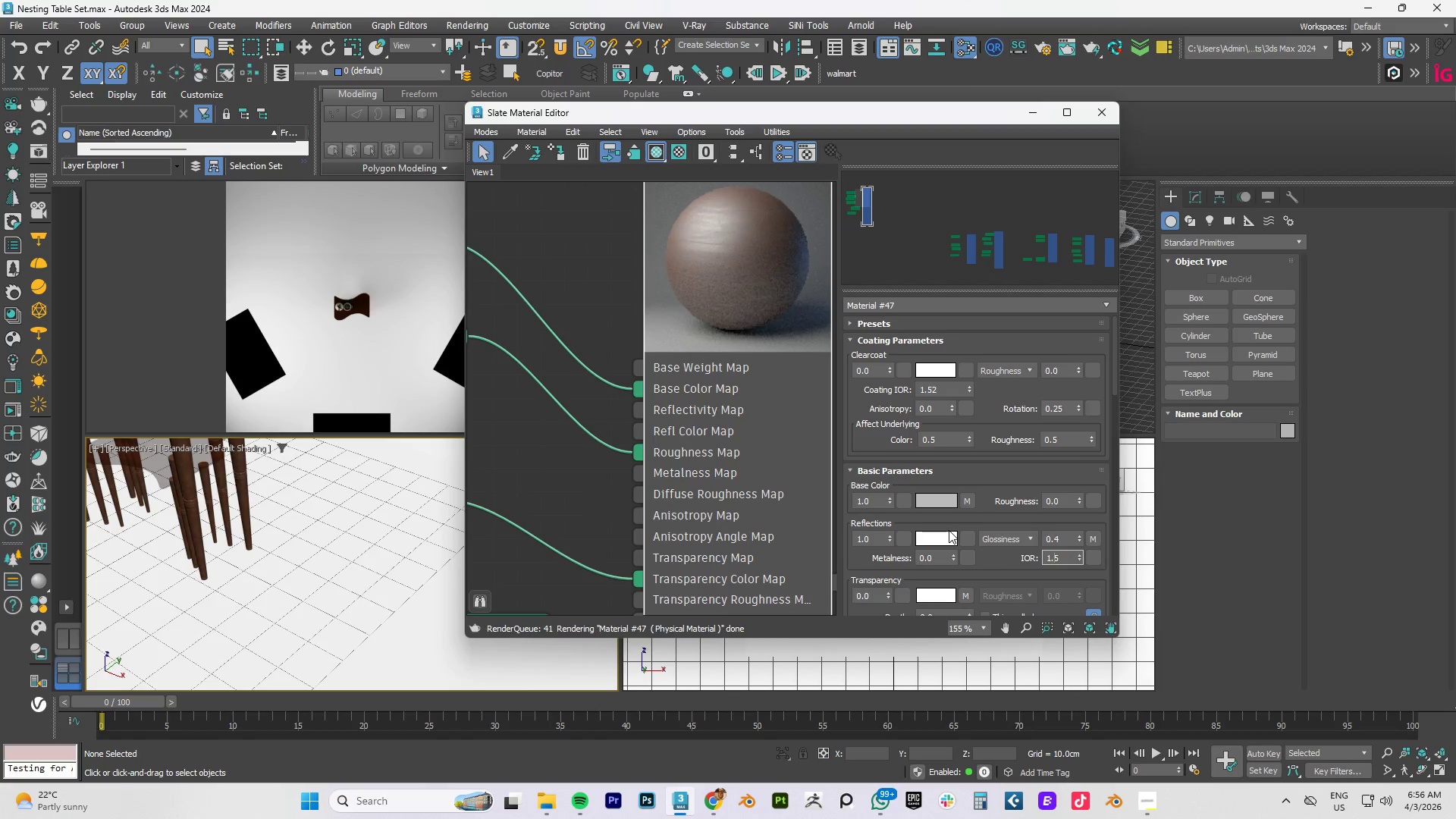 
key(Numpad5)
 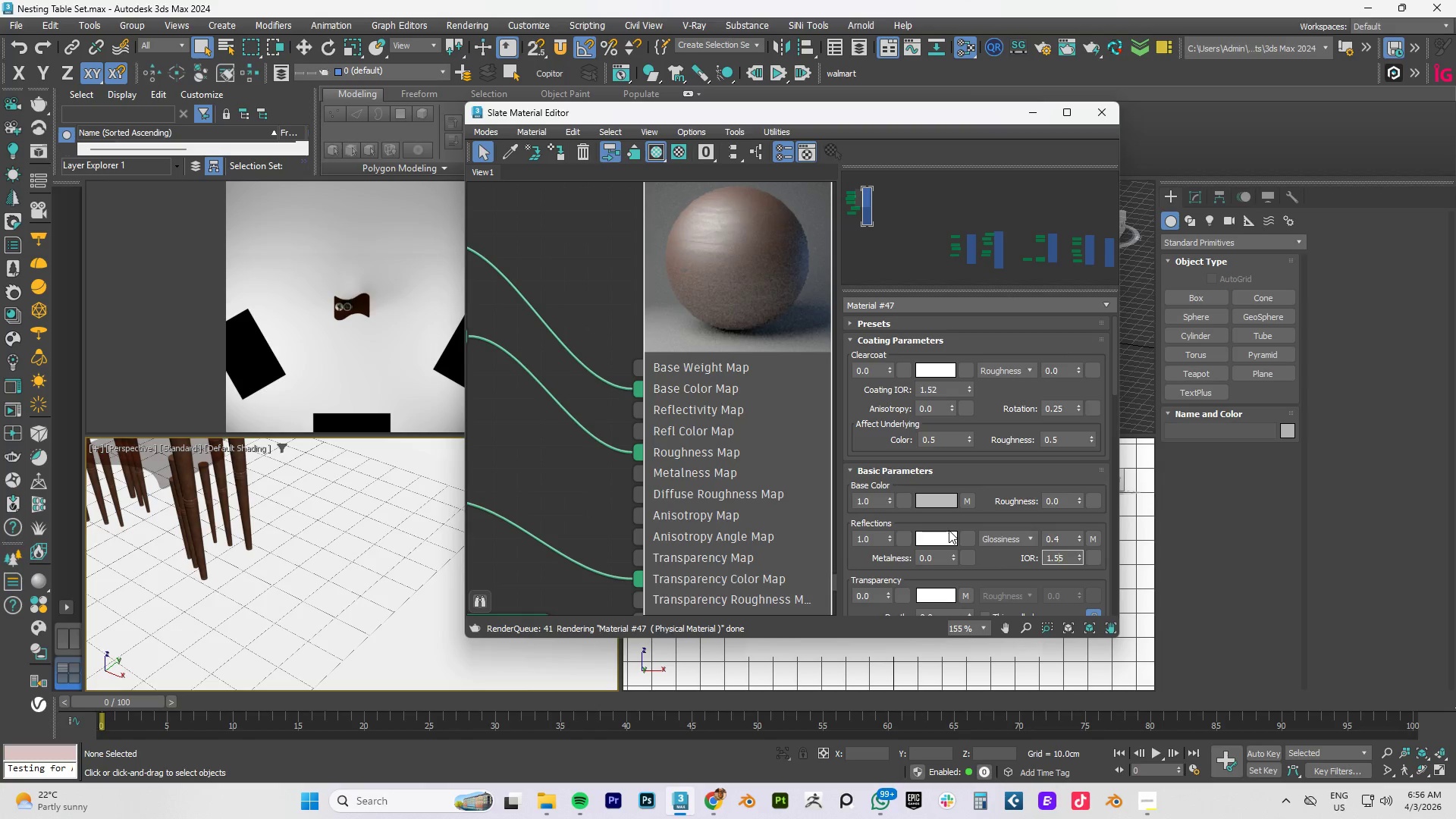 
key(NumpadEnter)
 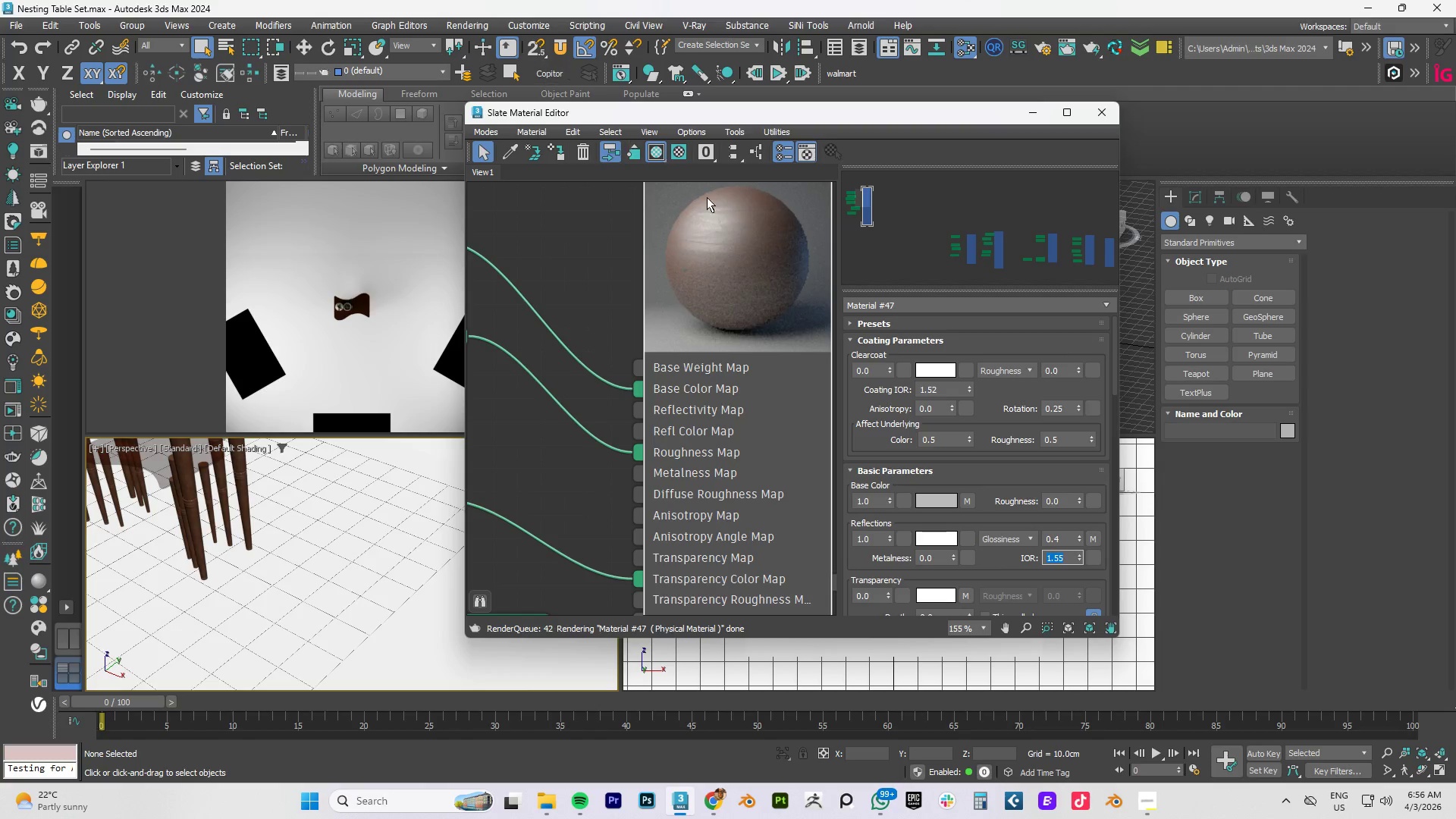 
right_click([707, 231])
 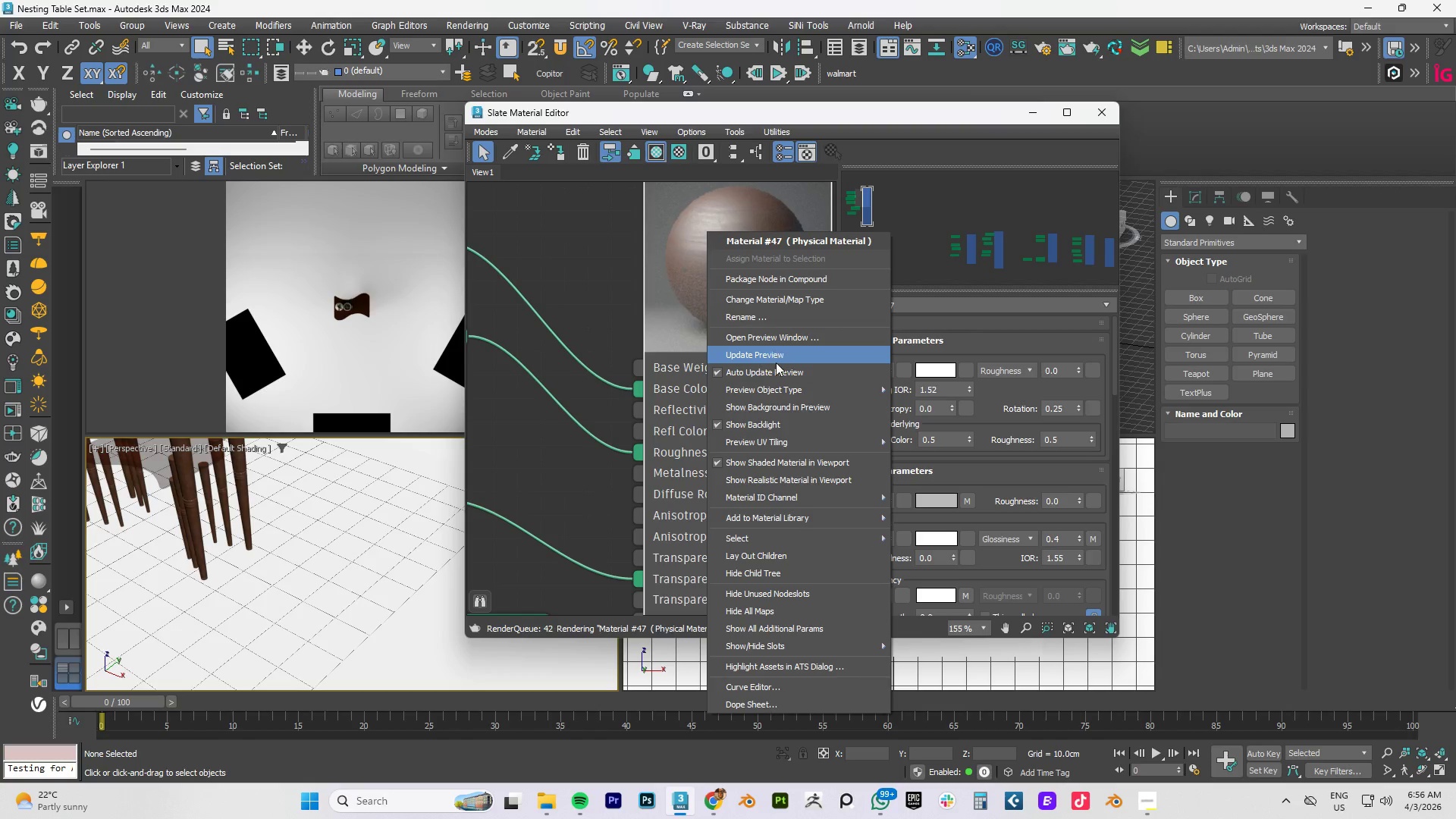 
left_click([776, 362])
 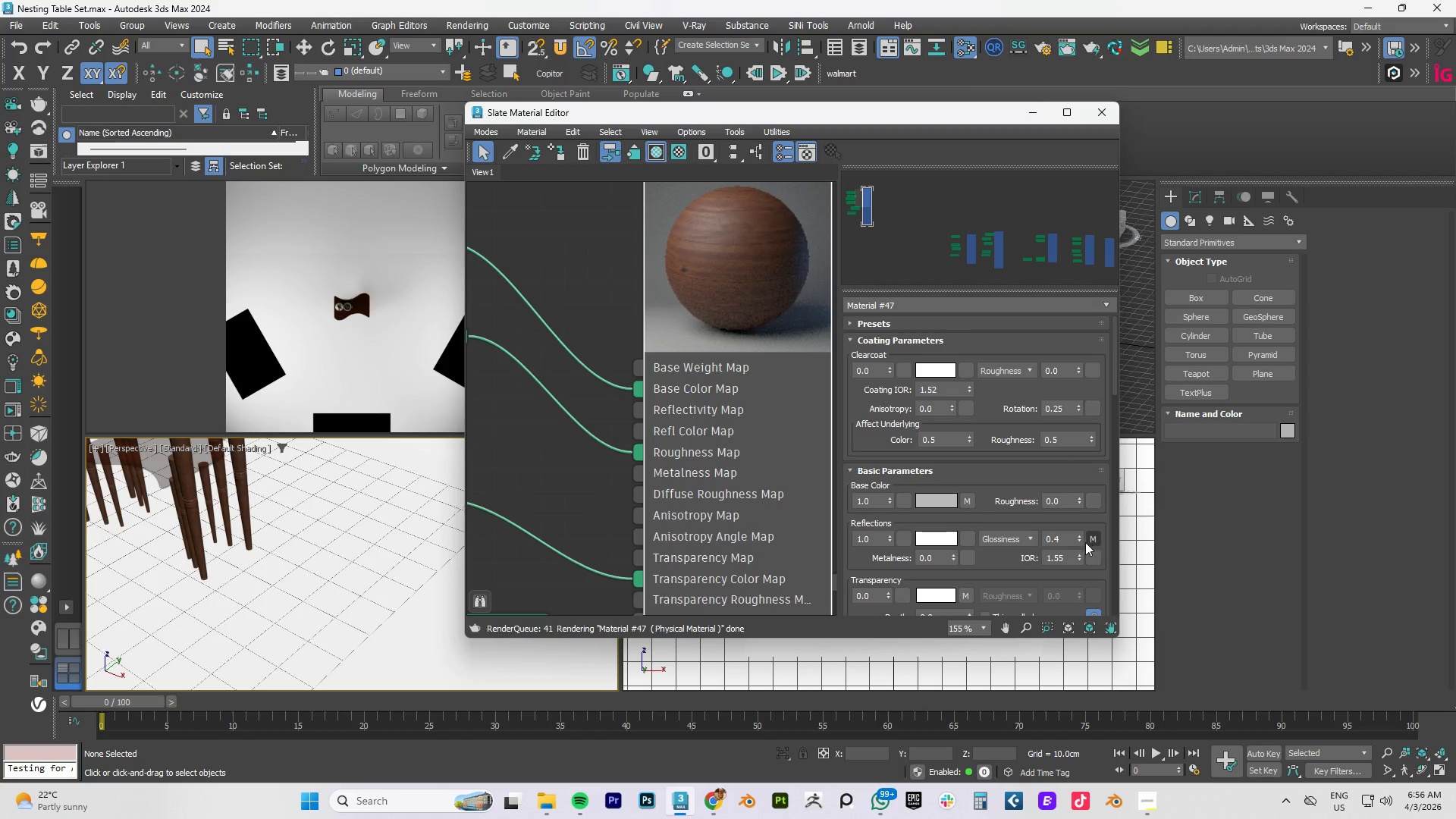 
left_click_drag(start_coordinate=[1077, 540], to_coordinate=[1079, 595])
 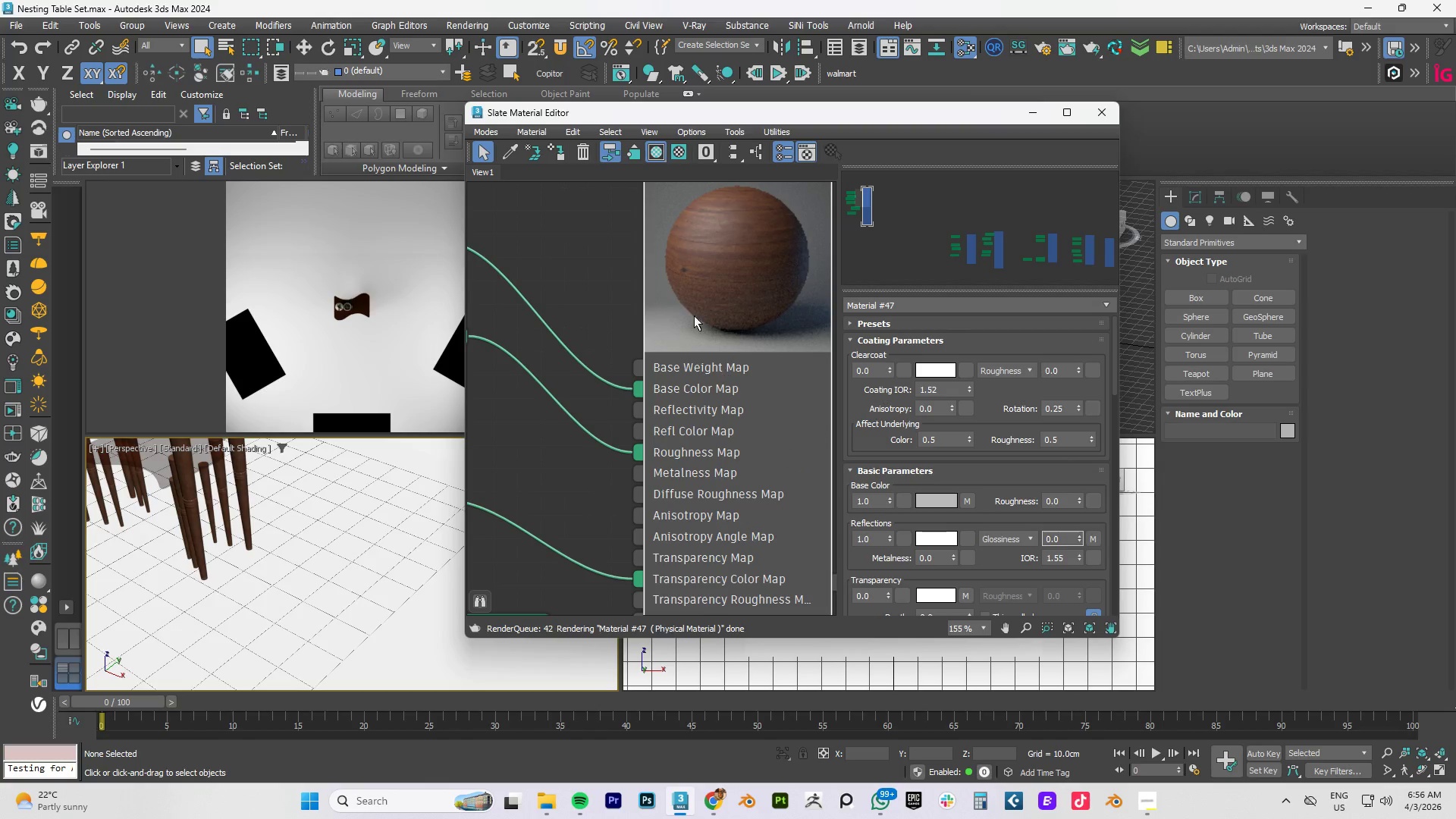 
right_click([688, 291])
 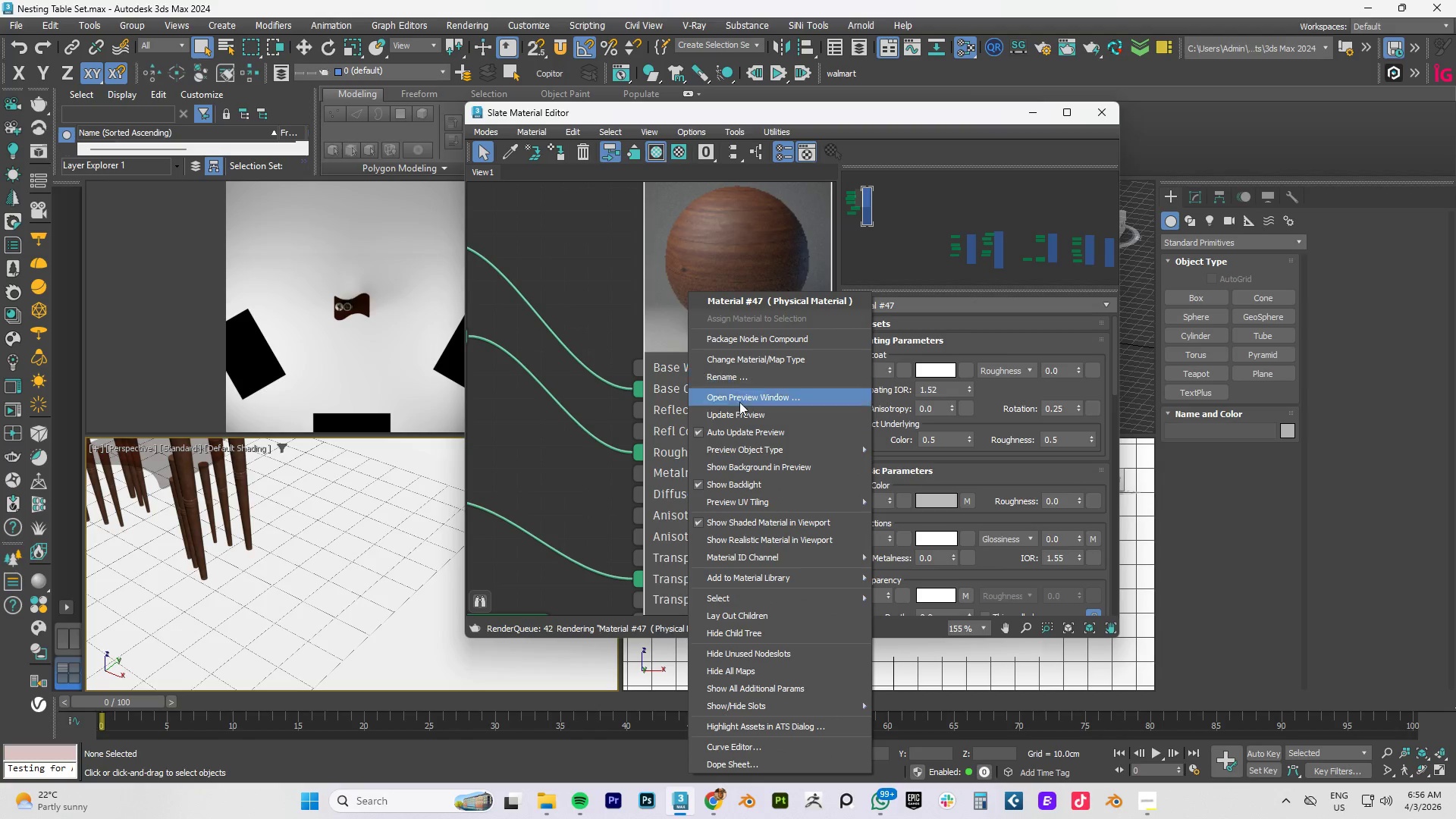 
left_click([740, 412])
 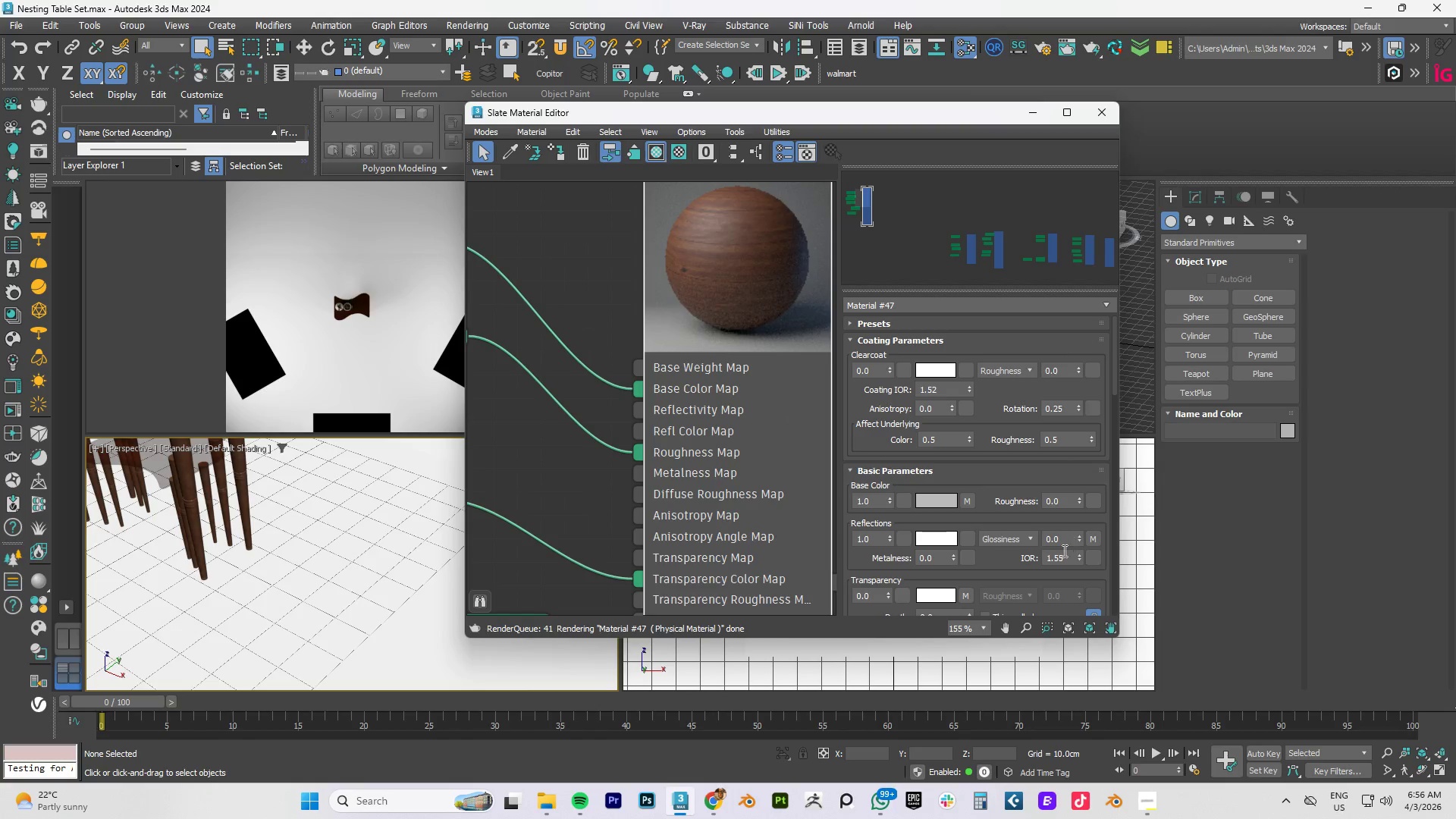 
left_click([1025, 546])
 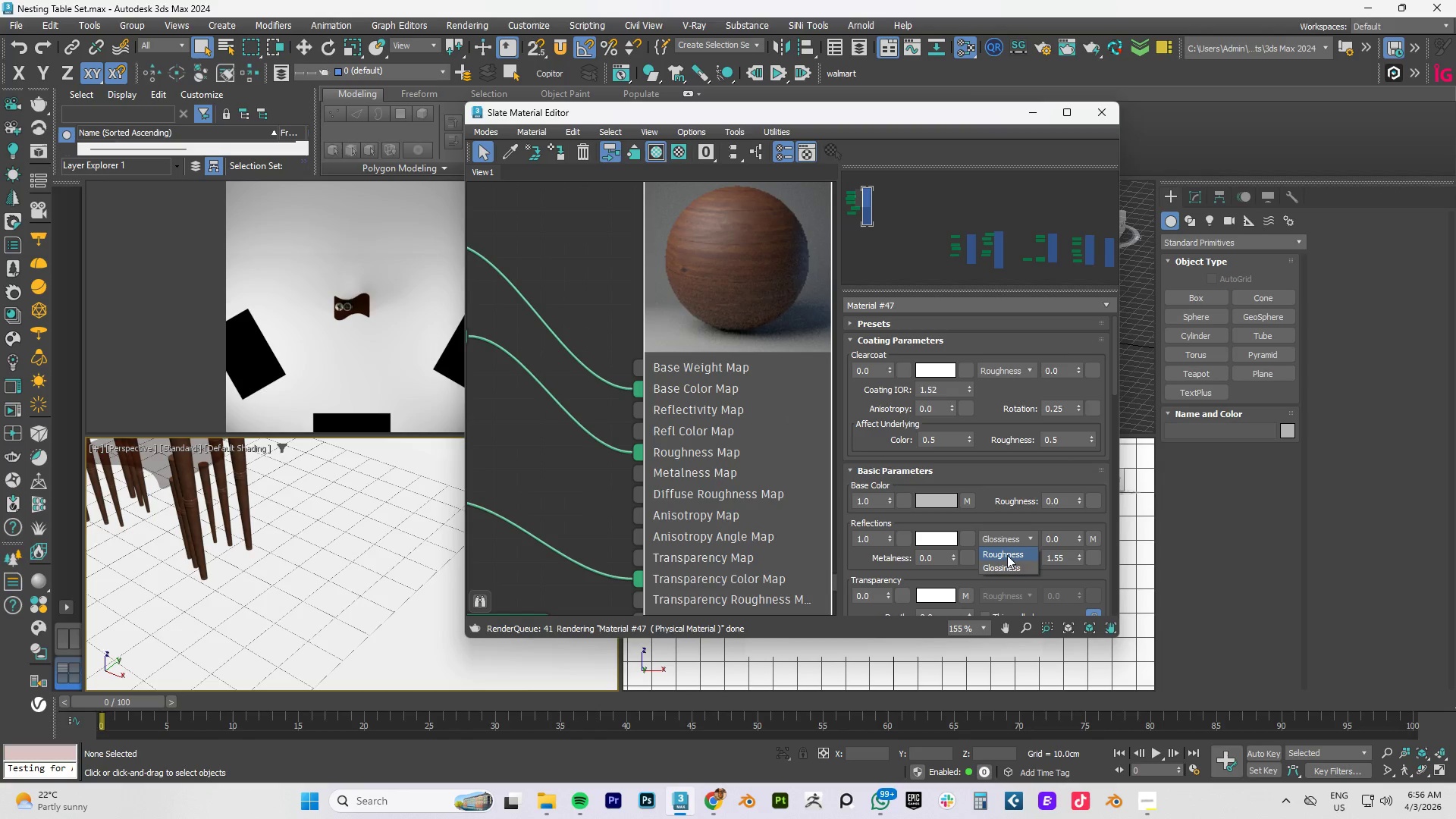 
left_click([1005, 556])
 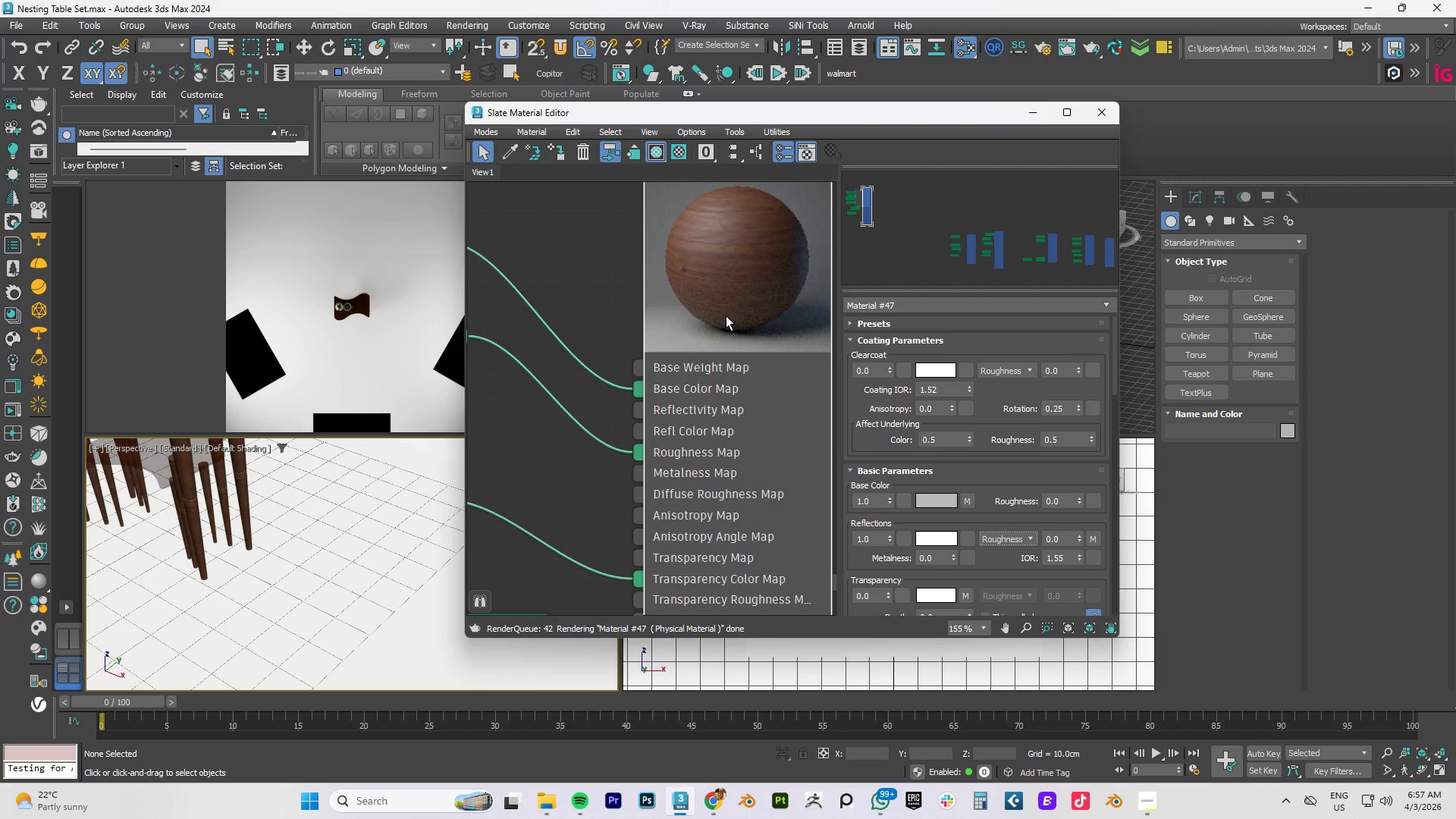 
right_click([721, 308])
 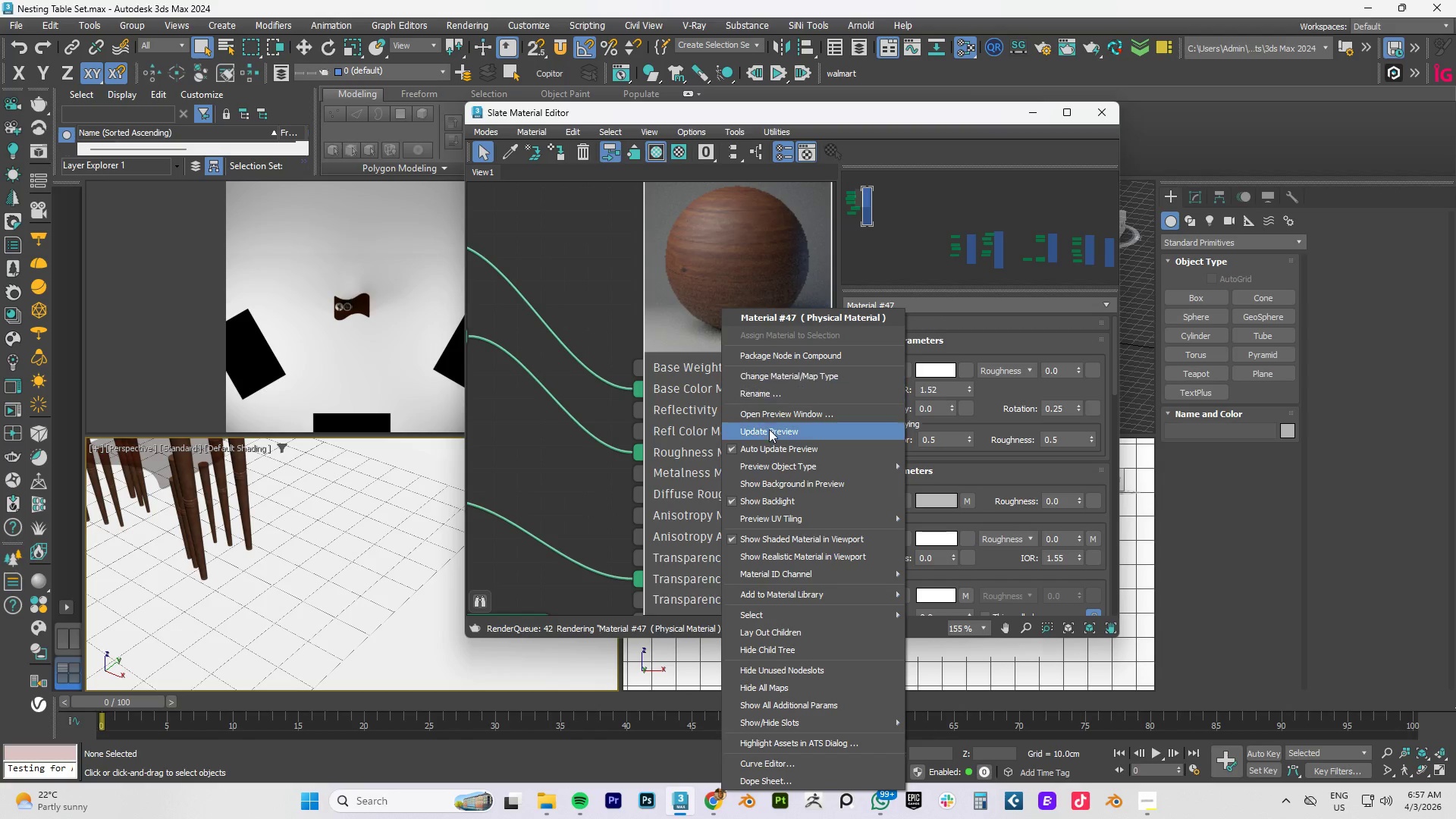 
left_click([770, 434])
 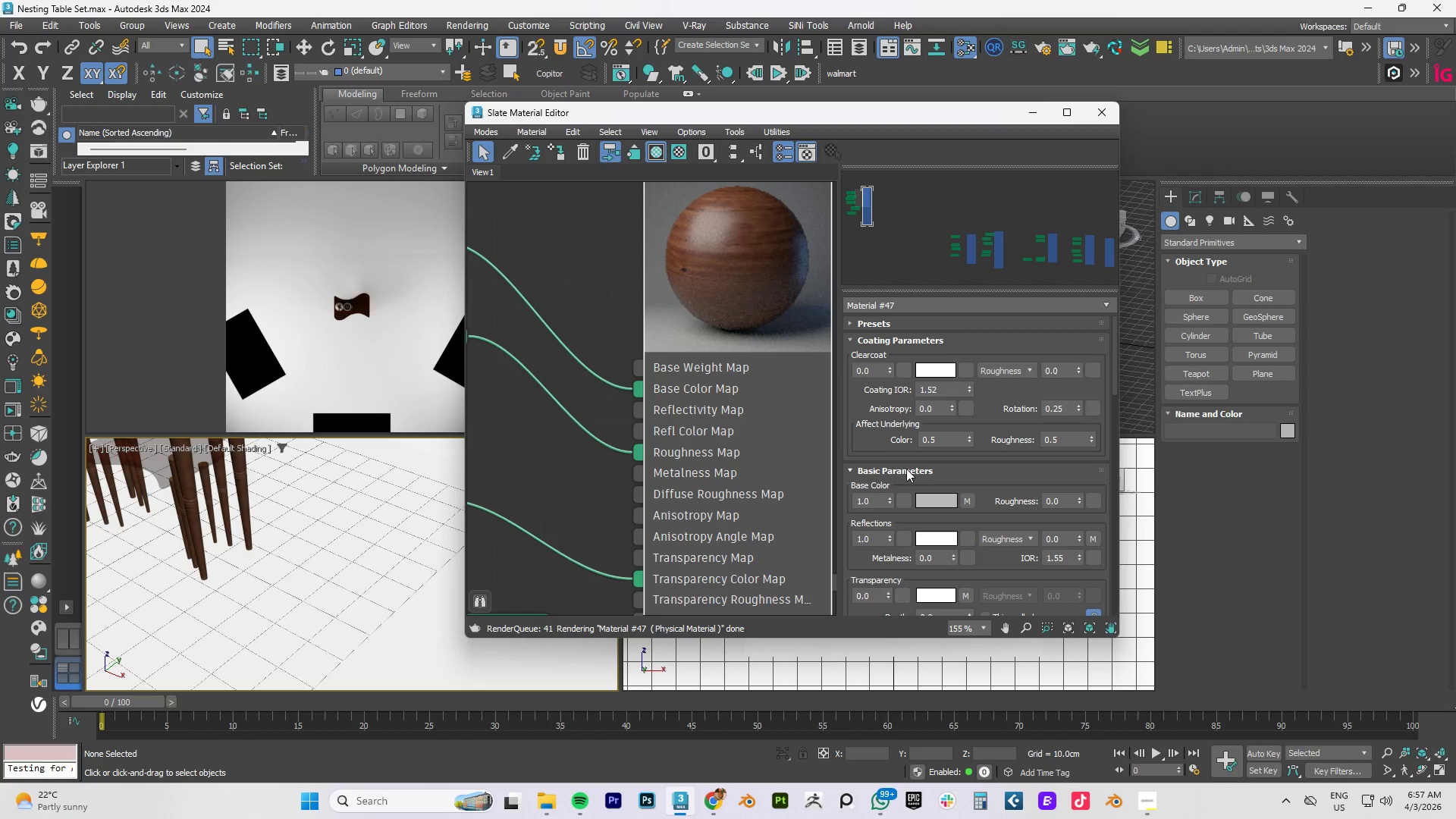 
wait(8.58)
 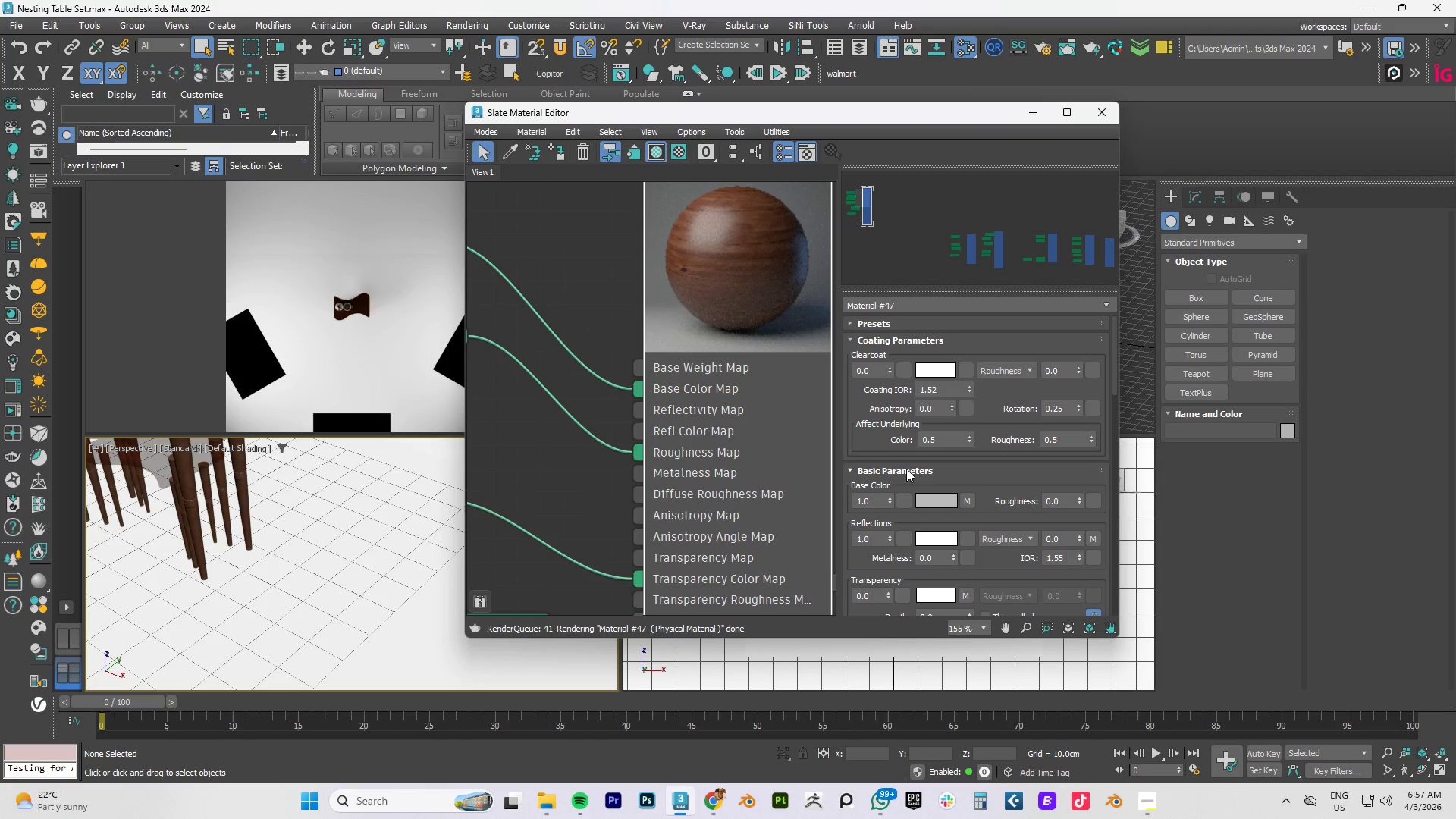 
scroll: coordinate [667, 248], scroll_direction: down, amount: 3.0
 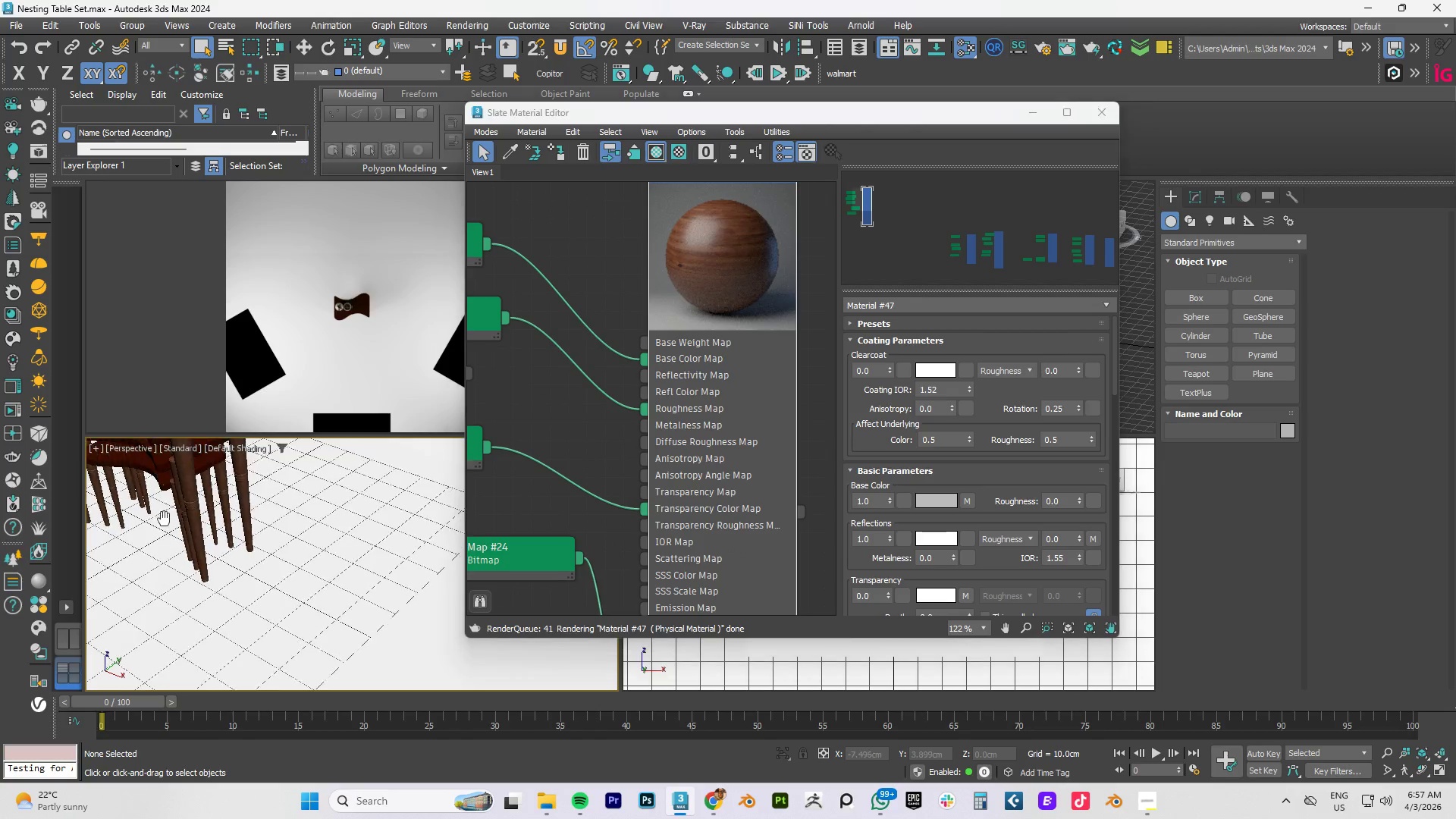 
scroll: coordinate [261, 617], scroll_direction: up, amount: 4.0
 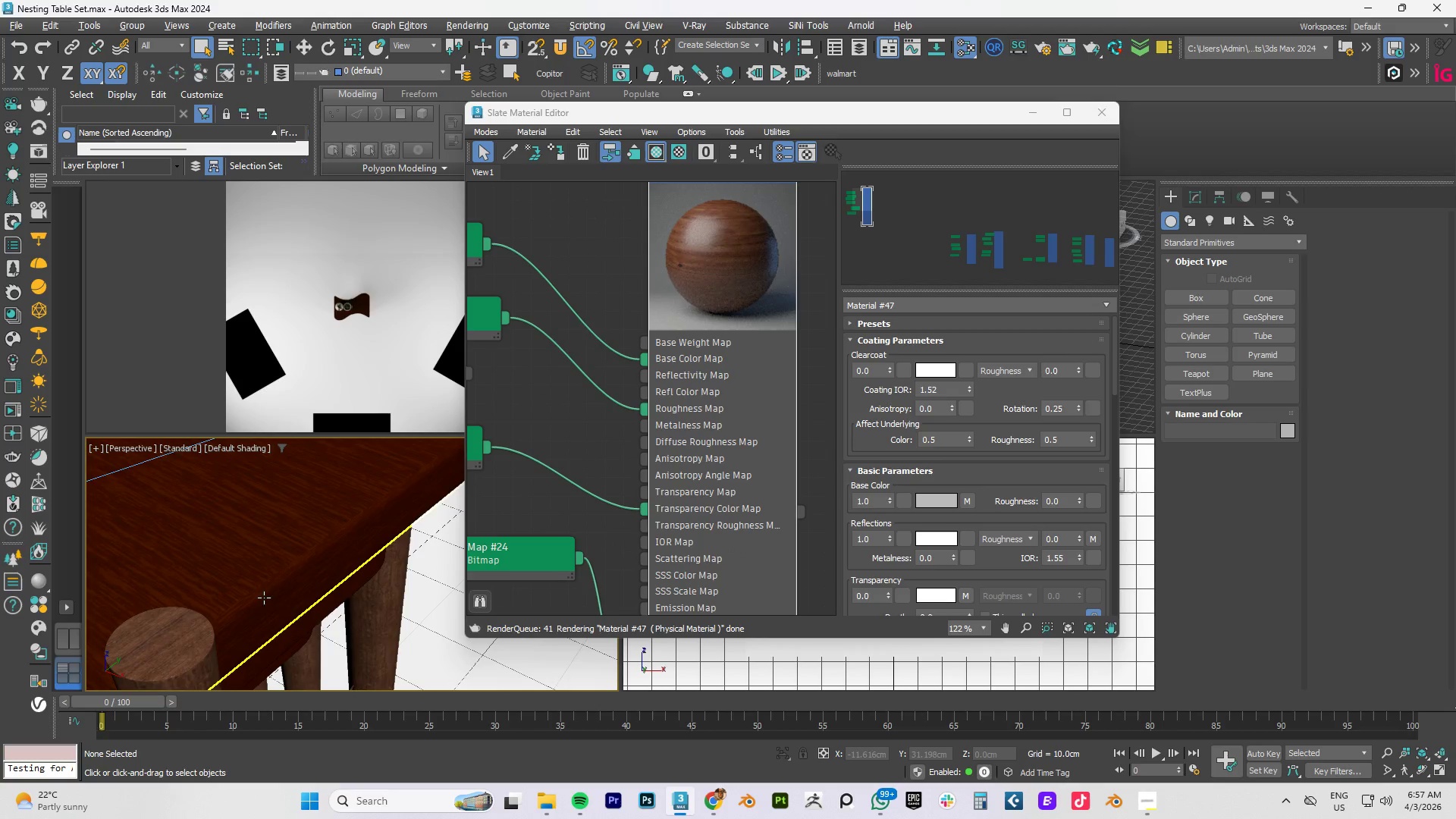 
scroll: coordinate [256, 610], scroll_direction: down, amount: 4.0
 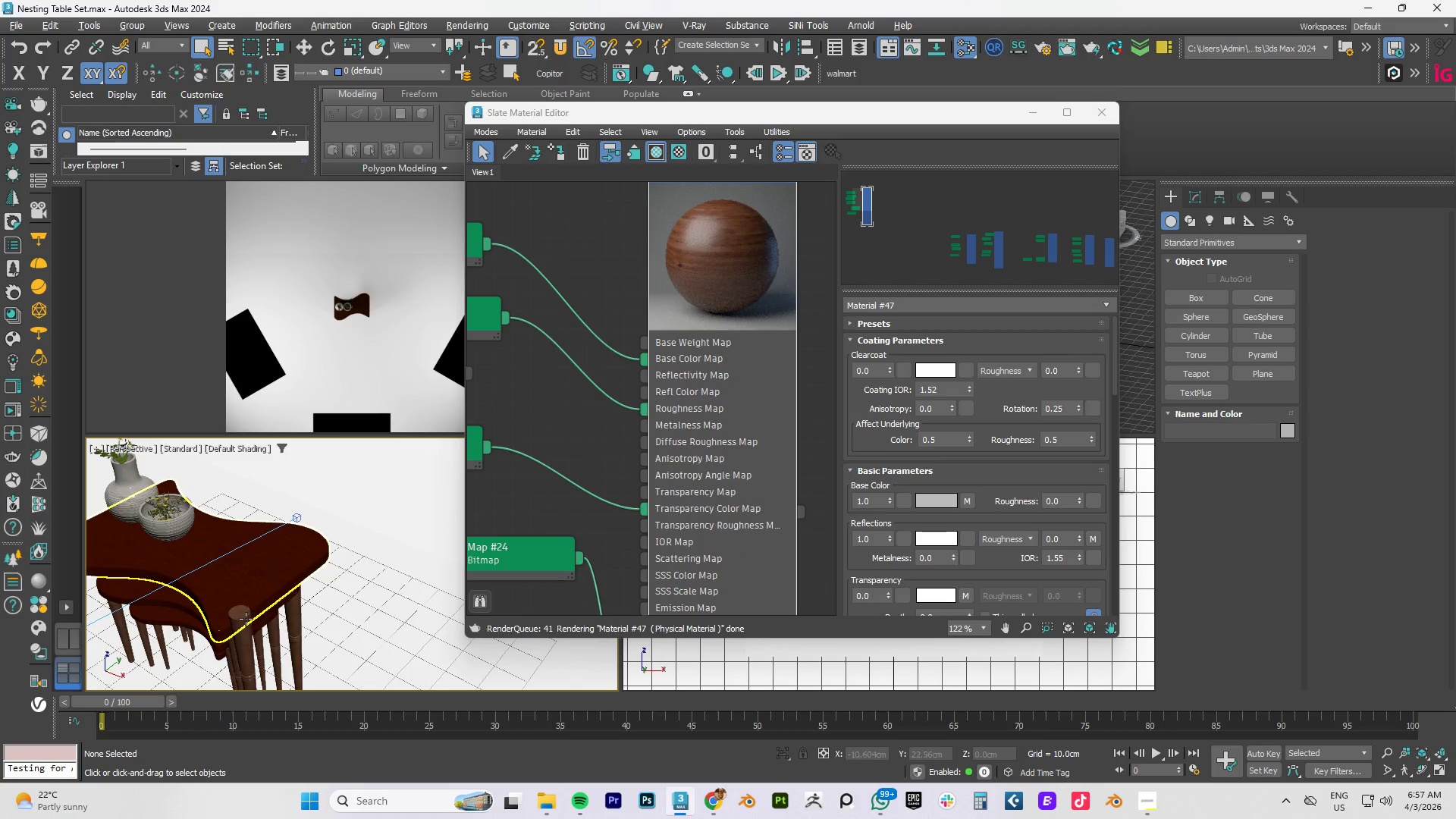 
scroll: coordinate [246, 621], scroll_direction: up, amount: 5.0
 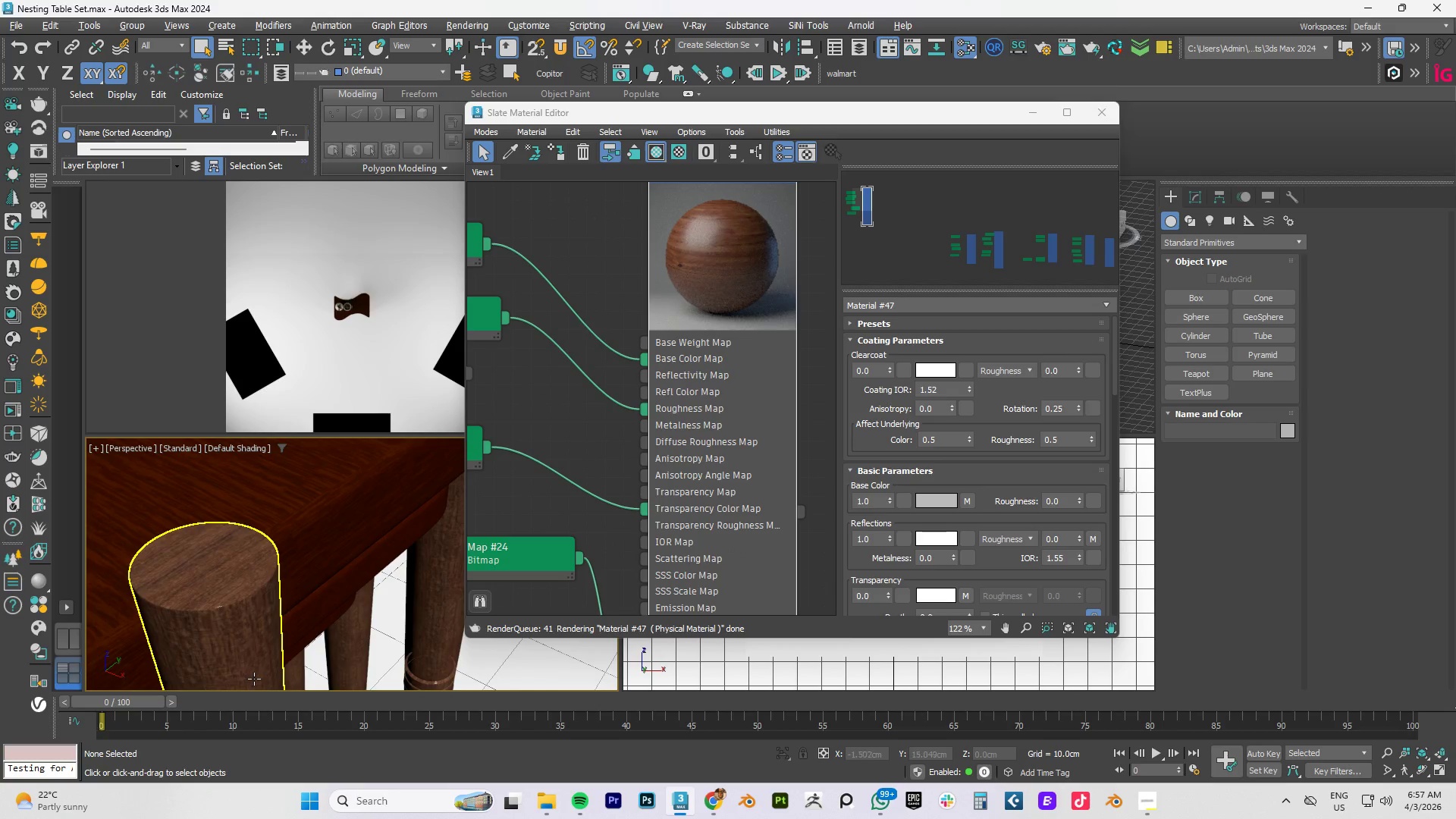 
scroll: coordinate [247, 623], scroll_direction: down, amount: 1.0
 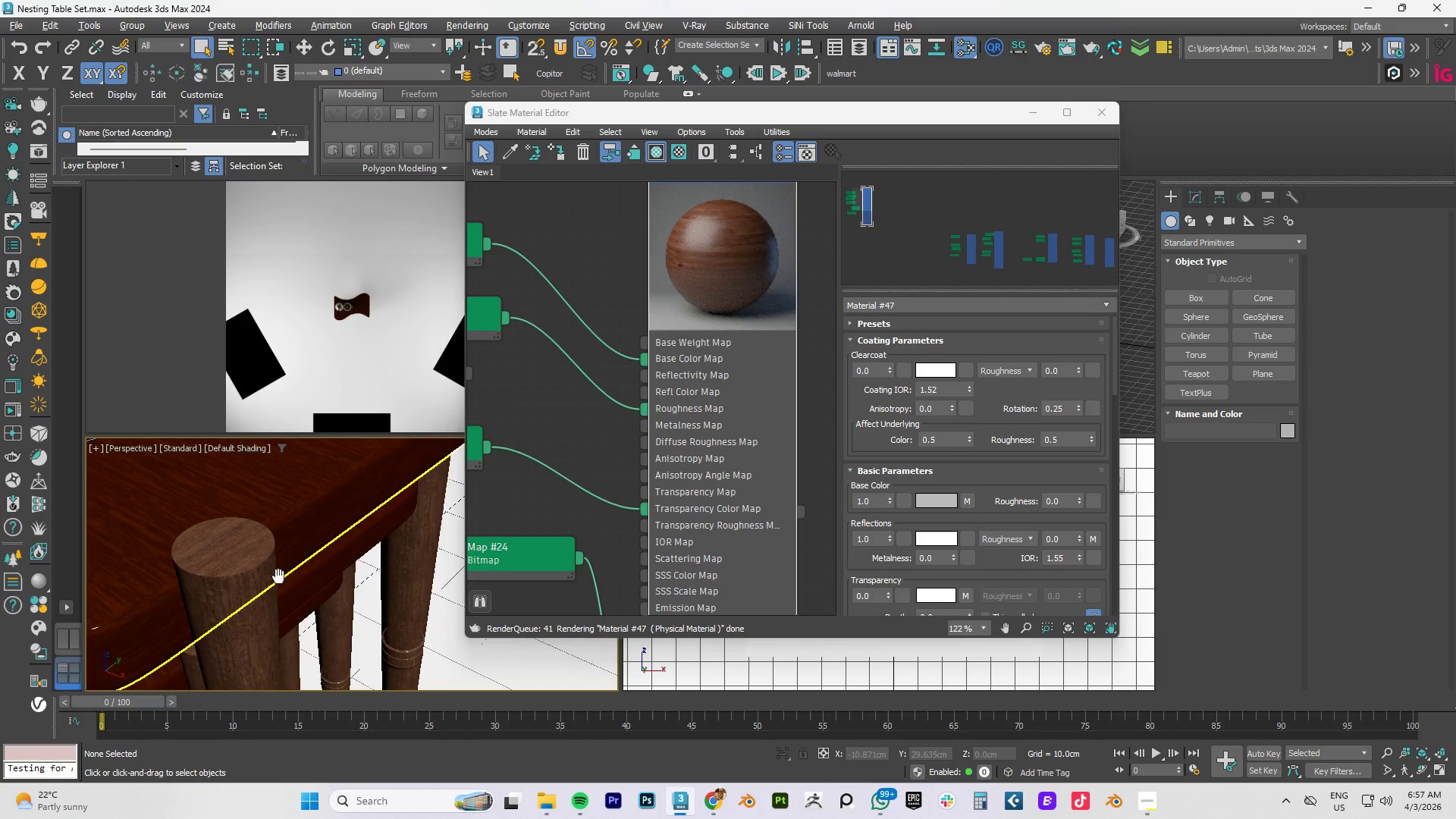 
hold_key(key=AltLeft, duration=0.59)
 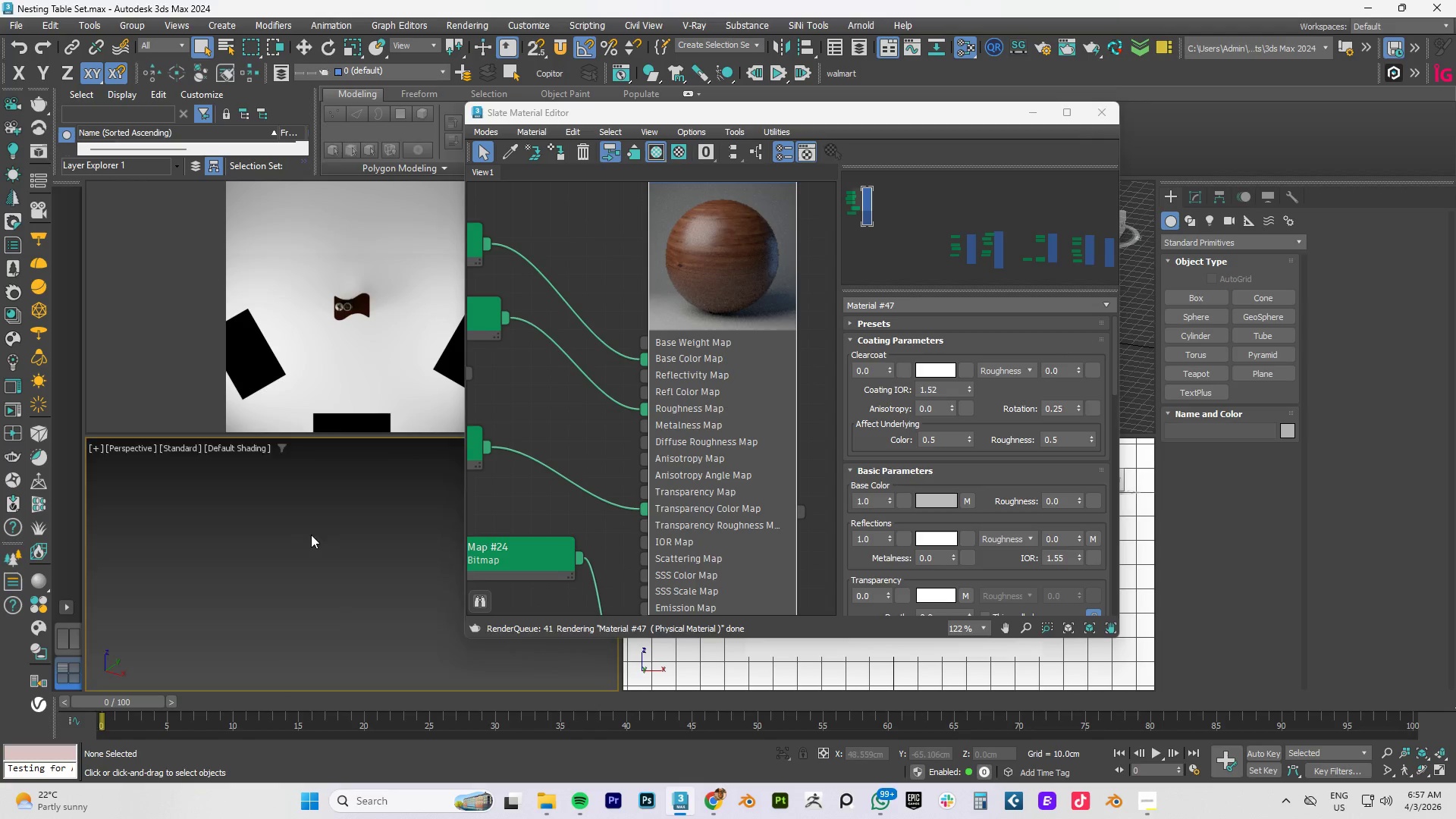 
scroll: coordinate [311, 535], scroll_direction: down, amount: 3.0
 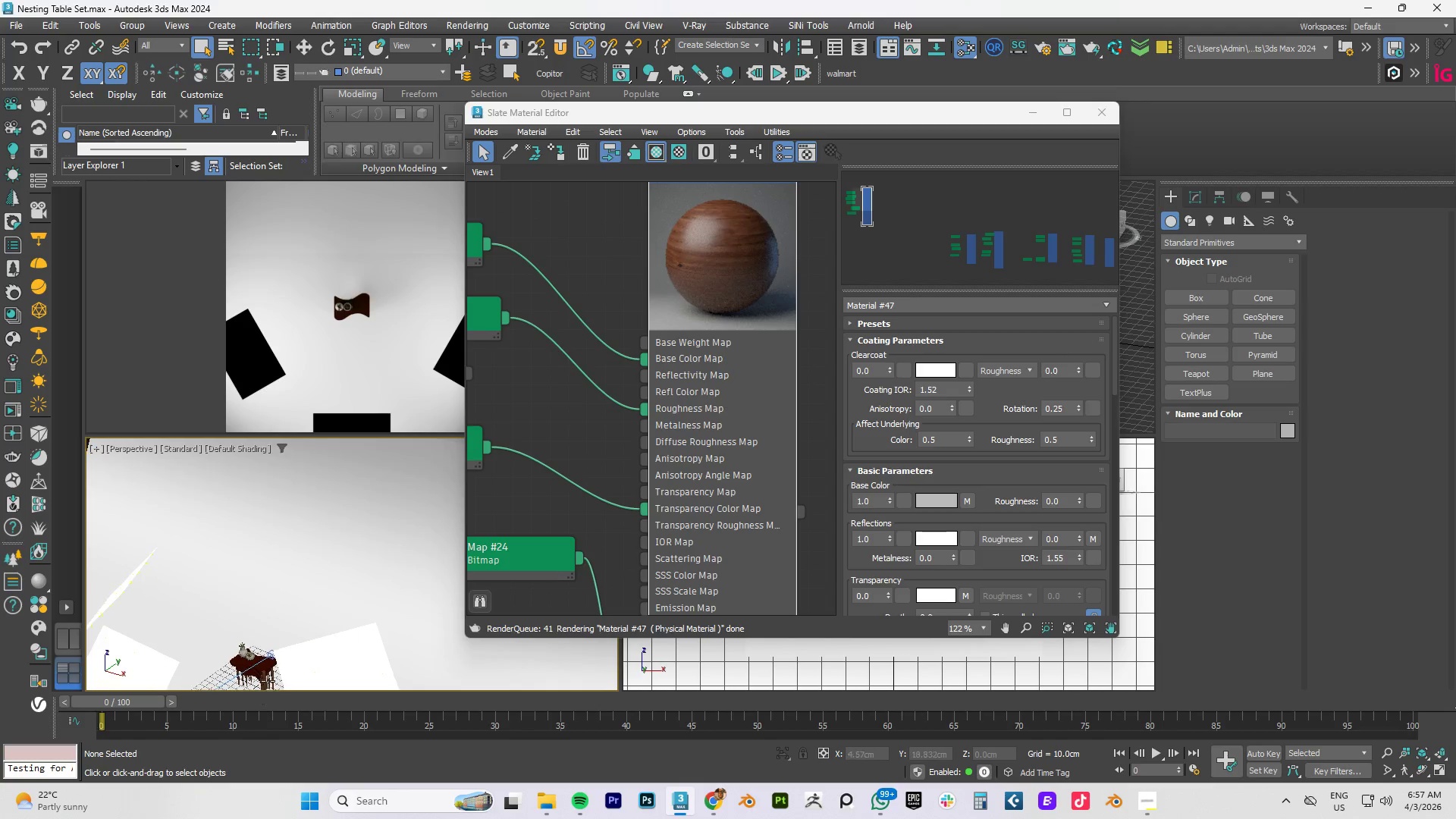 
scroll: coordinate [283, 613], scroll_direction: up, amount: 4.0
 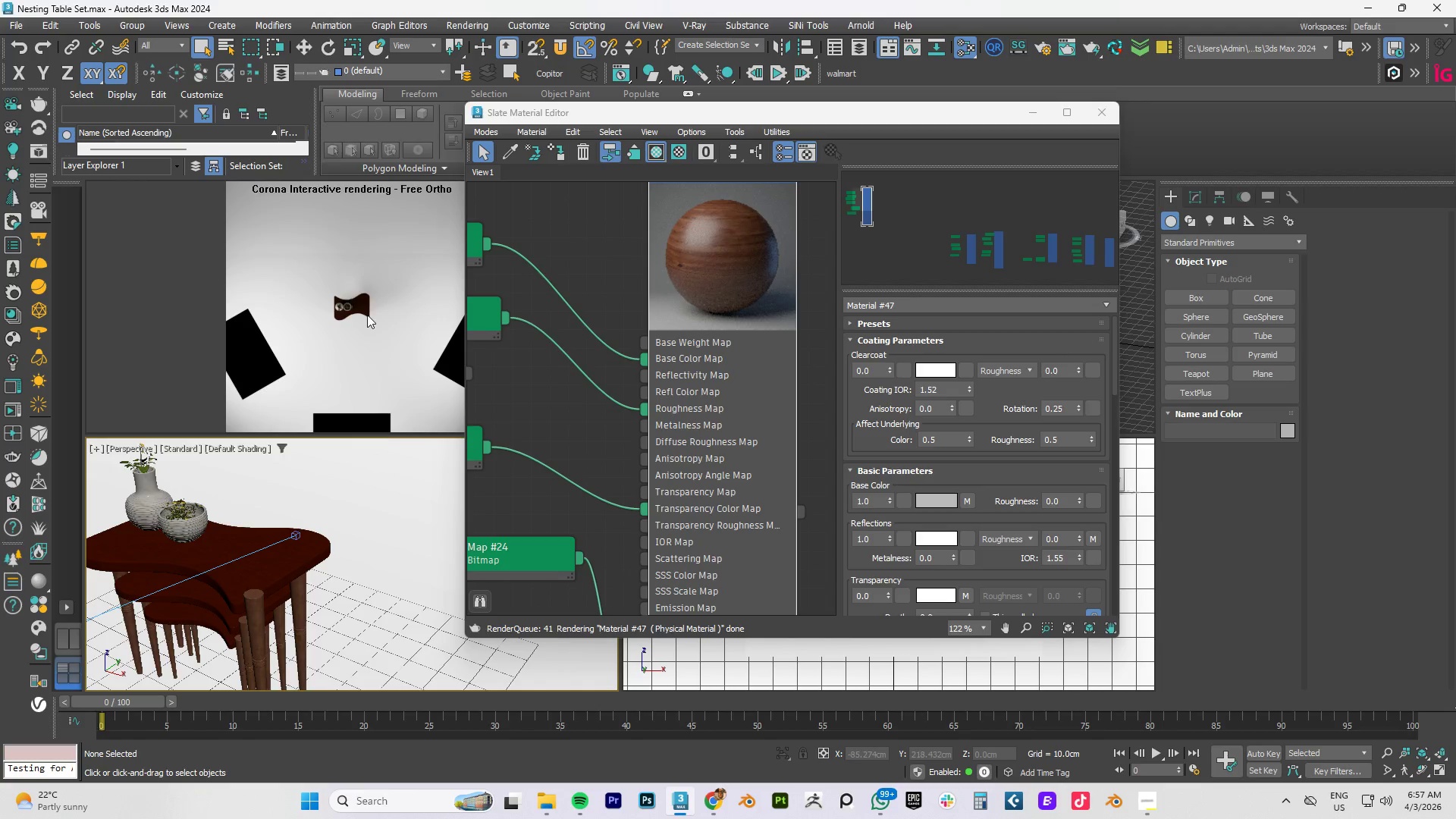 
scroll: coordinate [367, 315], scroll_direction: down, amount: 1.0
 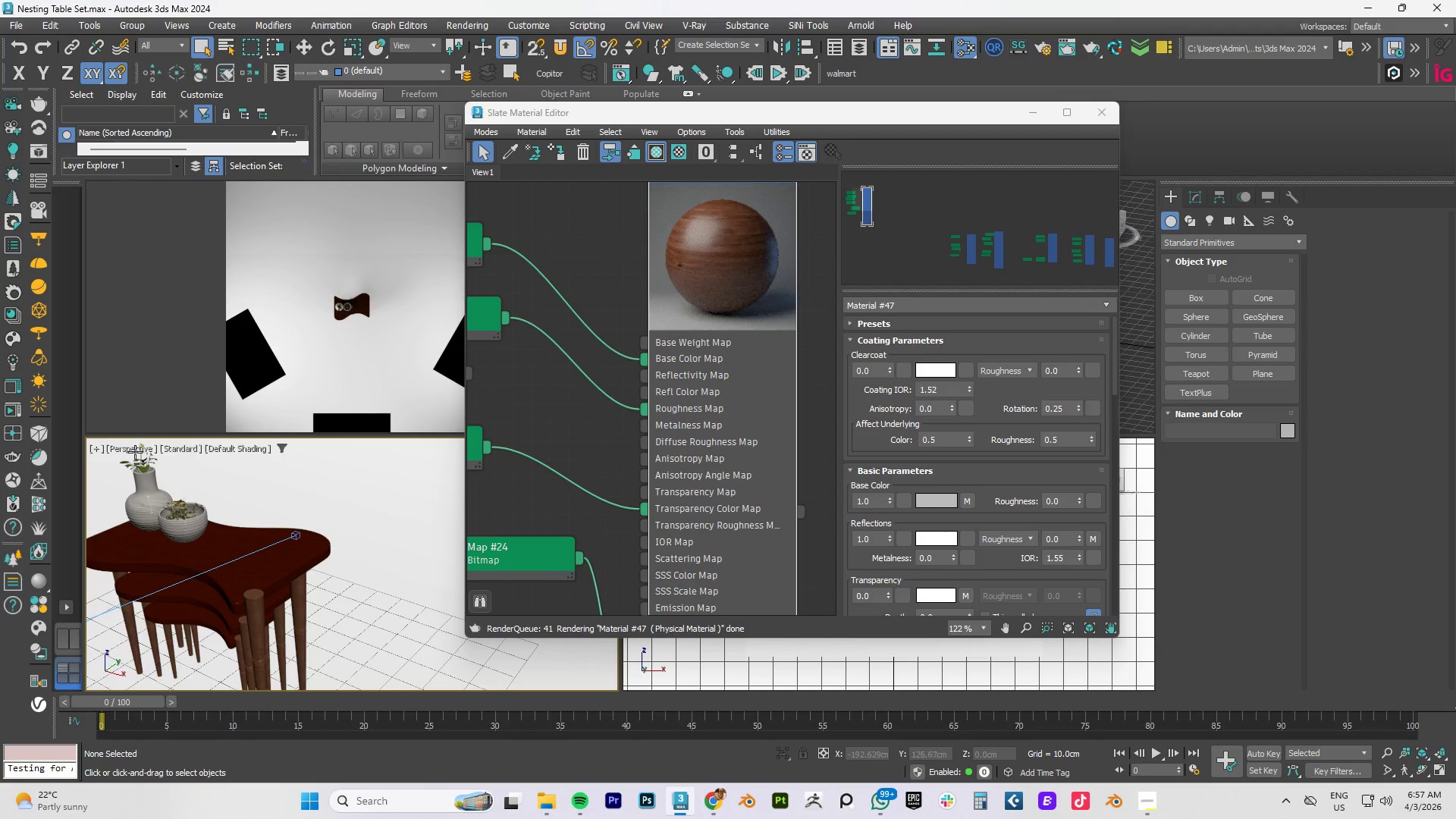 
left_click([135, 452])
 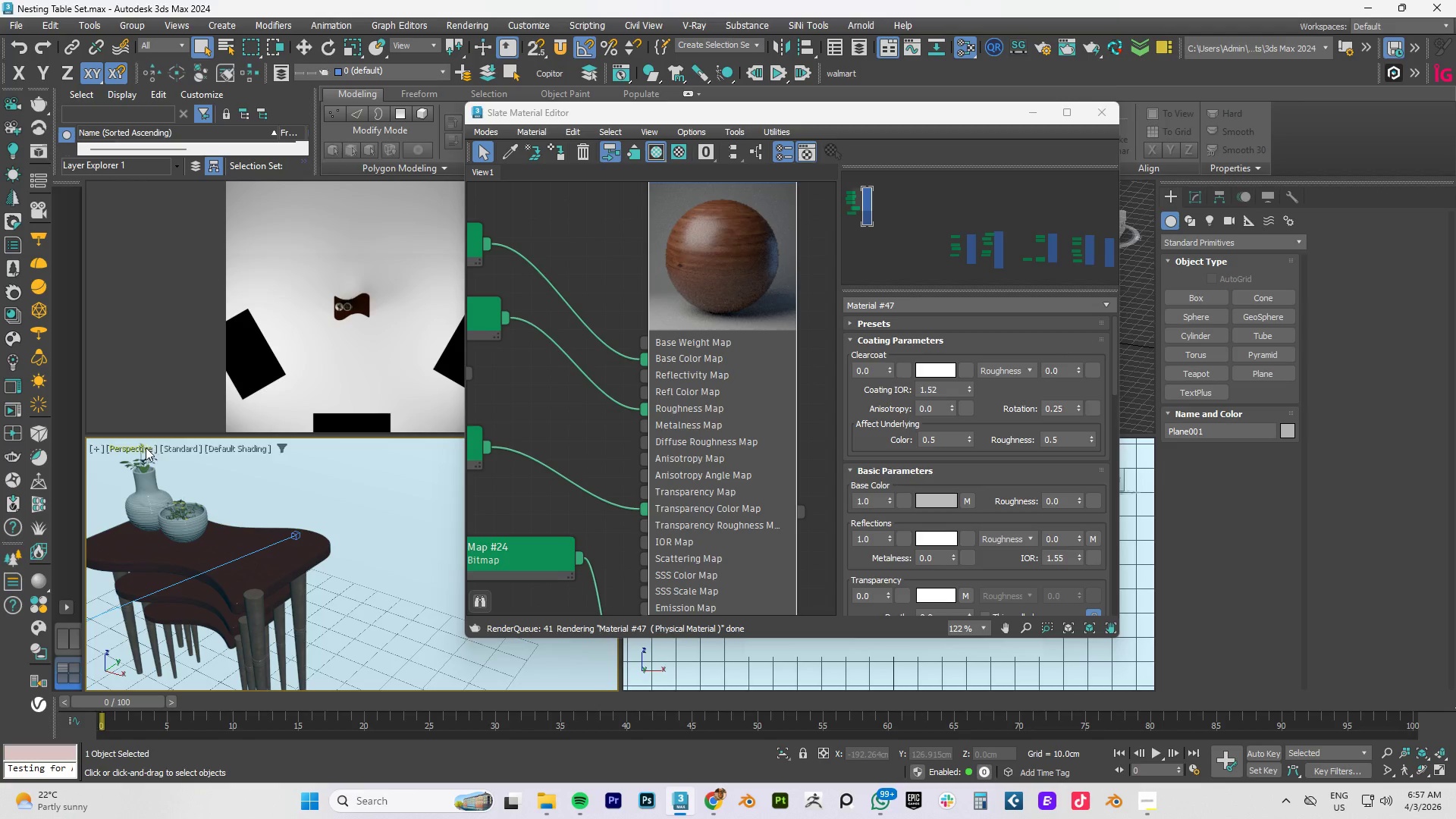 
left_click([141, 450])
 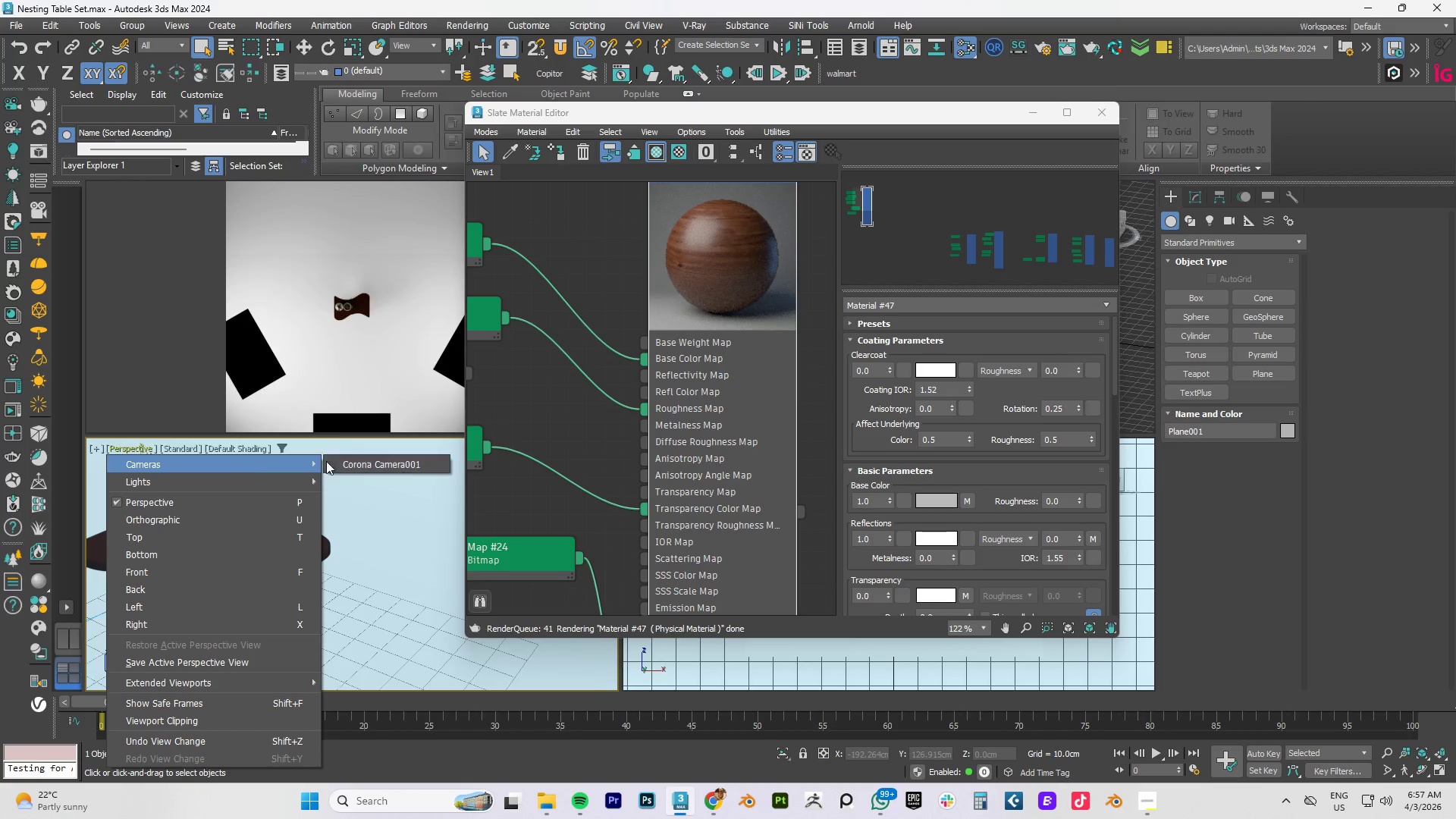 
left_click([376, 463])
 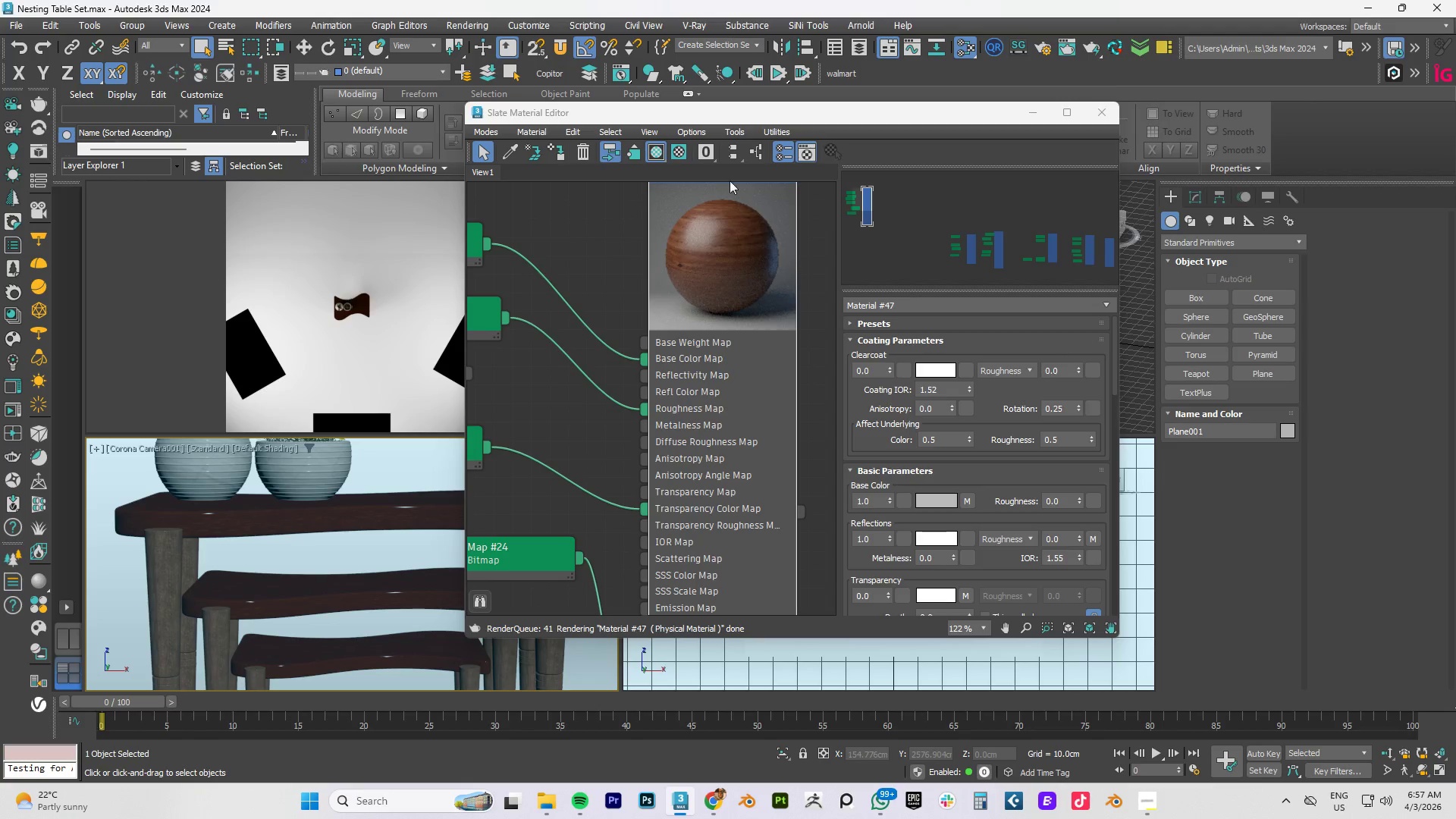 
left_click_drag(start_coordinate=[646, 109], to_coordinate=[1178, 159])
 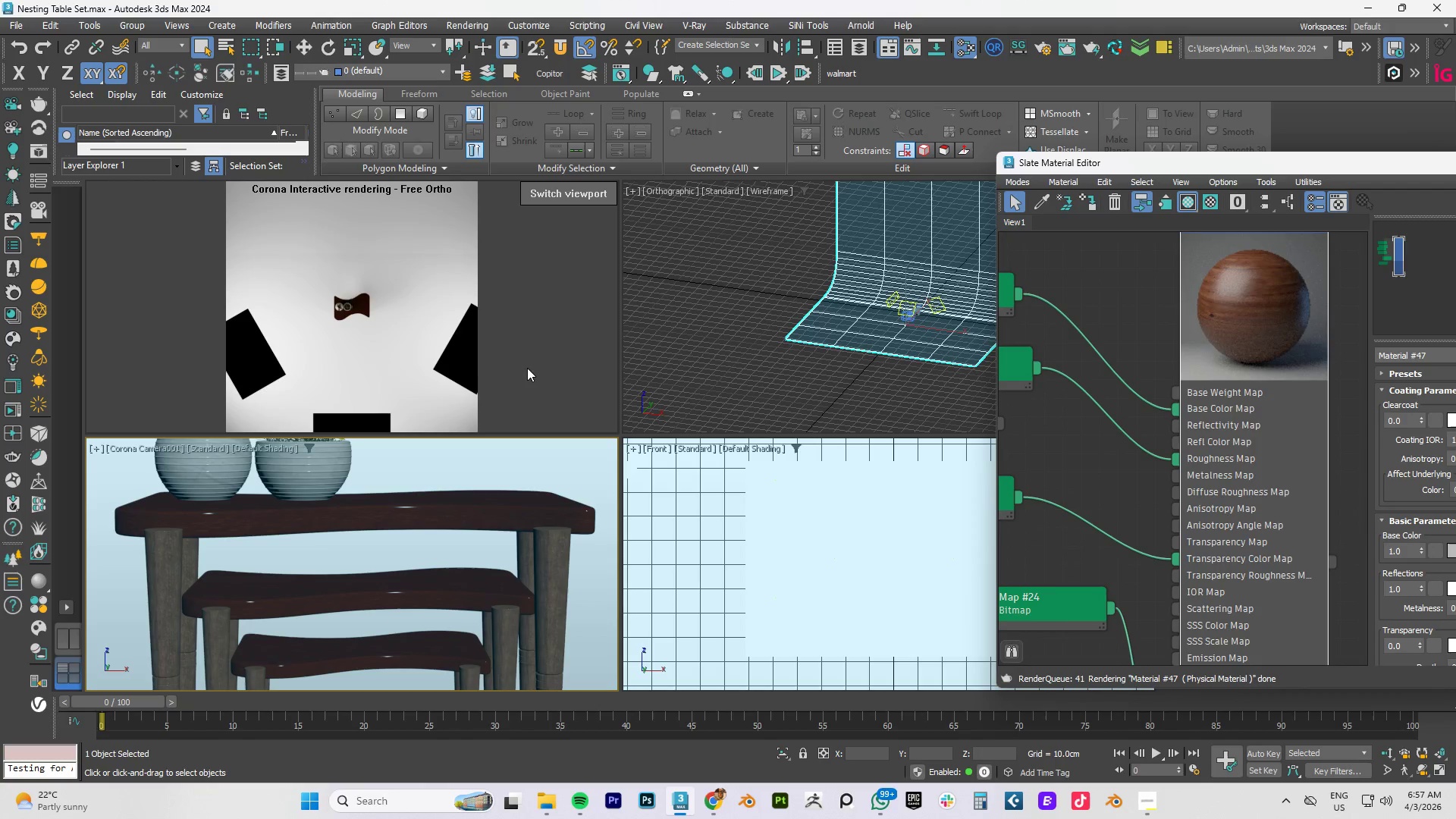 
left_click([492, 358])
 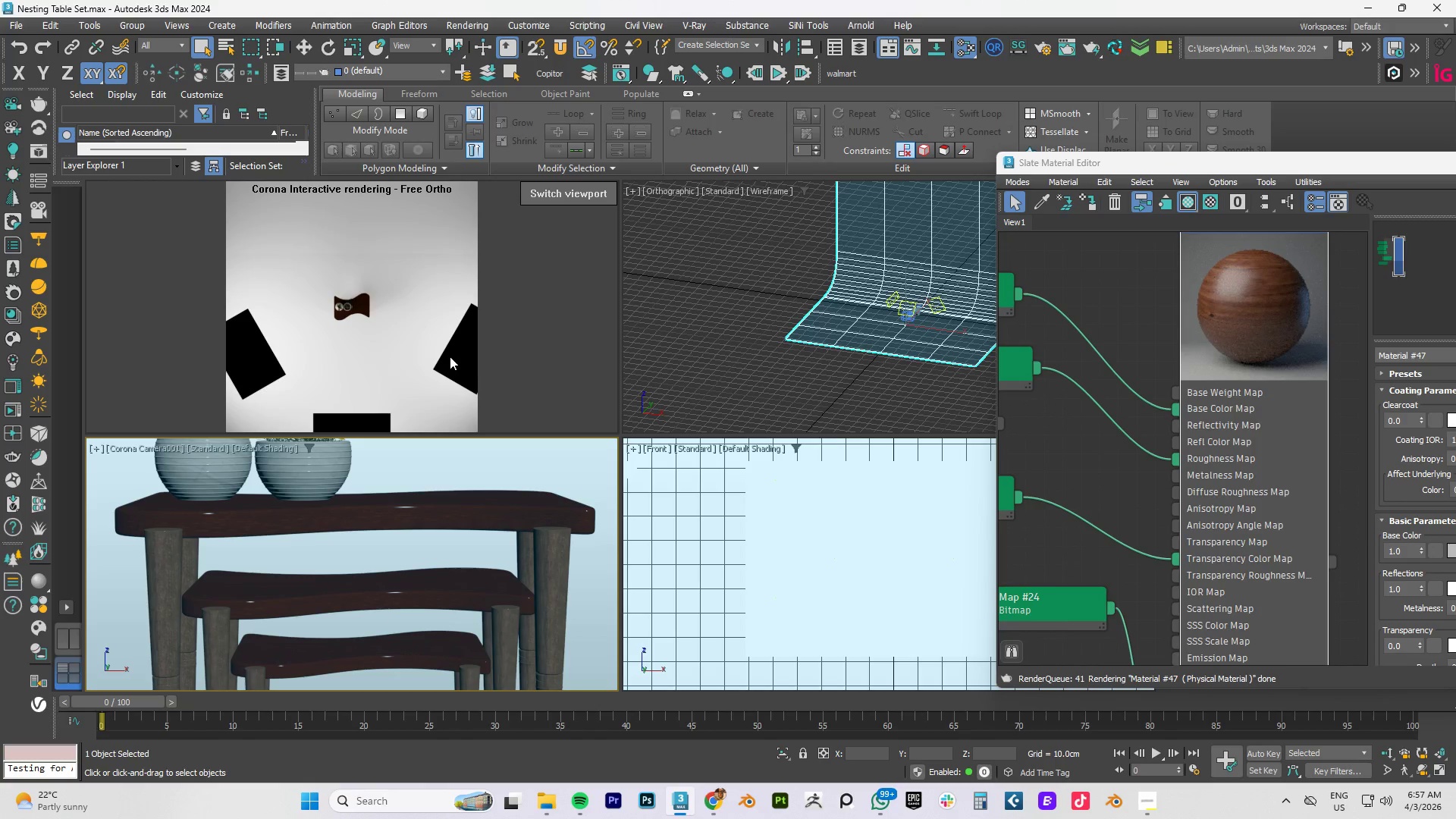 
right_click([450, 356])
 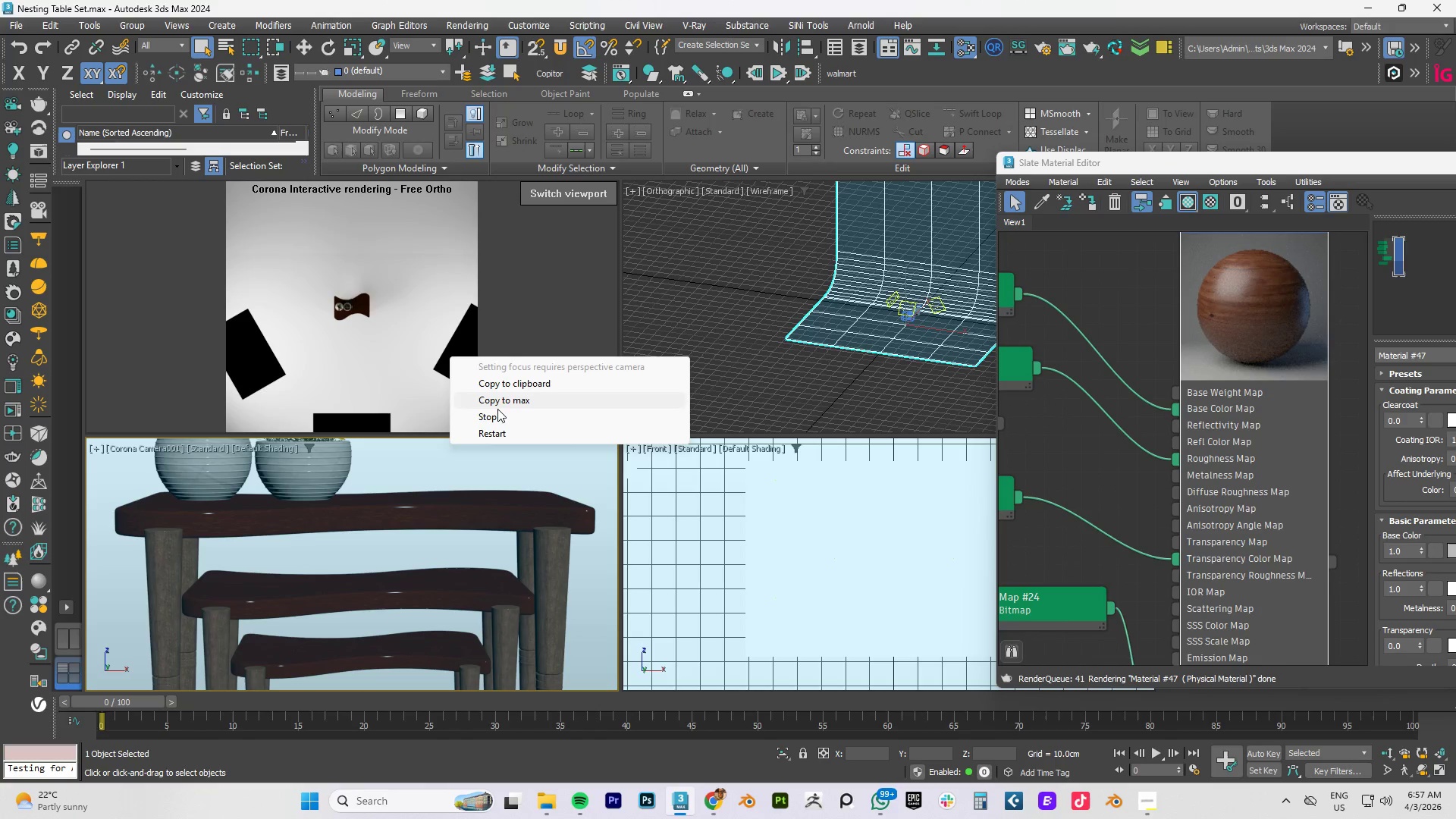 
left_click([495, 417])
 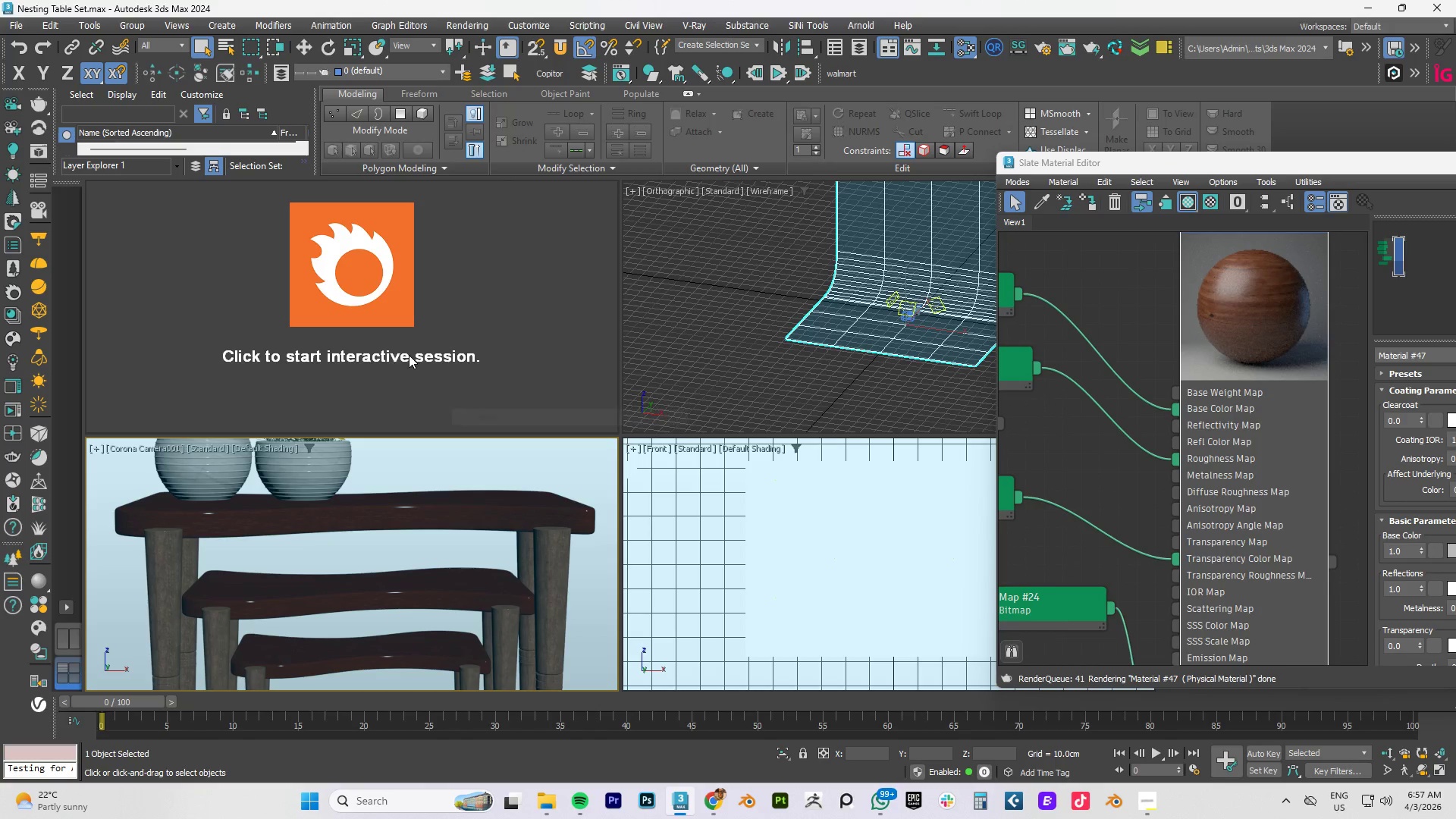 
right_click([409, 355])
 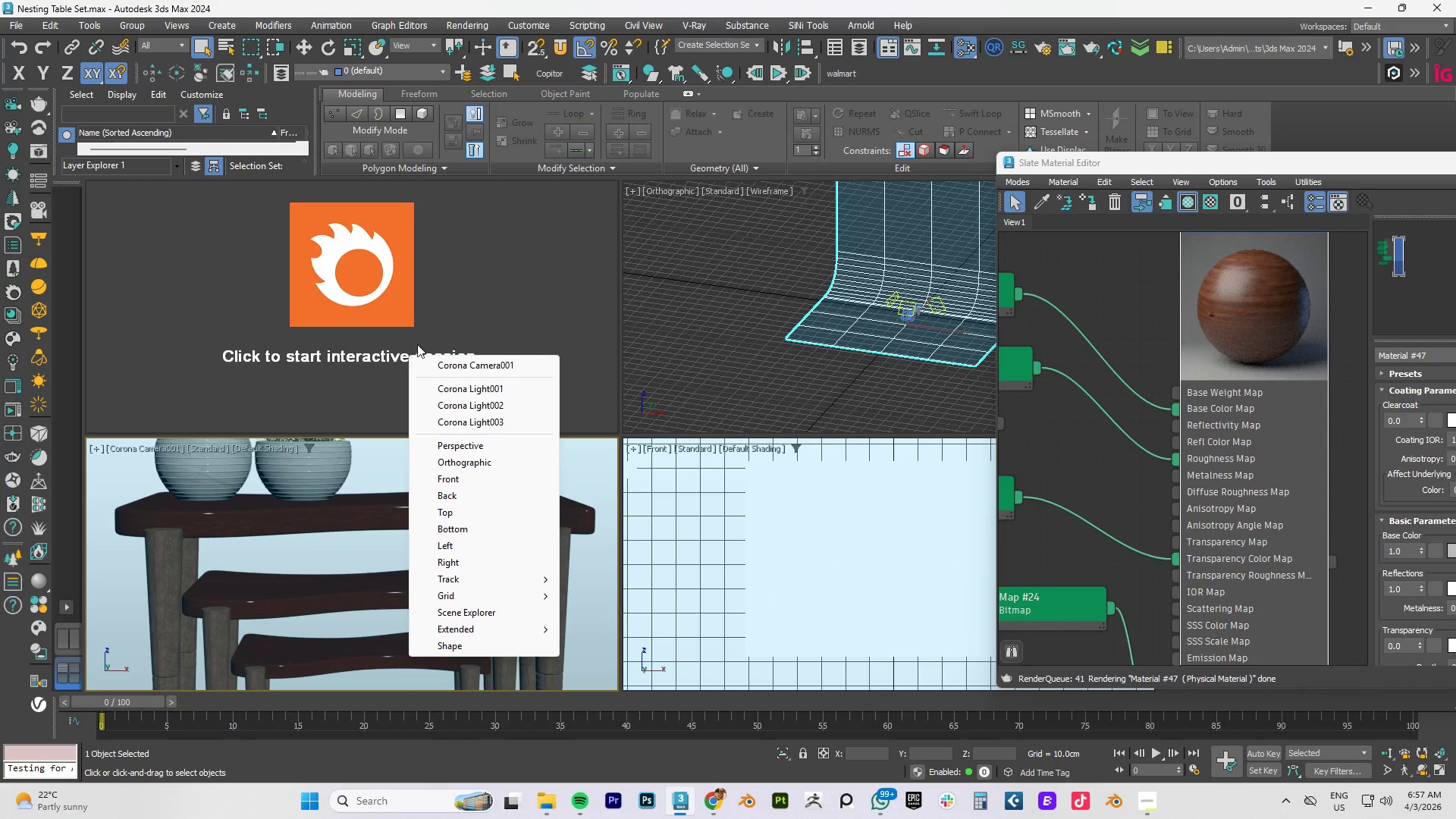 
left_click([413, 318])
 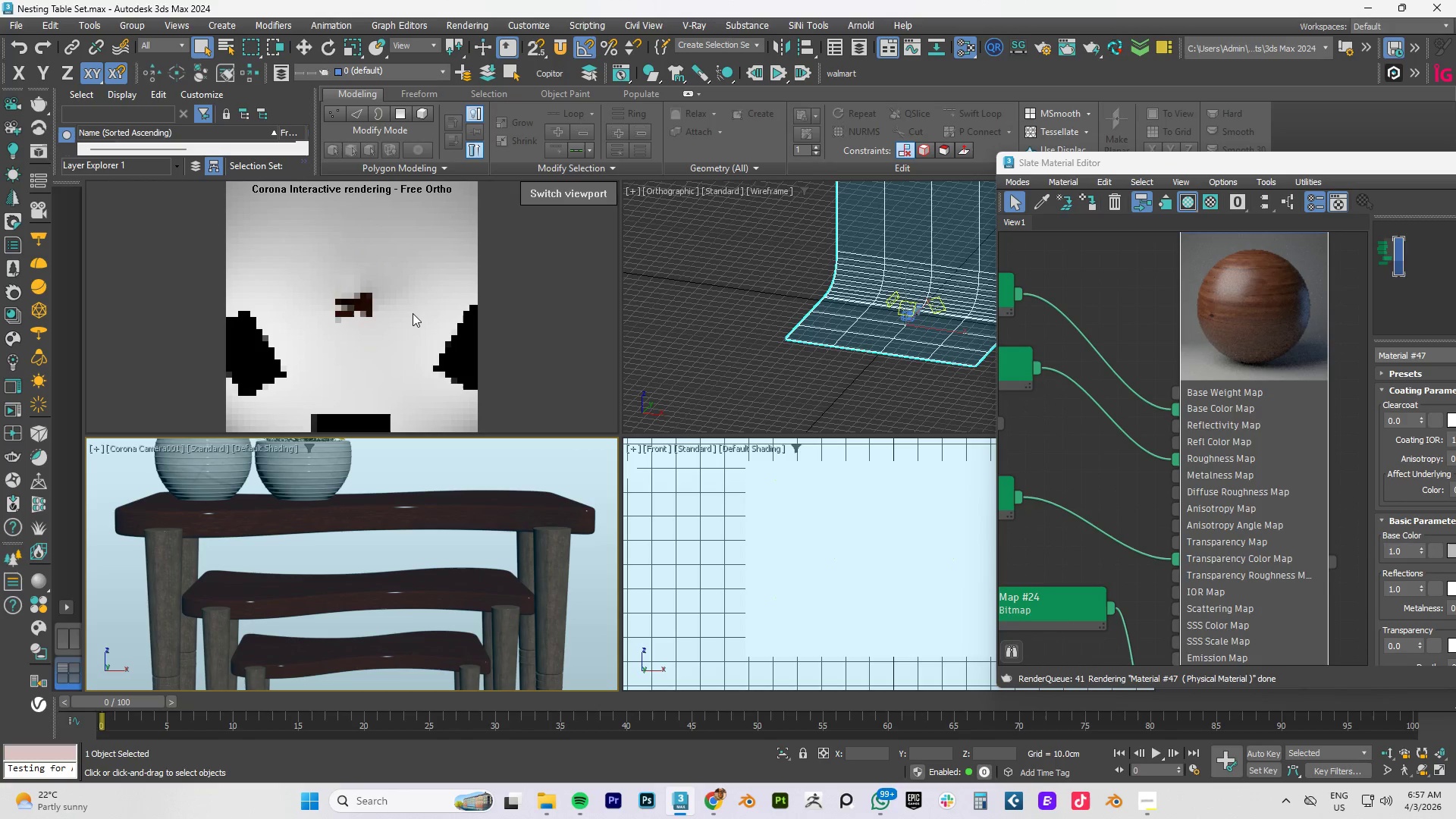 
left_click([413, 313])
 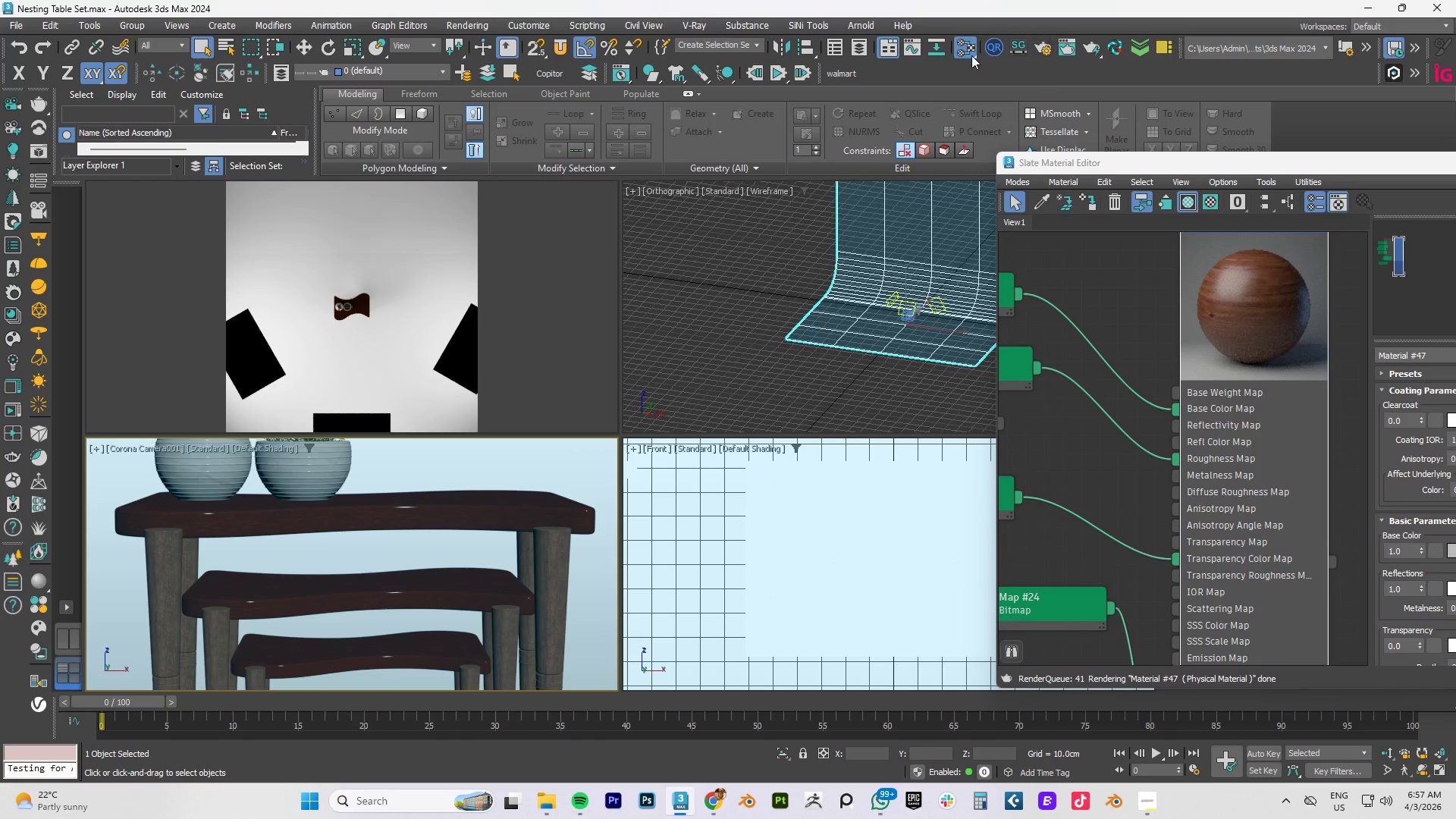 
left_click([1041, 45])
 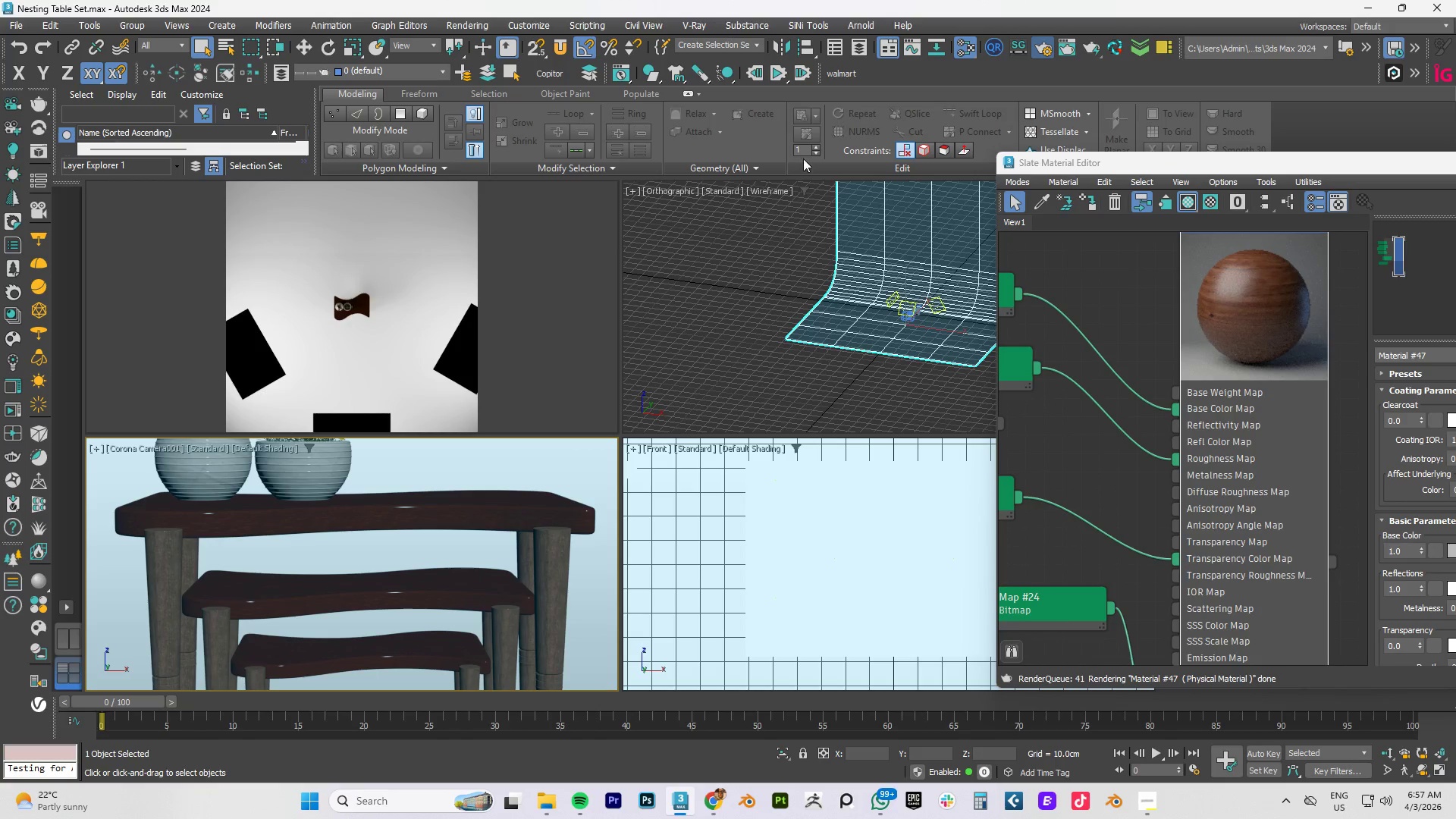 
mouse_move([899, 275])
 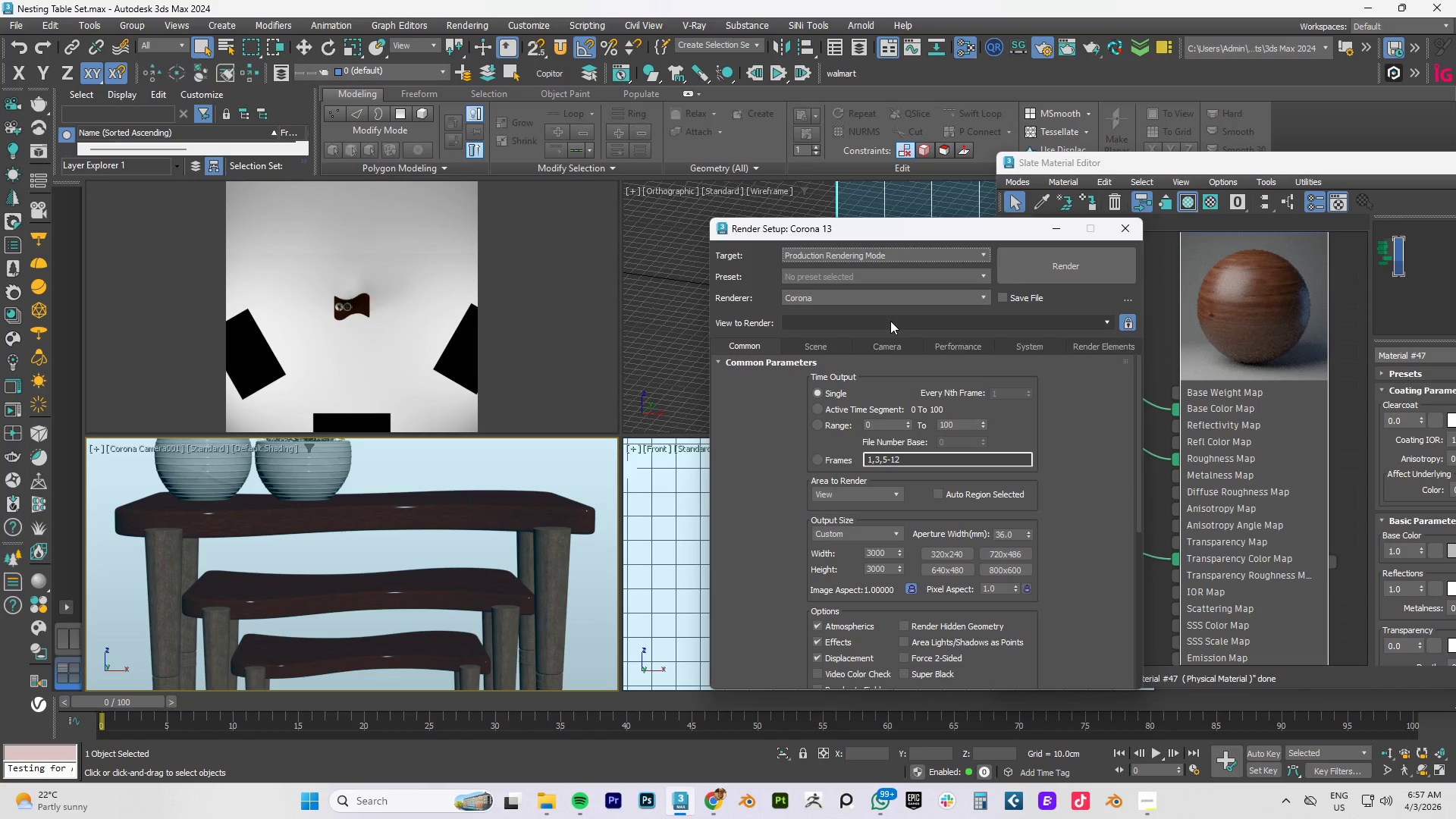 
left_click([890, 321])
 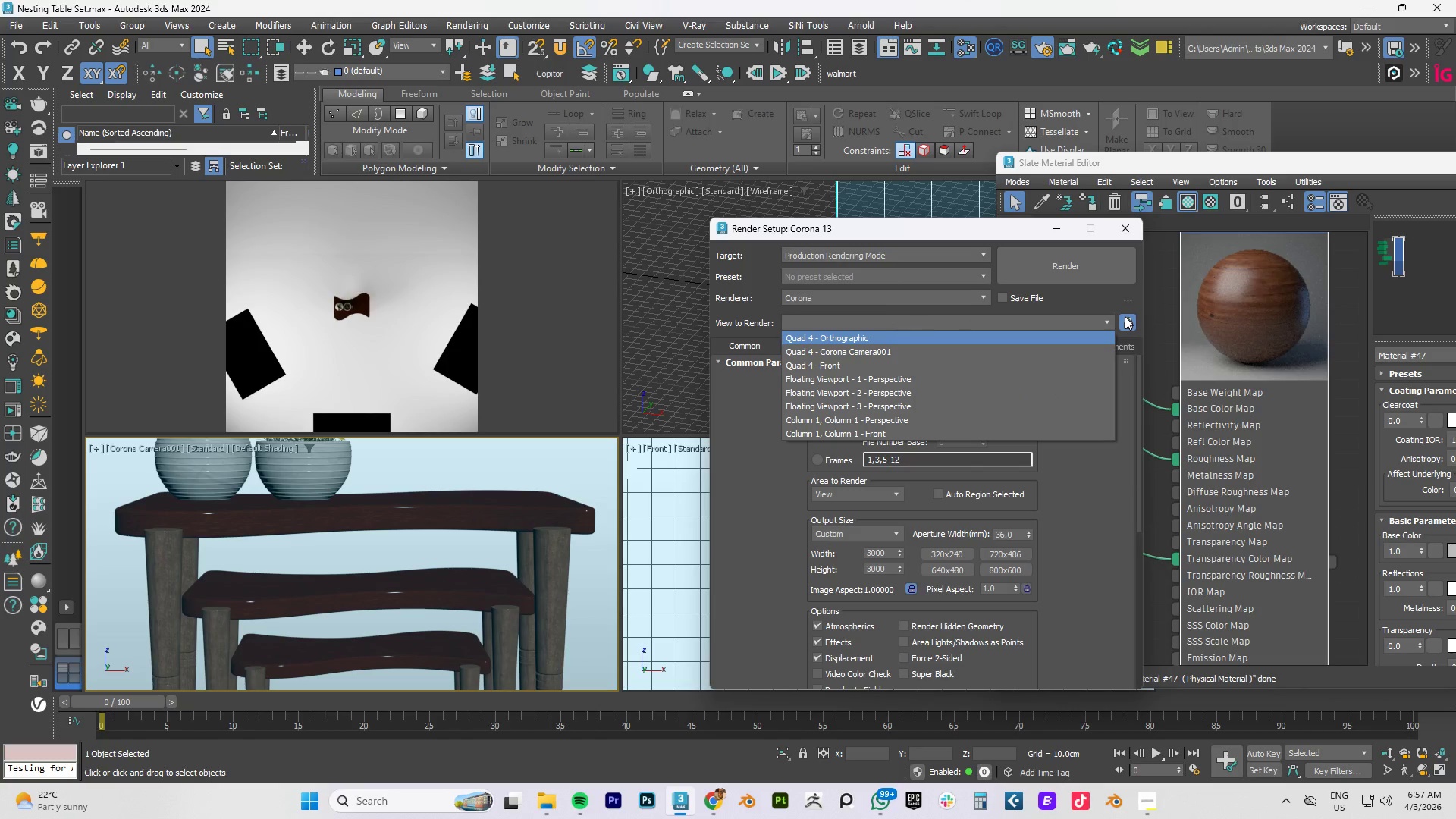 
left_click([1125, 316])
 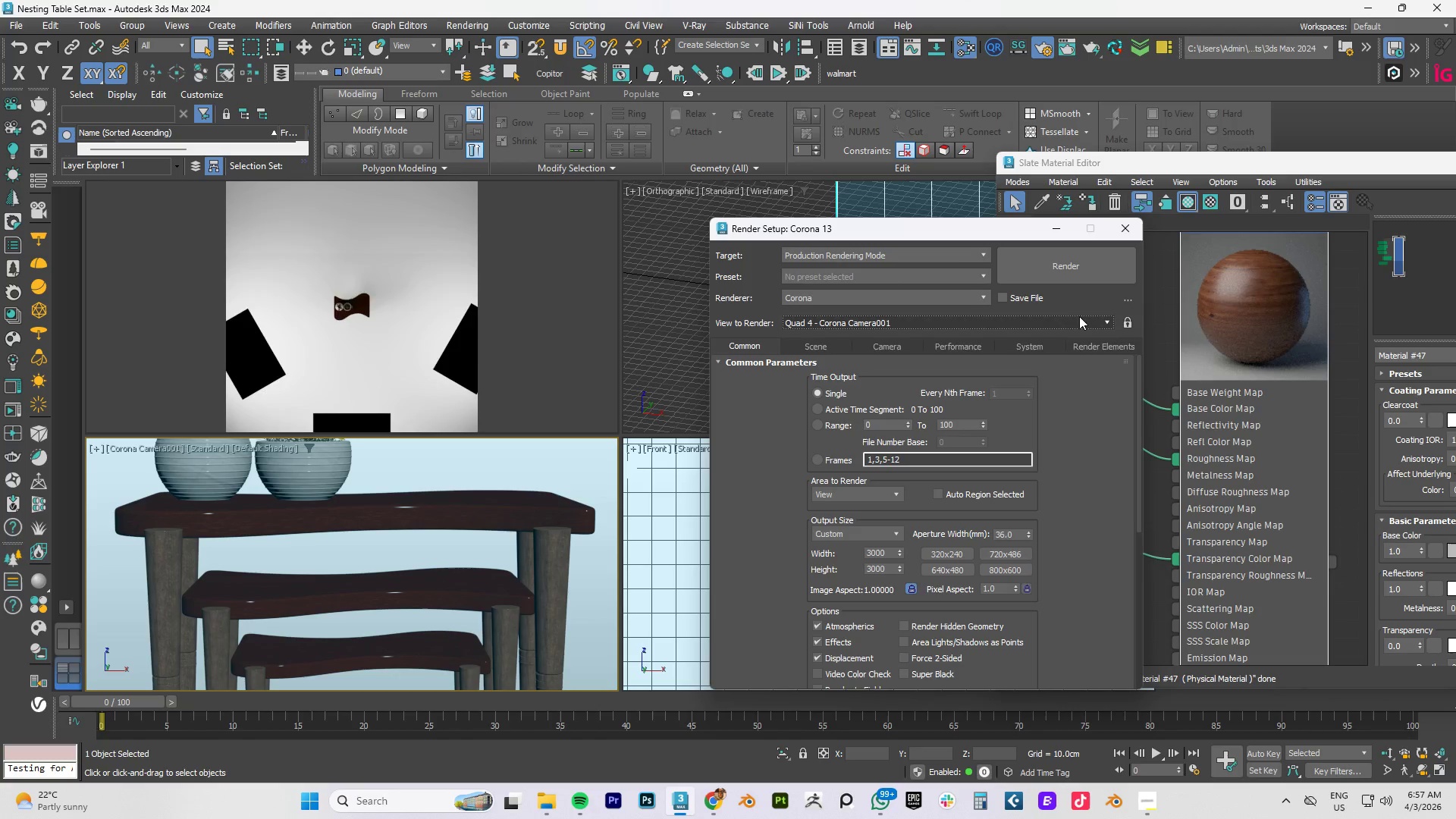 
left_click([1078, 315])
 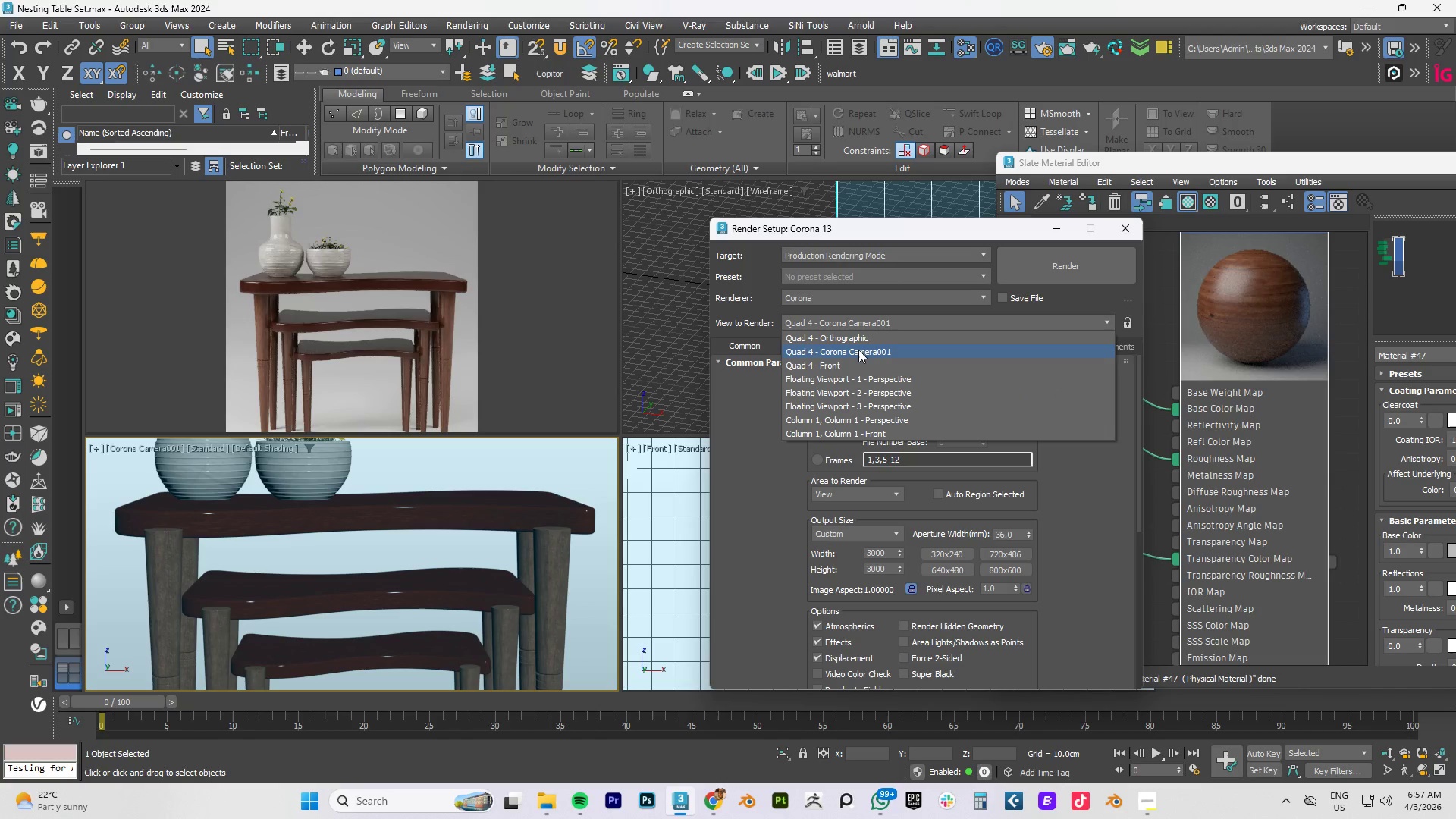 
left_click([858, 350])
 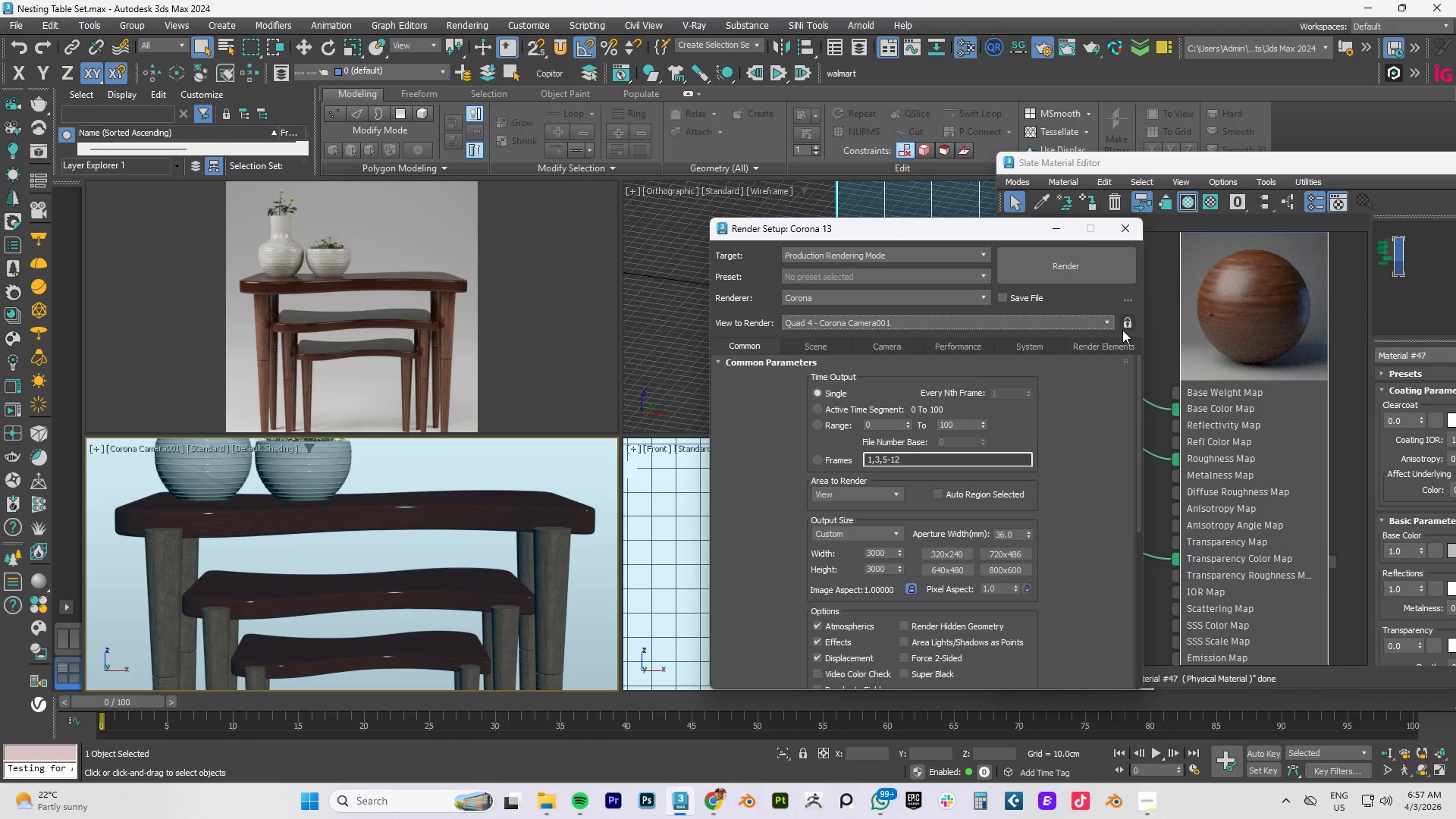 
left_click([1126, 327])
 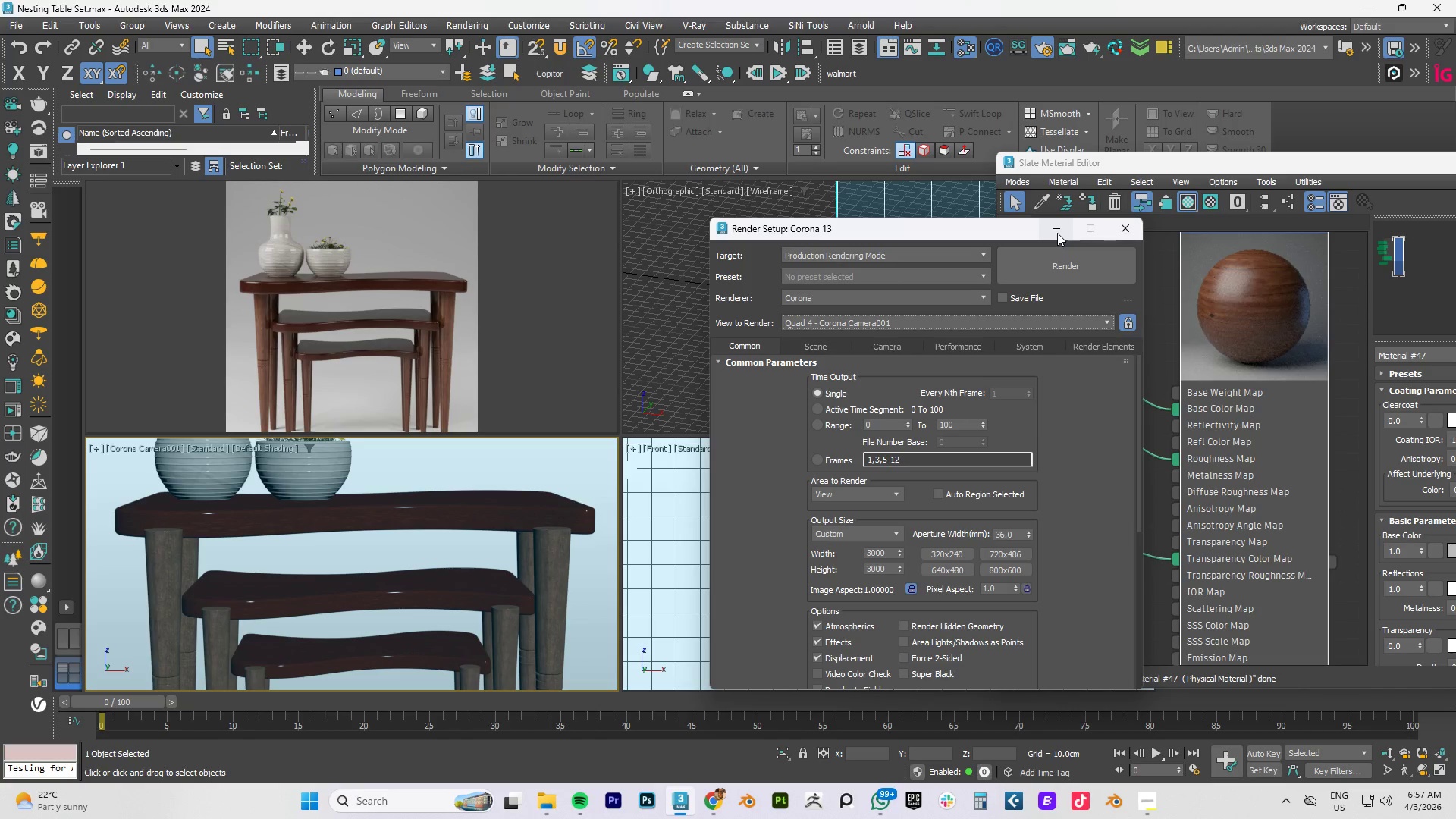 
left_click([1057, 233])
 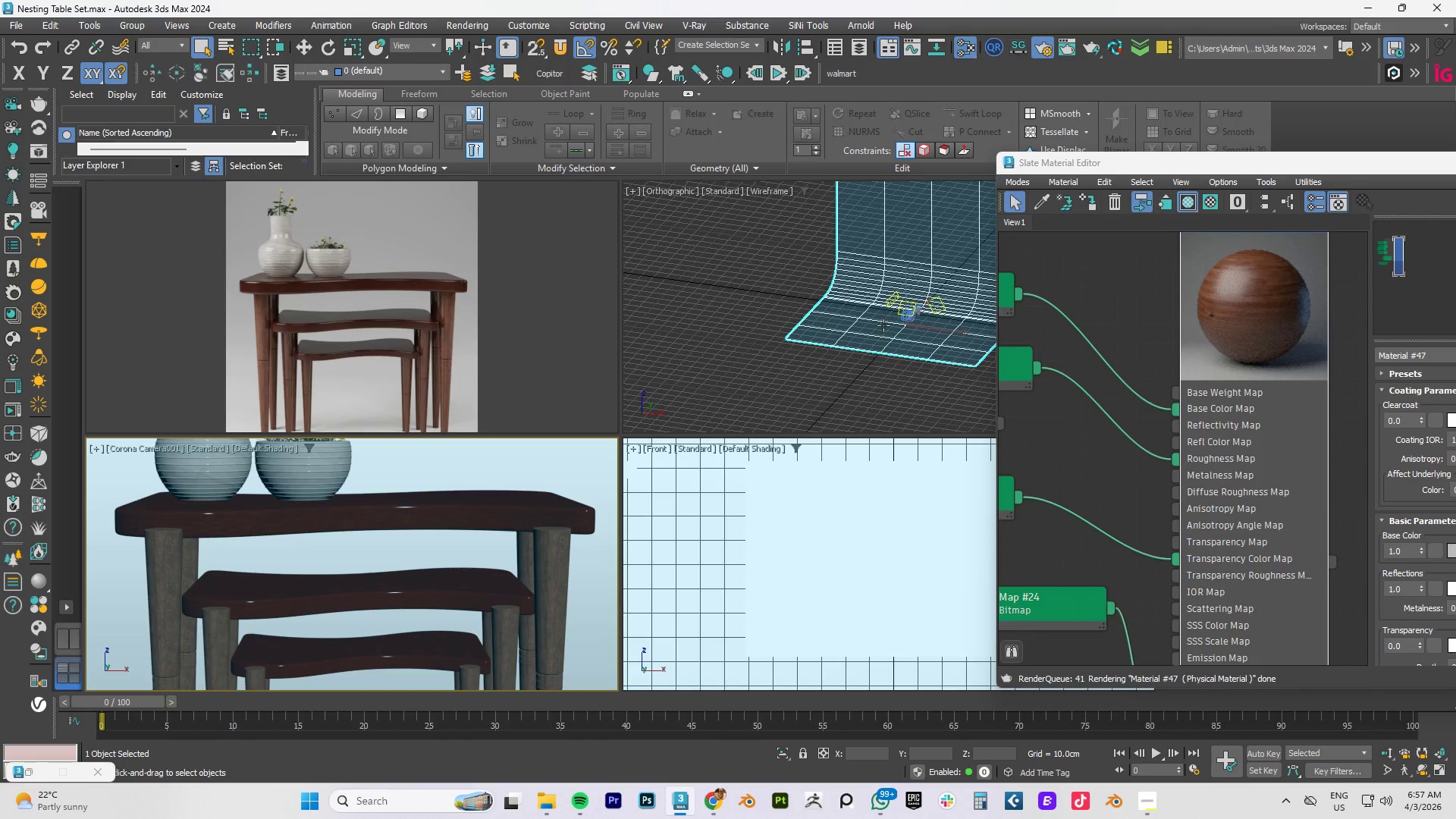 
scroll: coordinate [849, 323], scroll_direction: up, amount: 19.0
 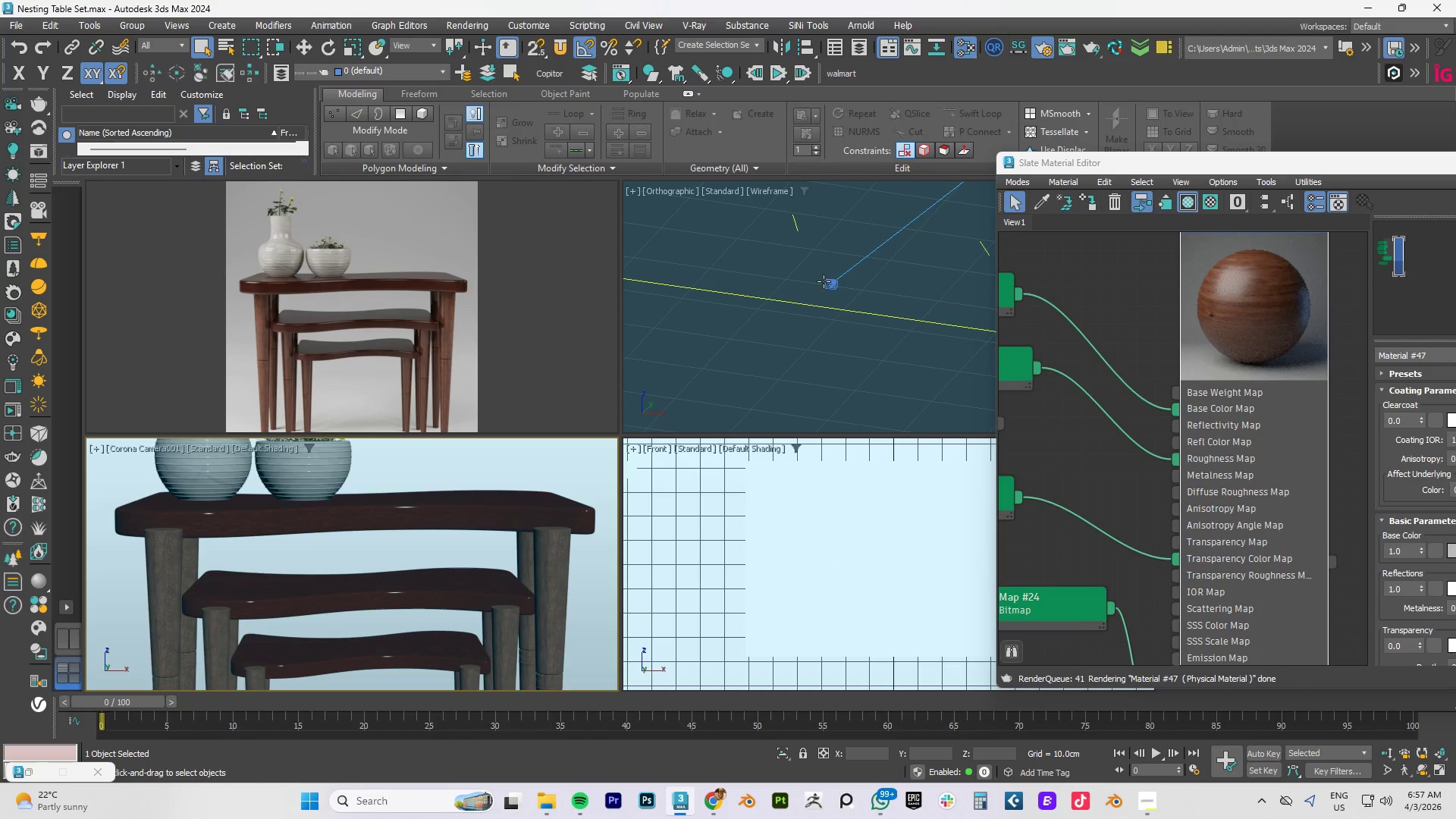 
left_click([829, 284])
 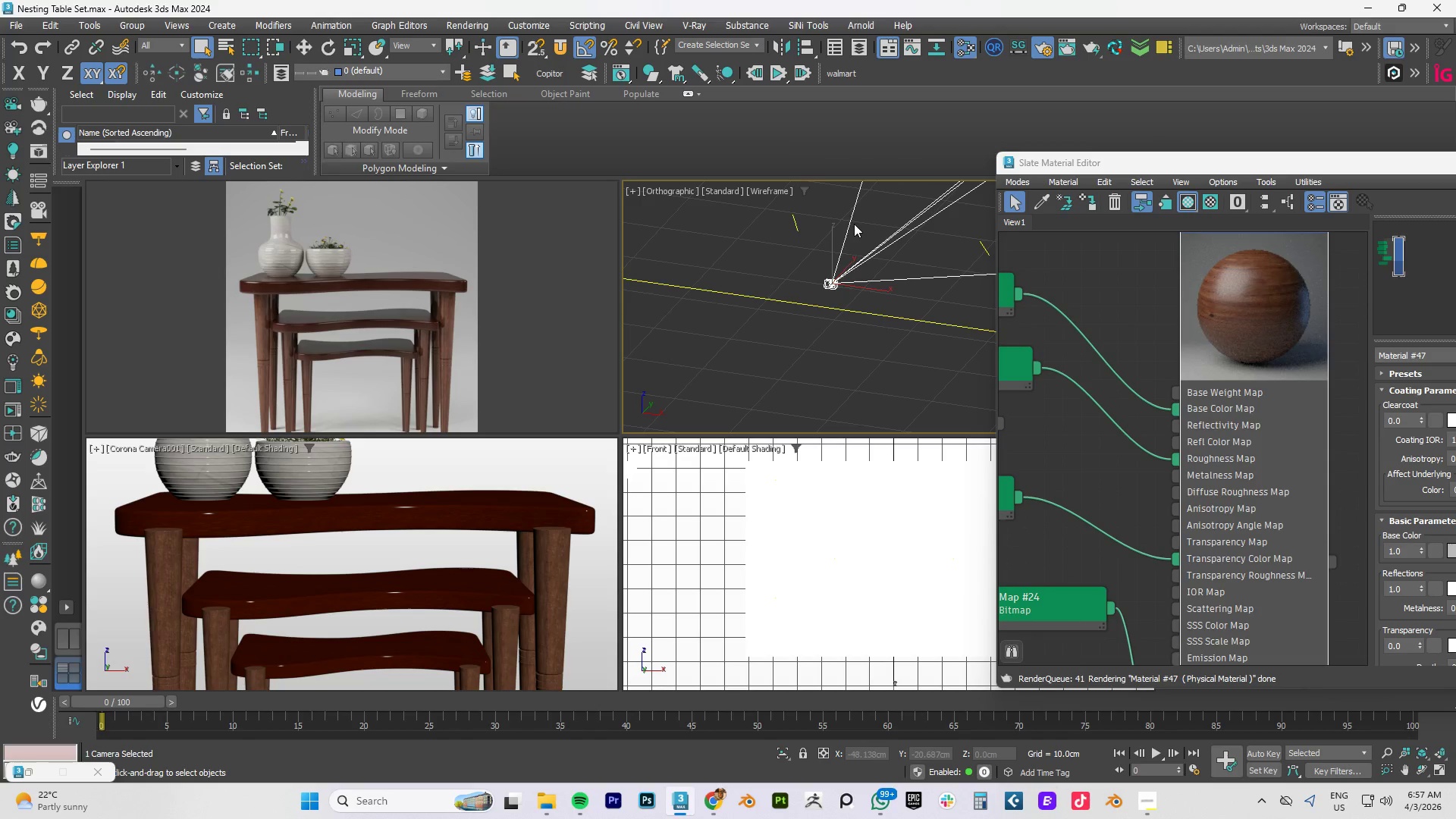 
key(W)
 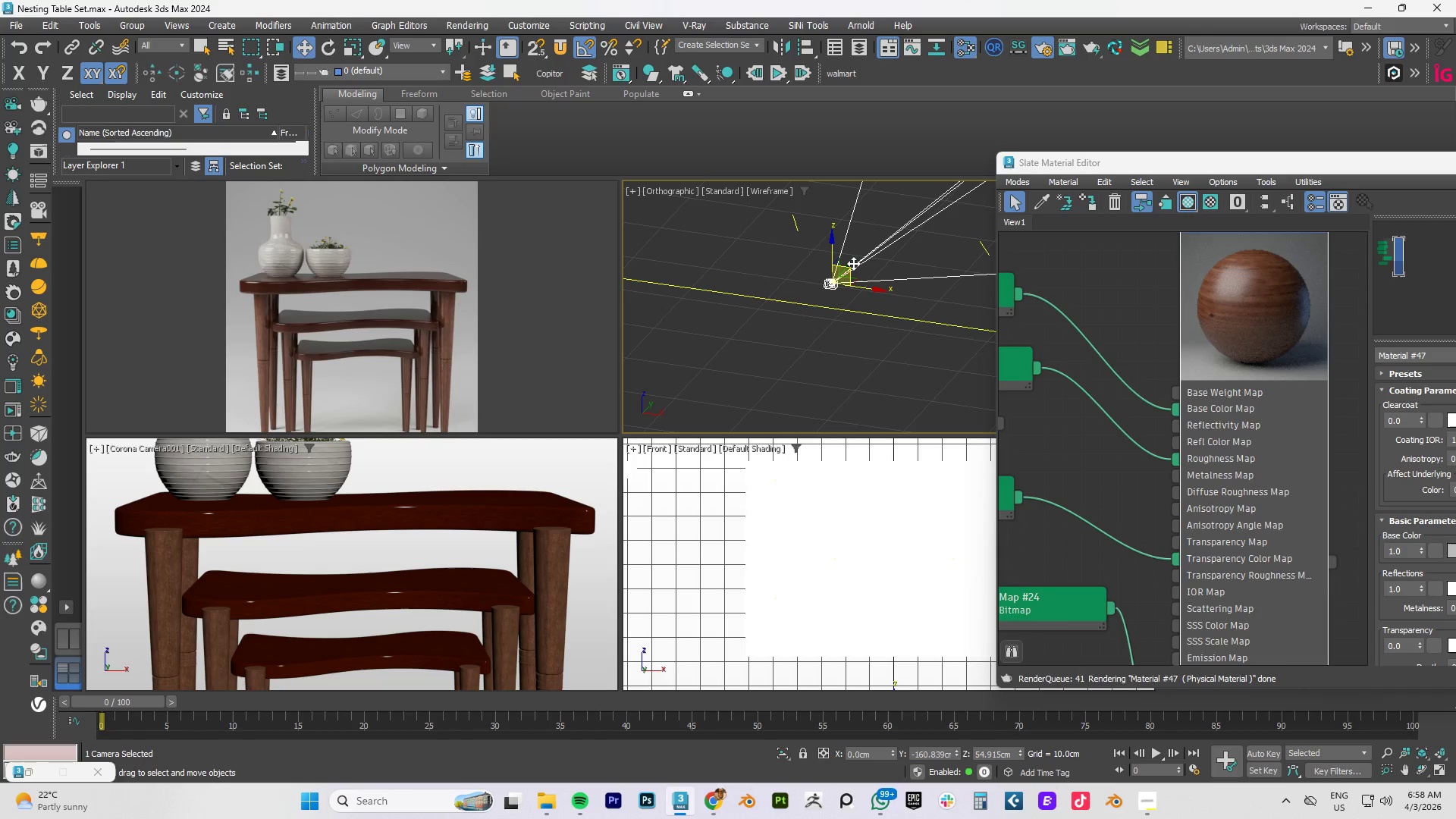 
left_click_drag(start_coordinate=[849, 265], to_coordinate=[714, 363])
 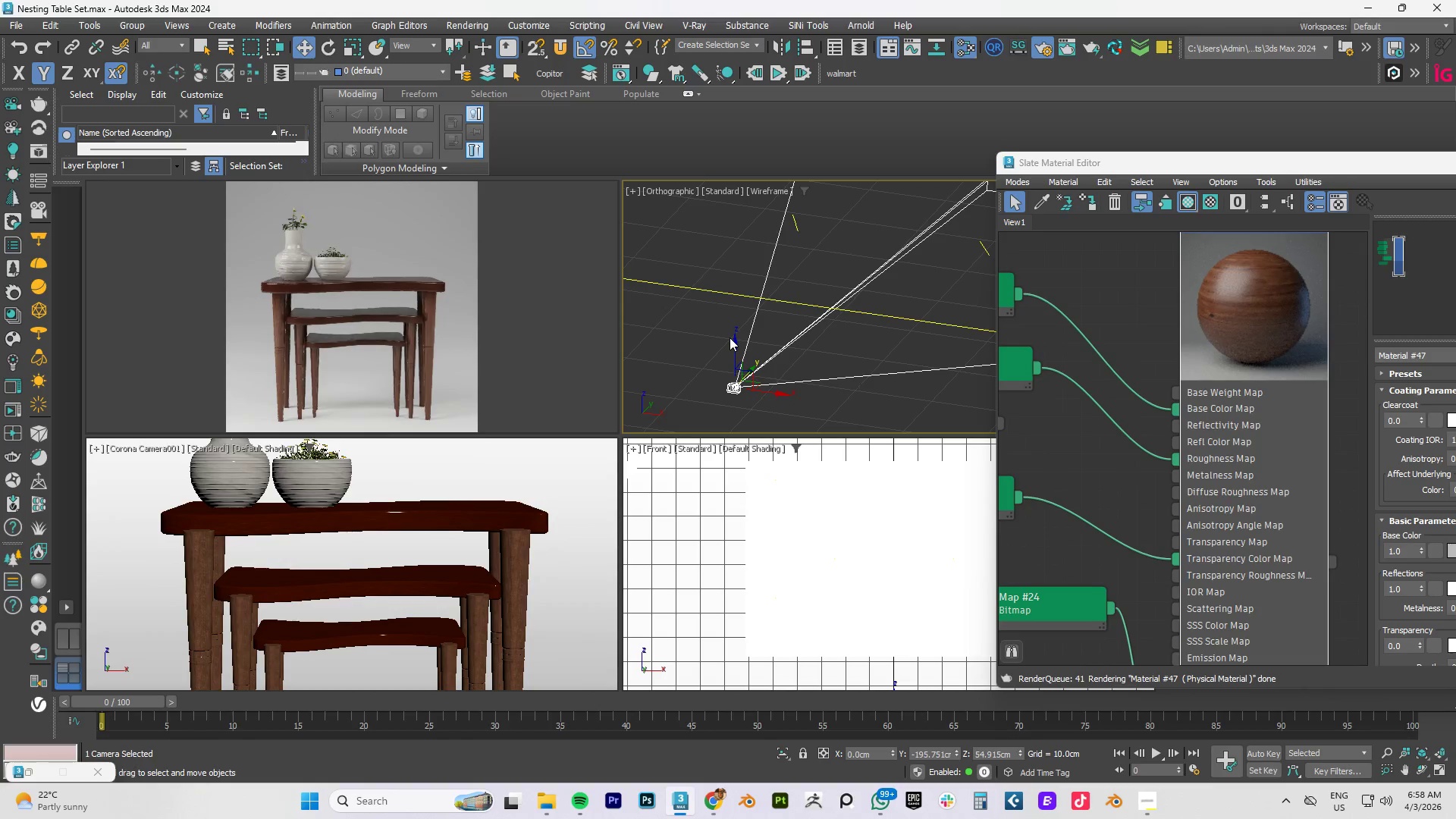 
hold_key(key=AltLeft, duration=0.66)
 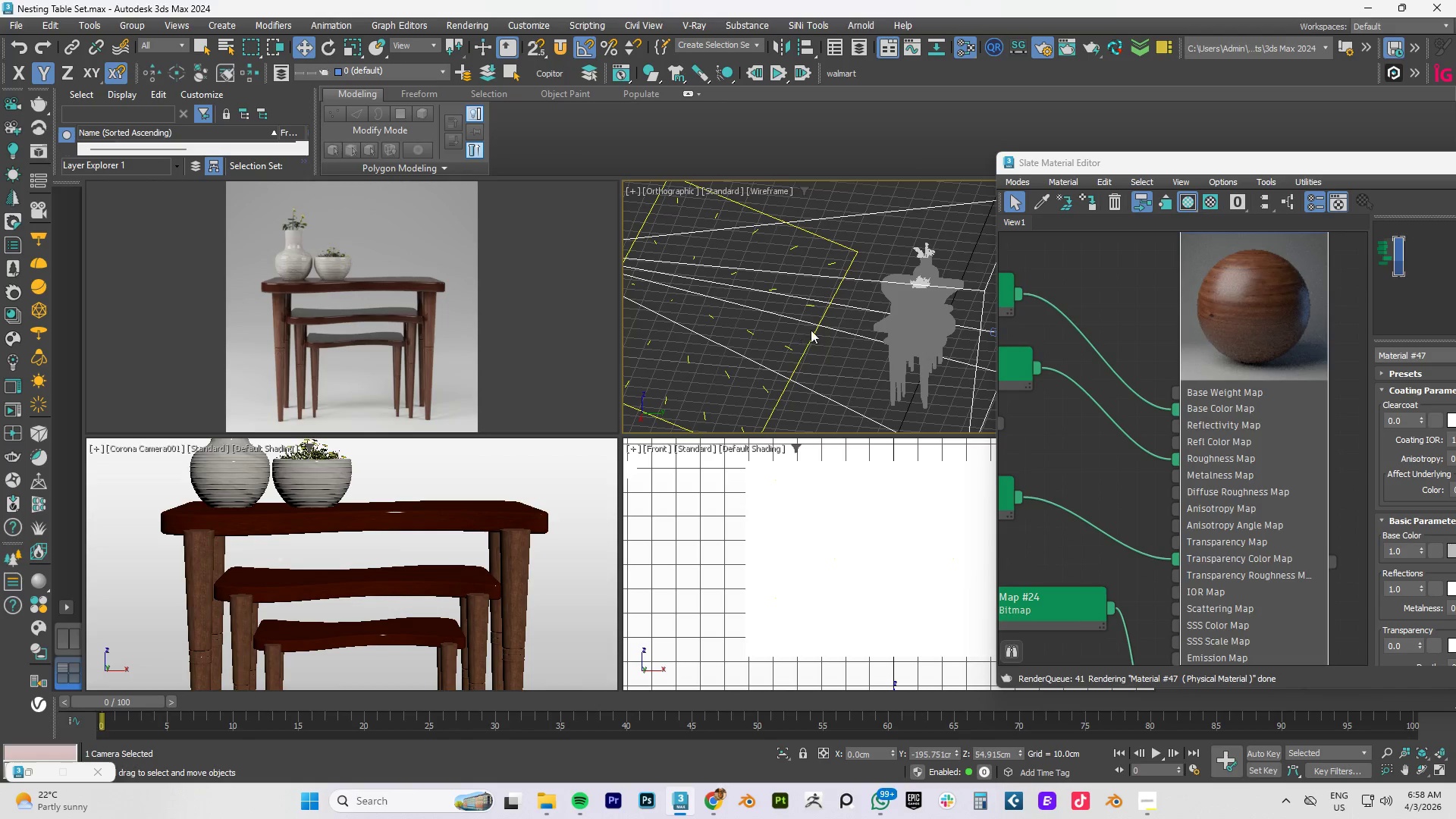 
scroll: coordinate [758, 334], scroll_direction: down, amount: 4.0
 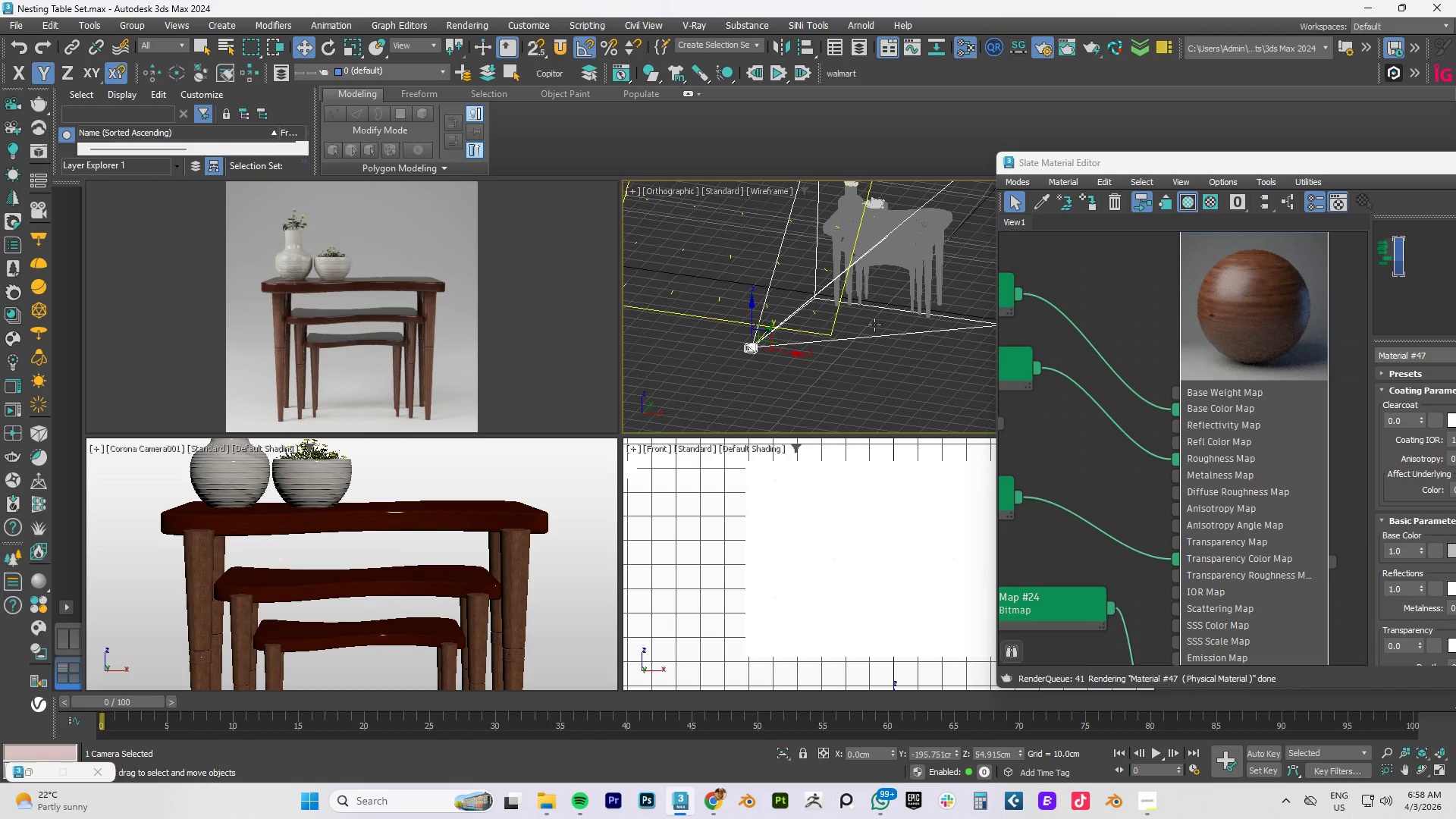 
hold_key(key=AltLeft, duration=0.7)
 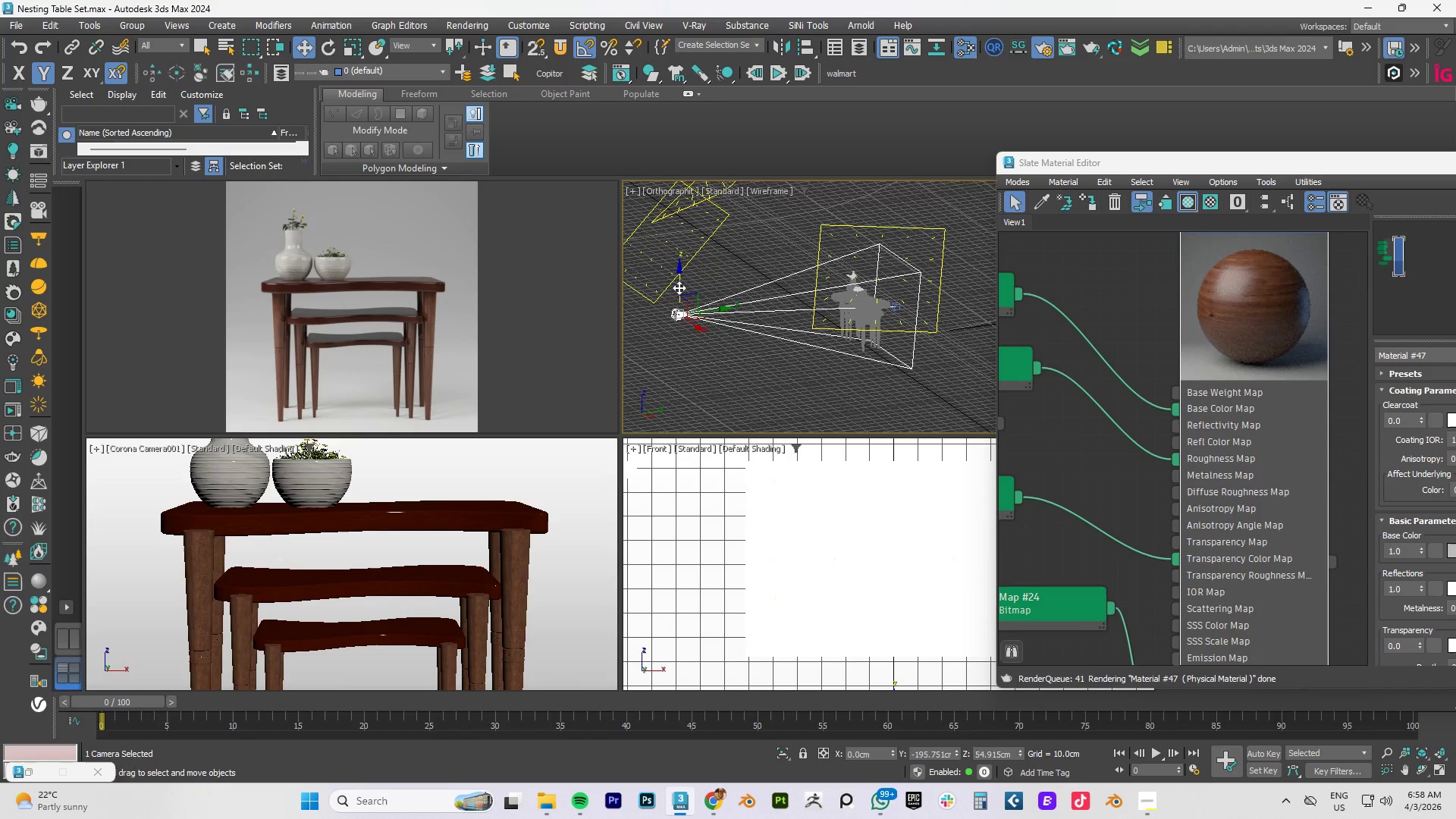 
scroll: coordinate [814, 331], scroll_direction: down, amount: 2.0
 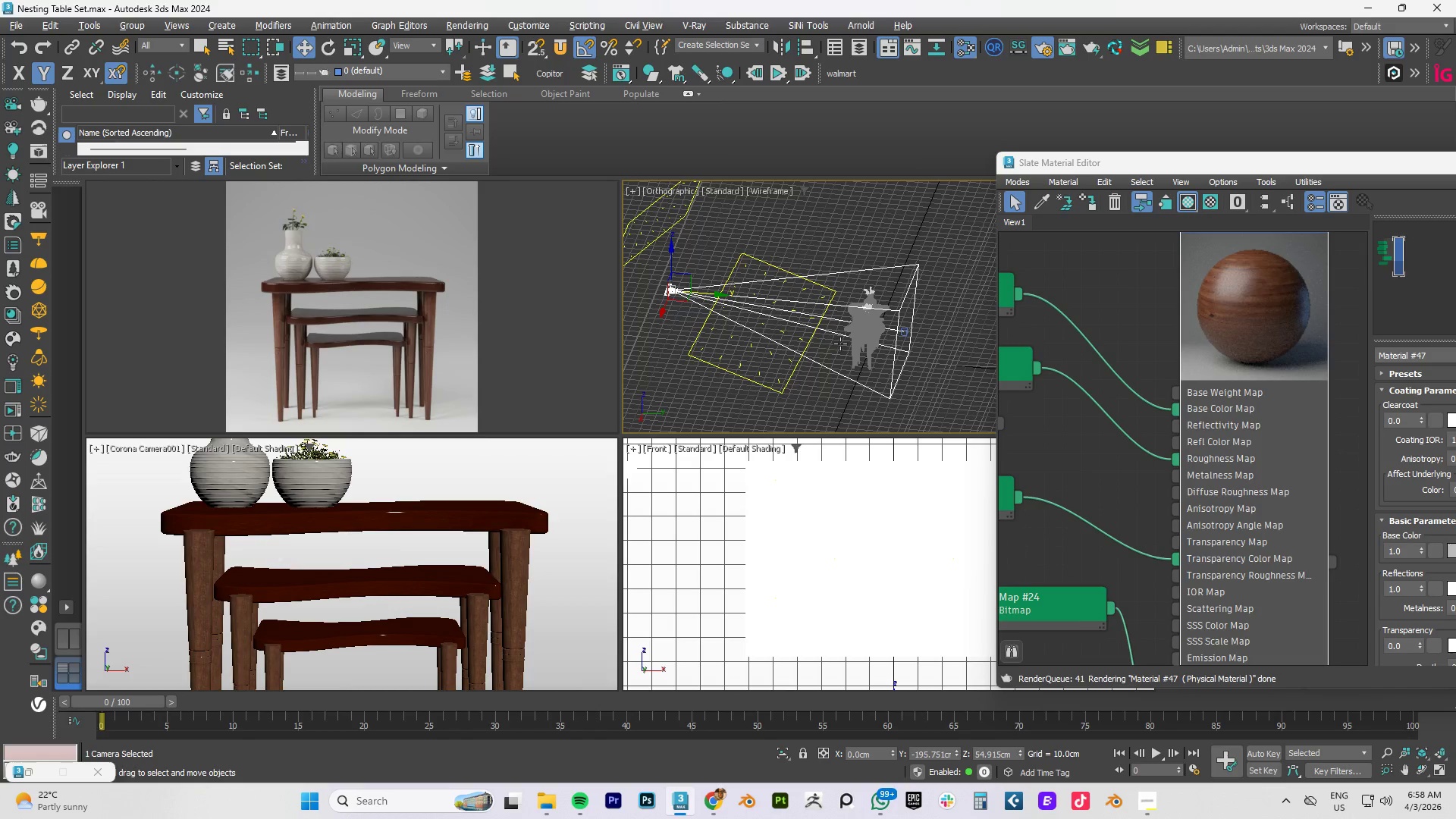 
left_click_drag(start_coordinate=[679, 287], to_coordinate=[680, 249])
 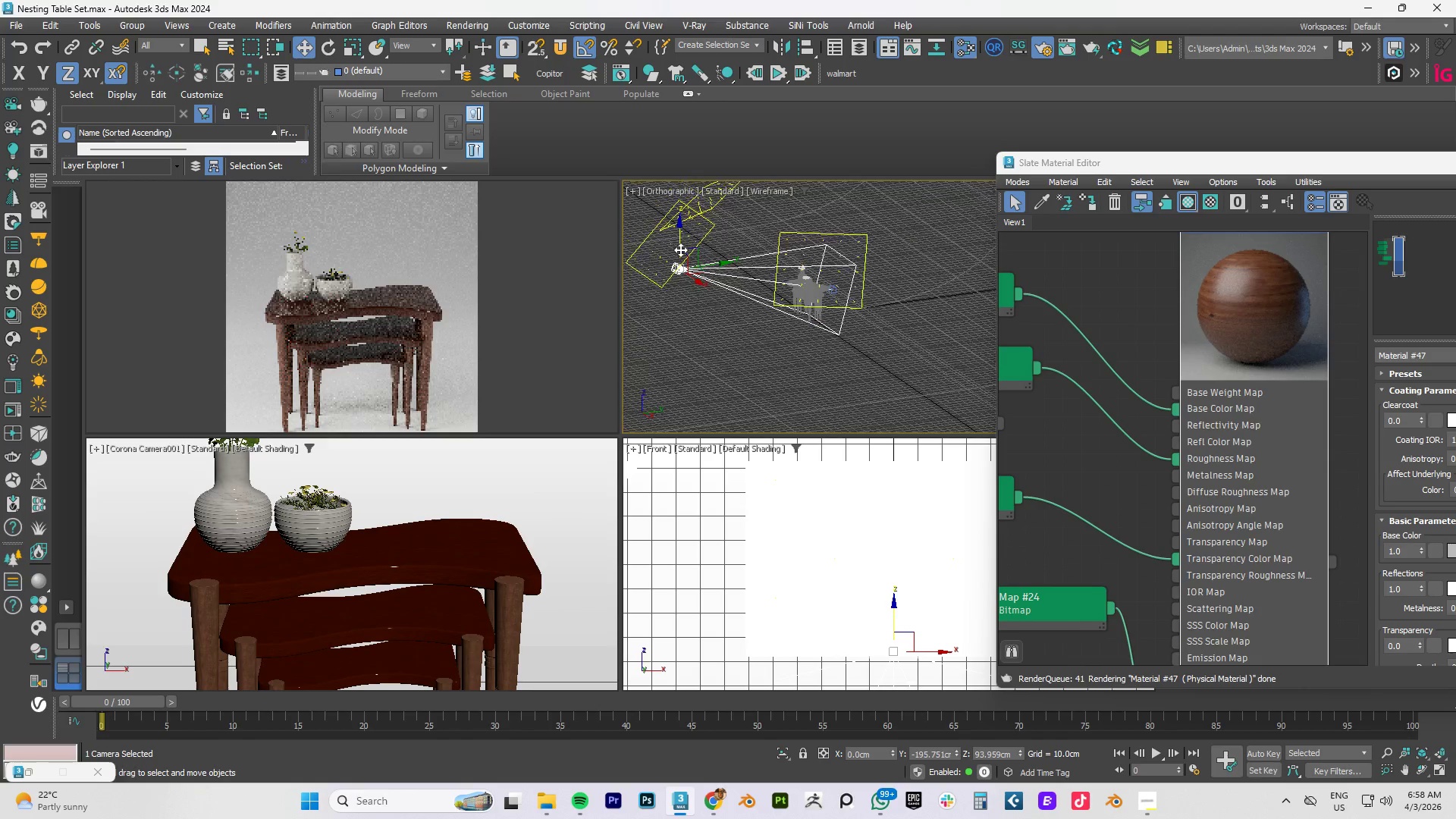 
hold_key(key=AltLeft, duration=0.67)
 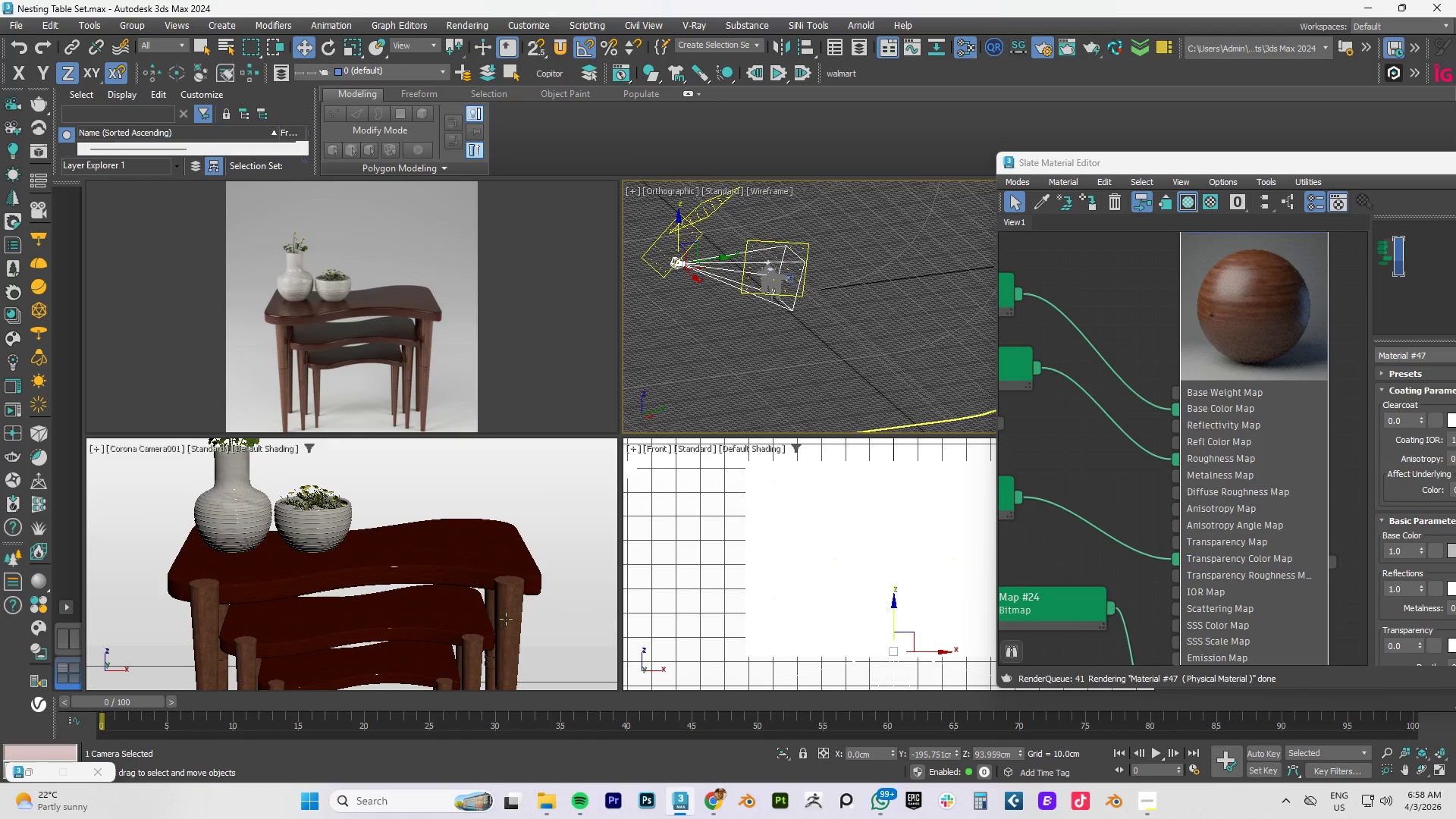 
scroll: coordinate [790, 572], scroll_direction: down, amount: 5.0
 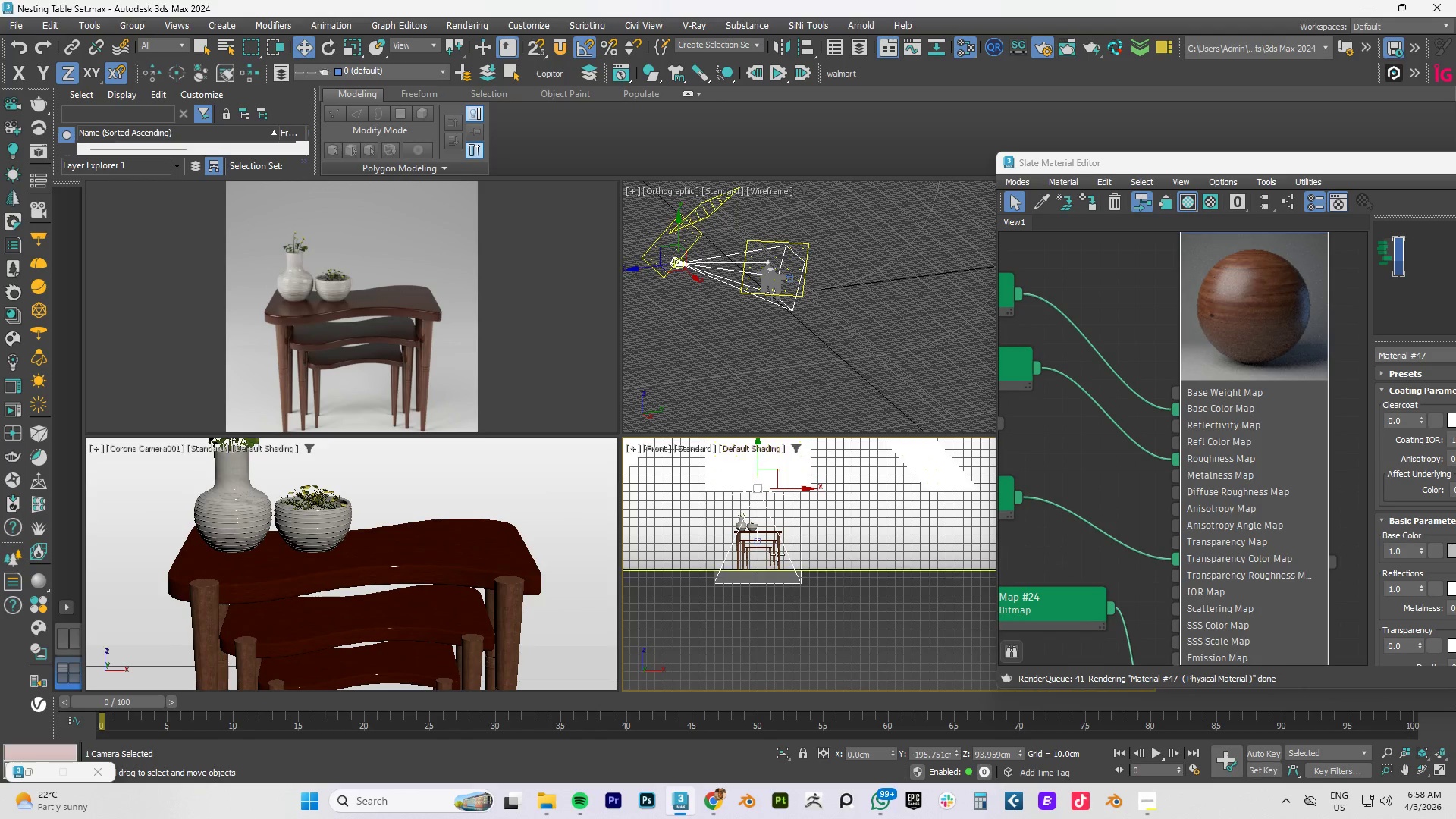 
scroll: coordinate [774, 570], scroll_direction: up, amount: 5.0
 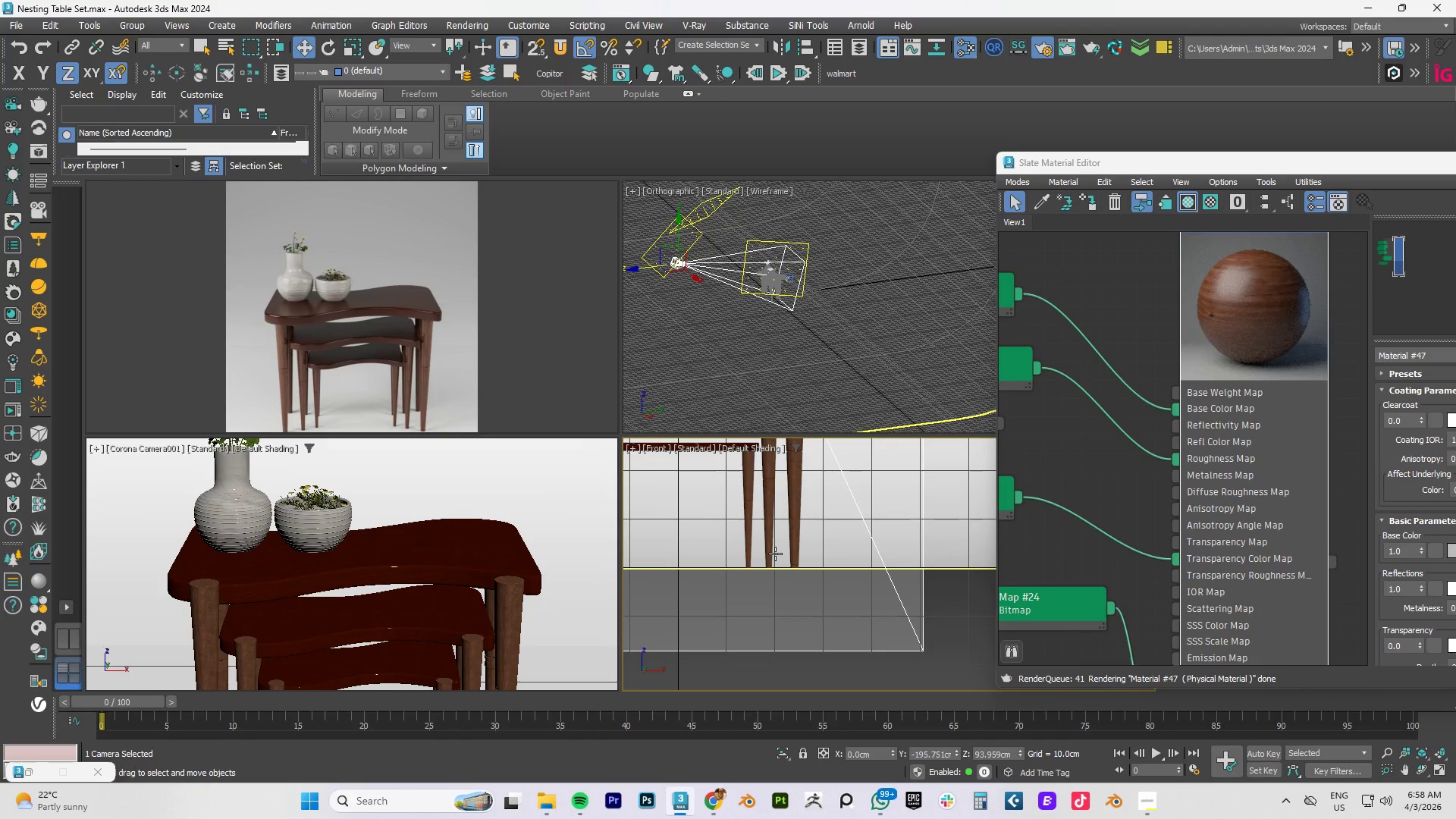 
scroll: coordinate [775, 554], scroll_direction: down, amount: 3.0
 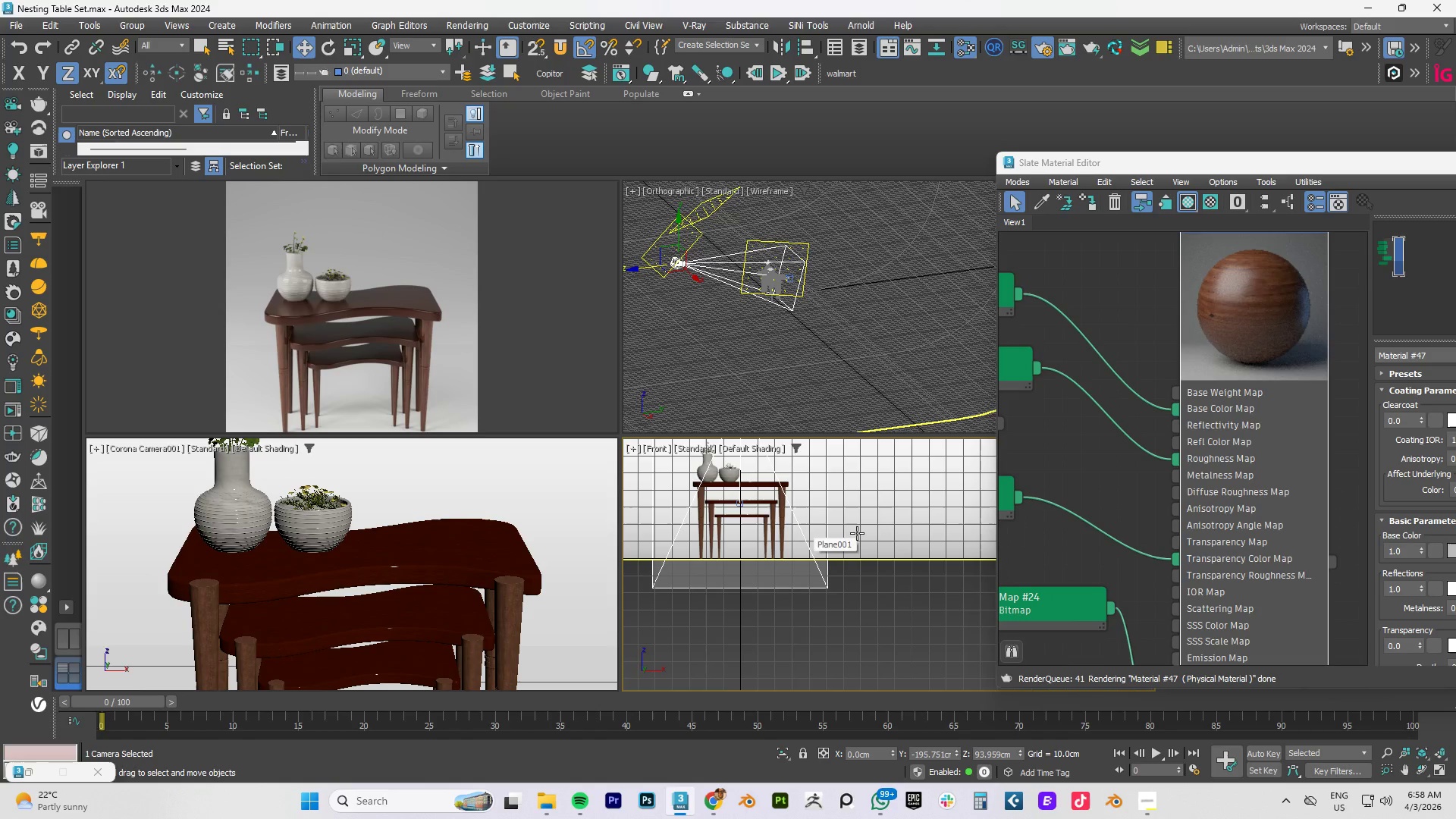 
left_click([880, 520])
 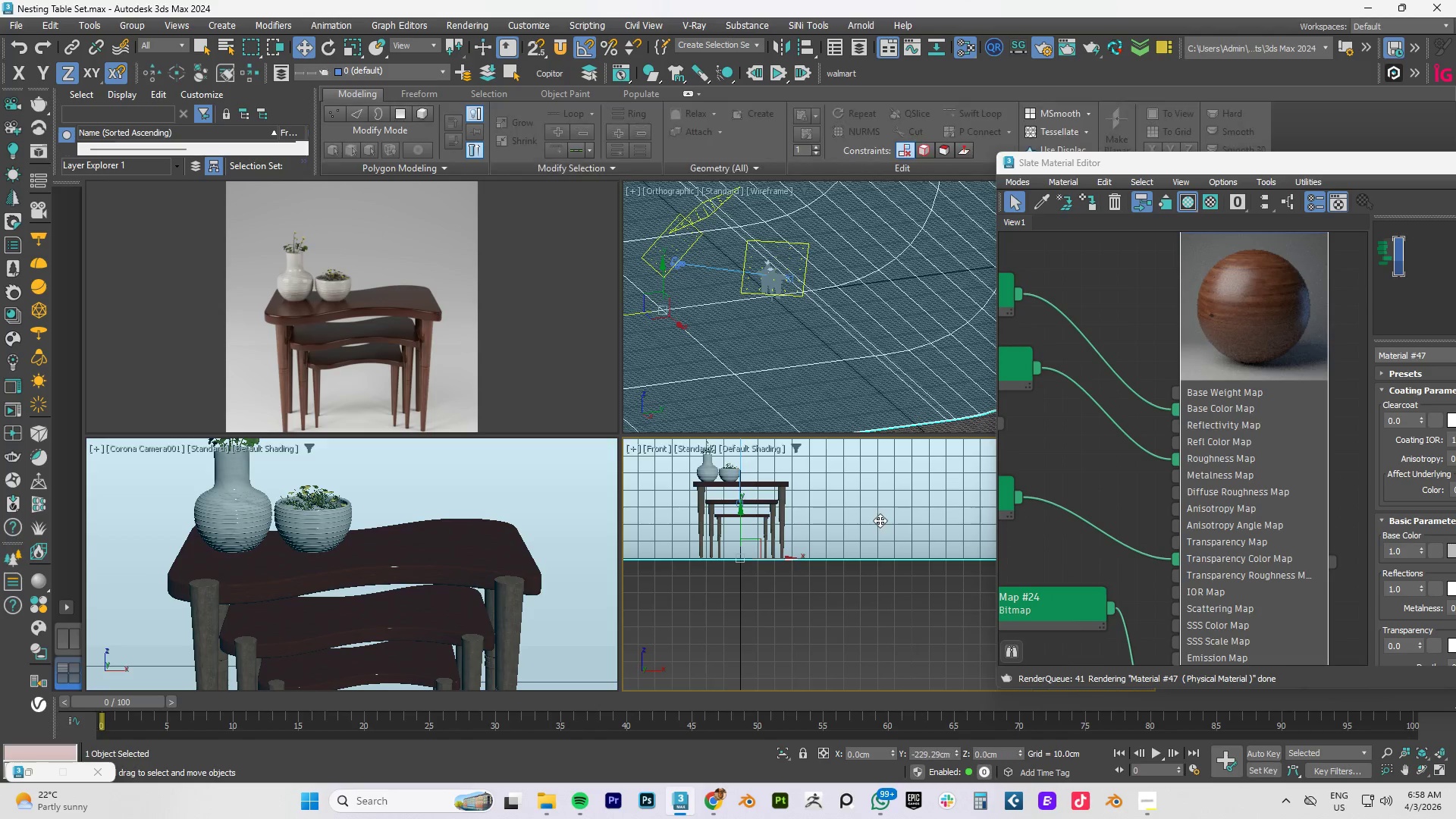 
right_click([880, 520])
 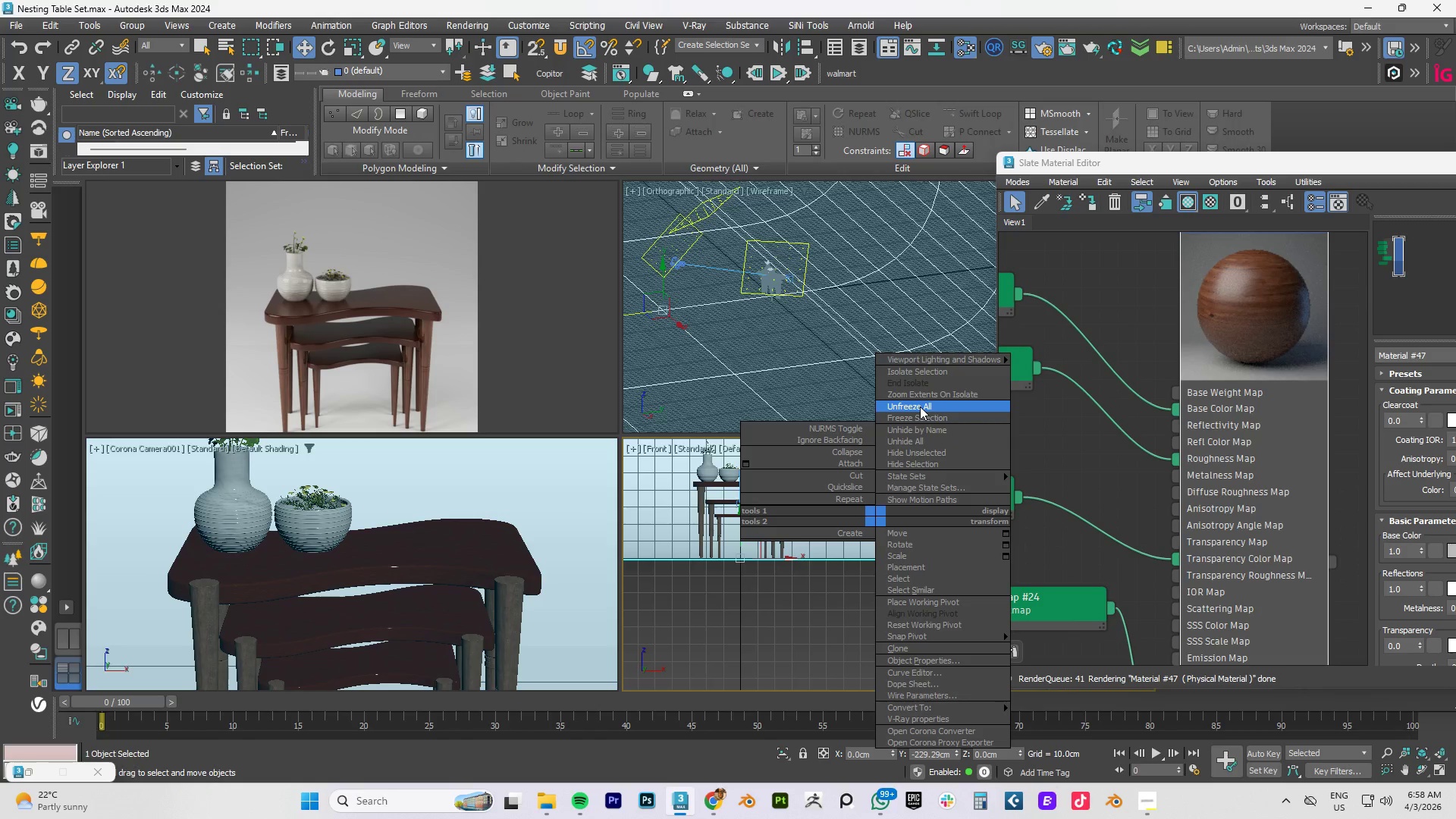 
left_click([919, 416])
 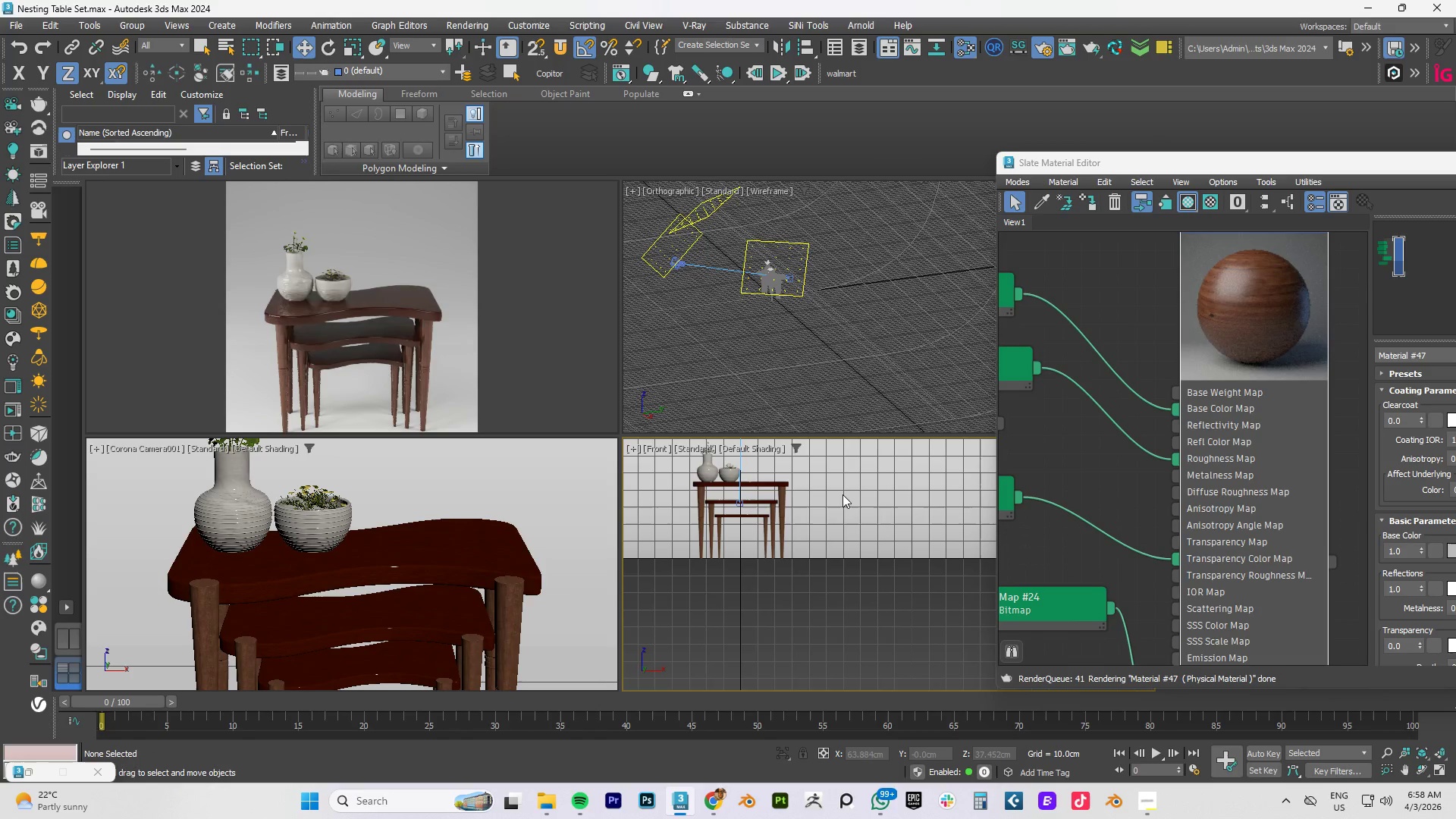 
scroll: coordinate [826, 492], scroll_direction: down, amount: 2.0
 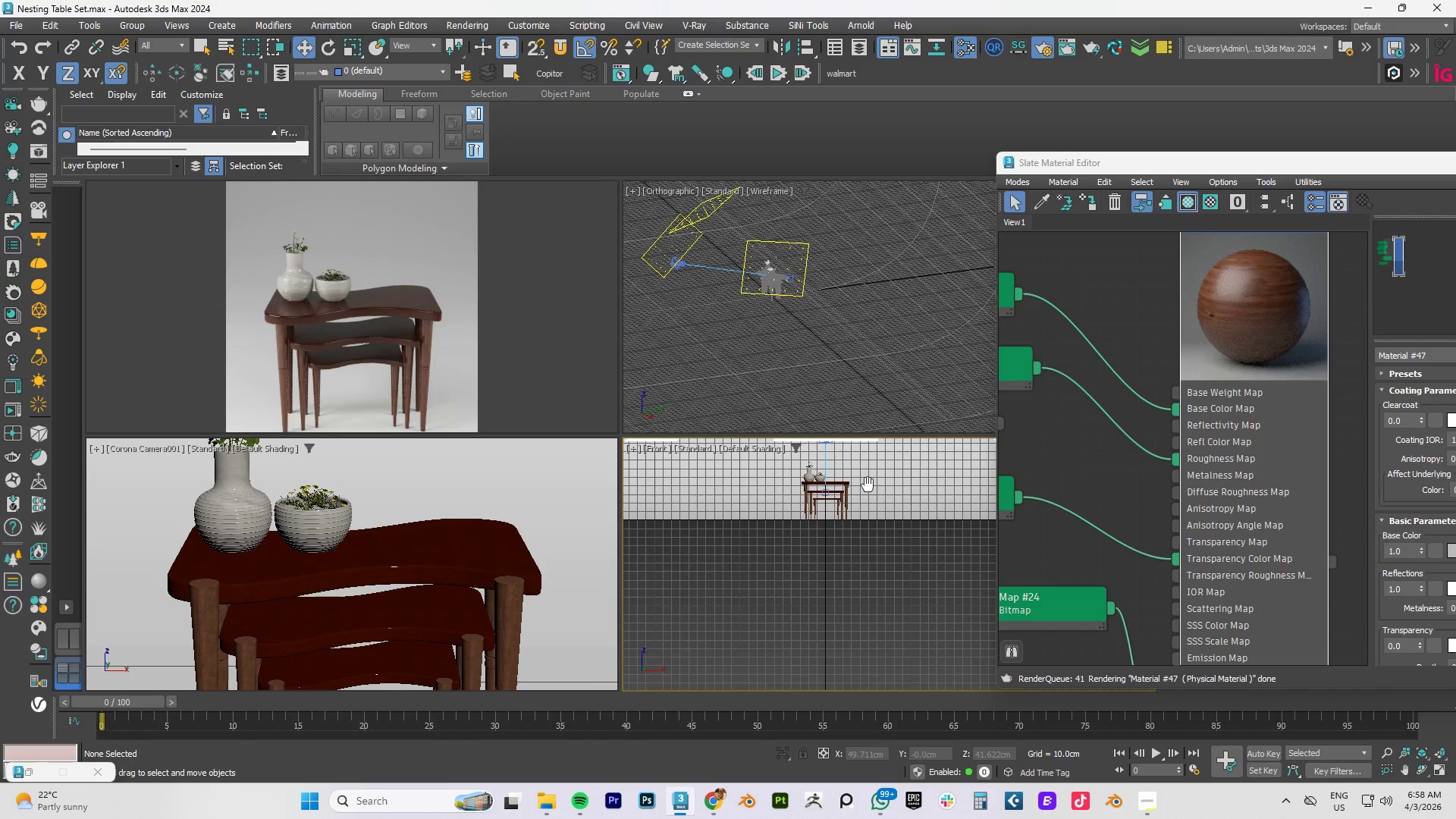 
middle_click([844, 504])
 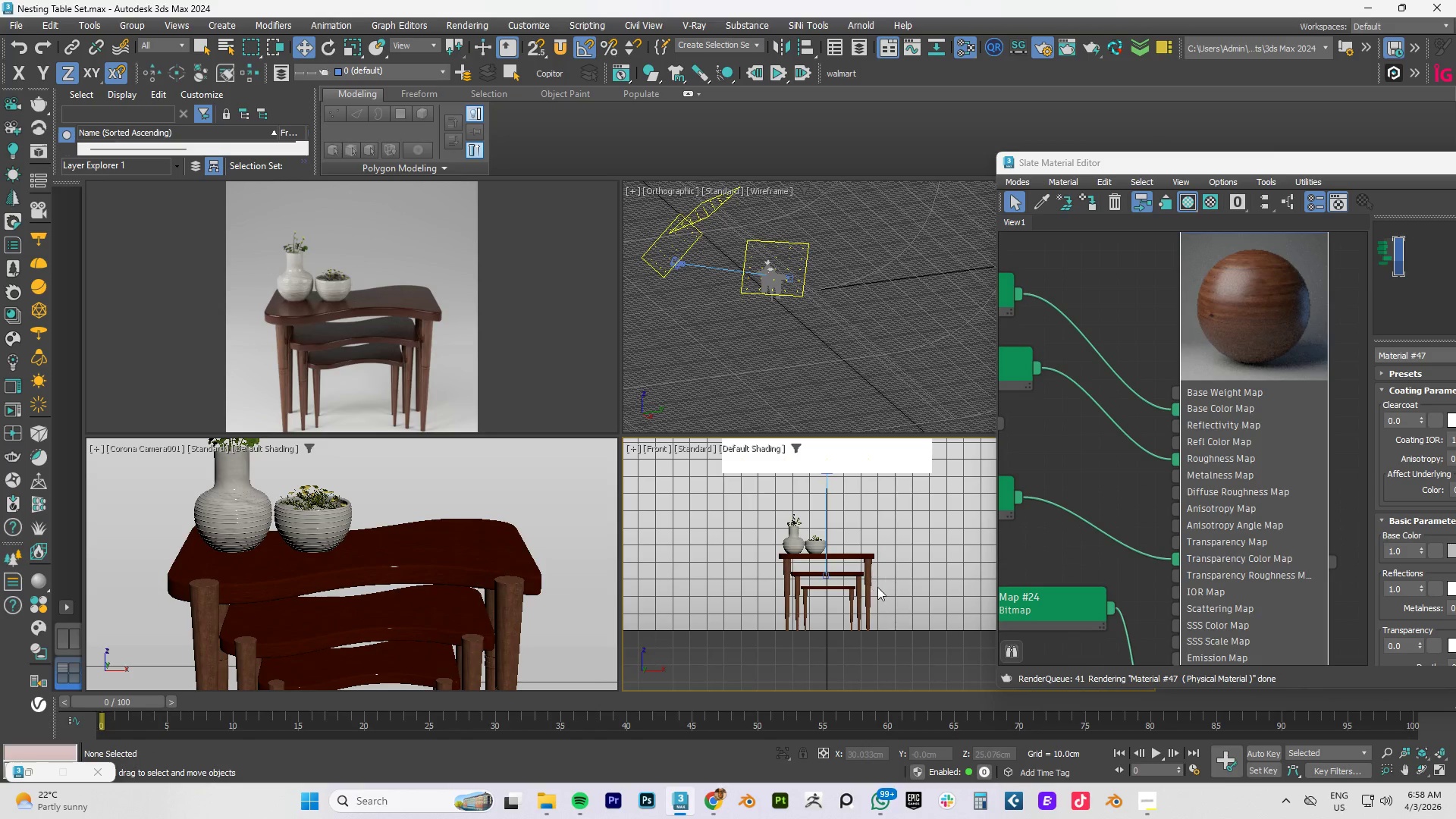 
scroll: coordinate [861, 590], scroll_direction: up, amount: 3.0
 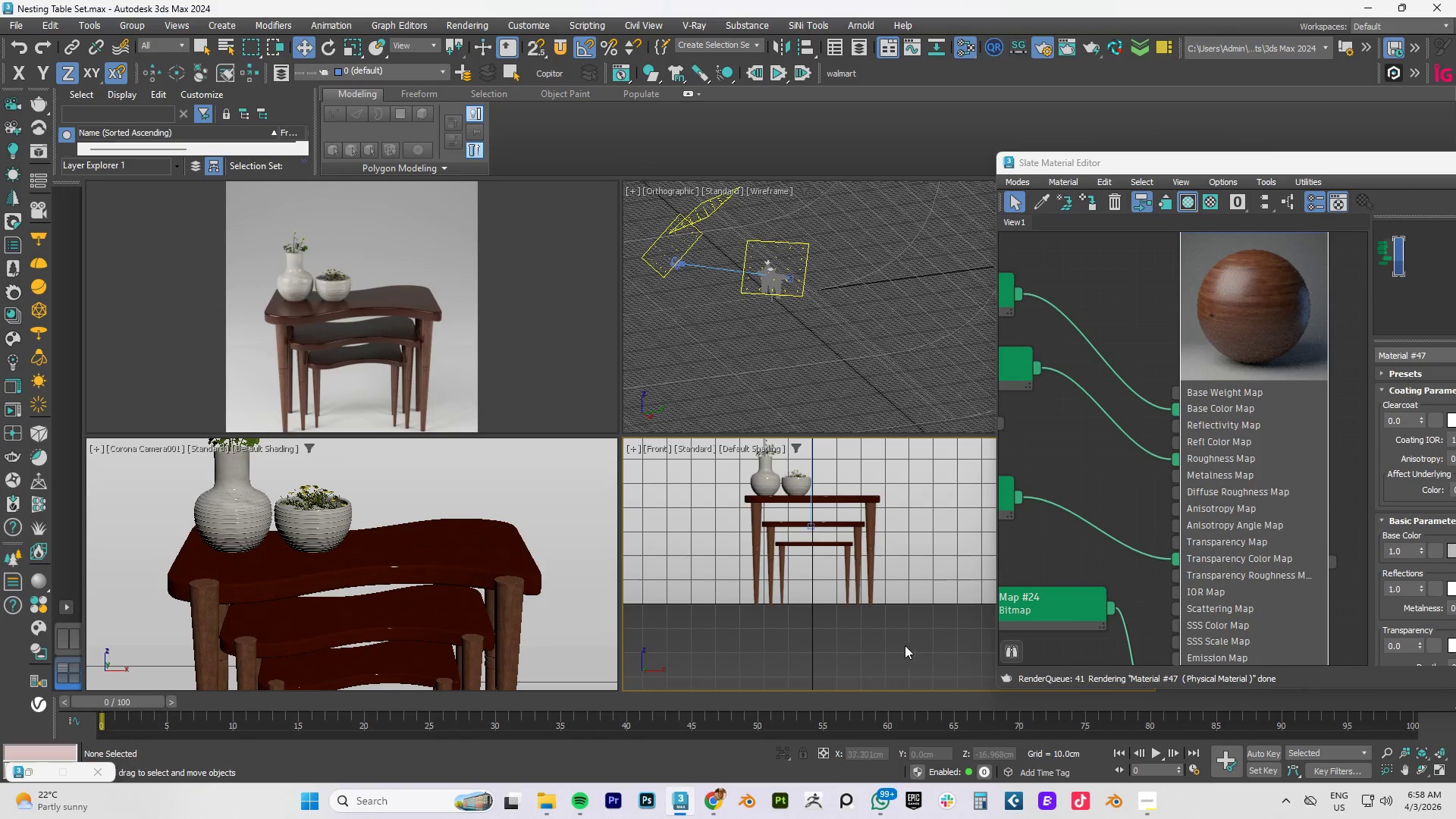 
left_click_drag(start_coordinate=[919, 646], to_coordinate=[677, 563])
 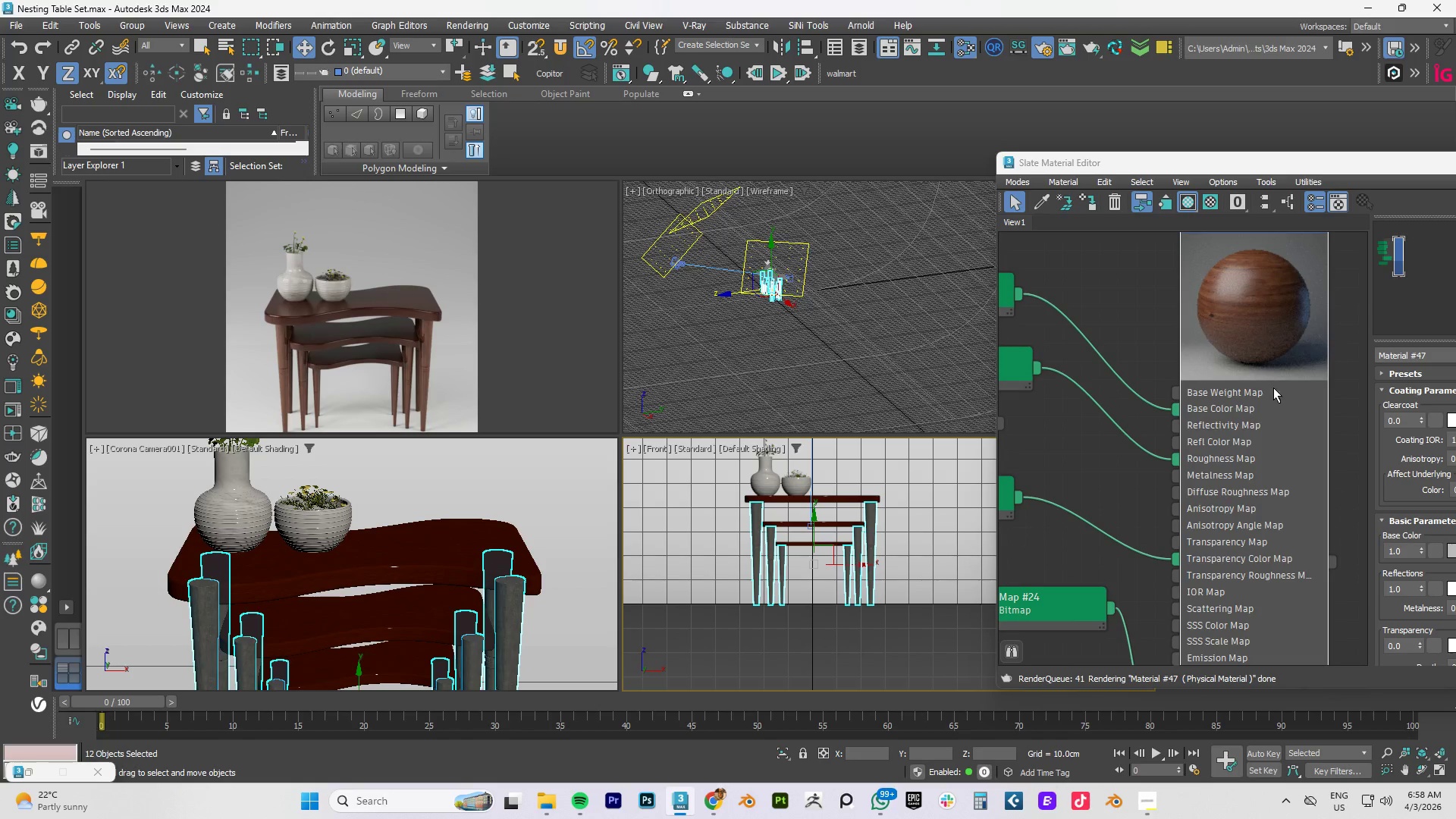 
right_click([1236, 334])
 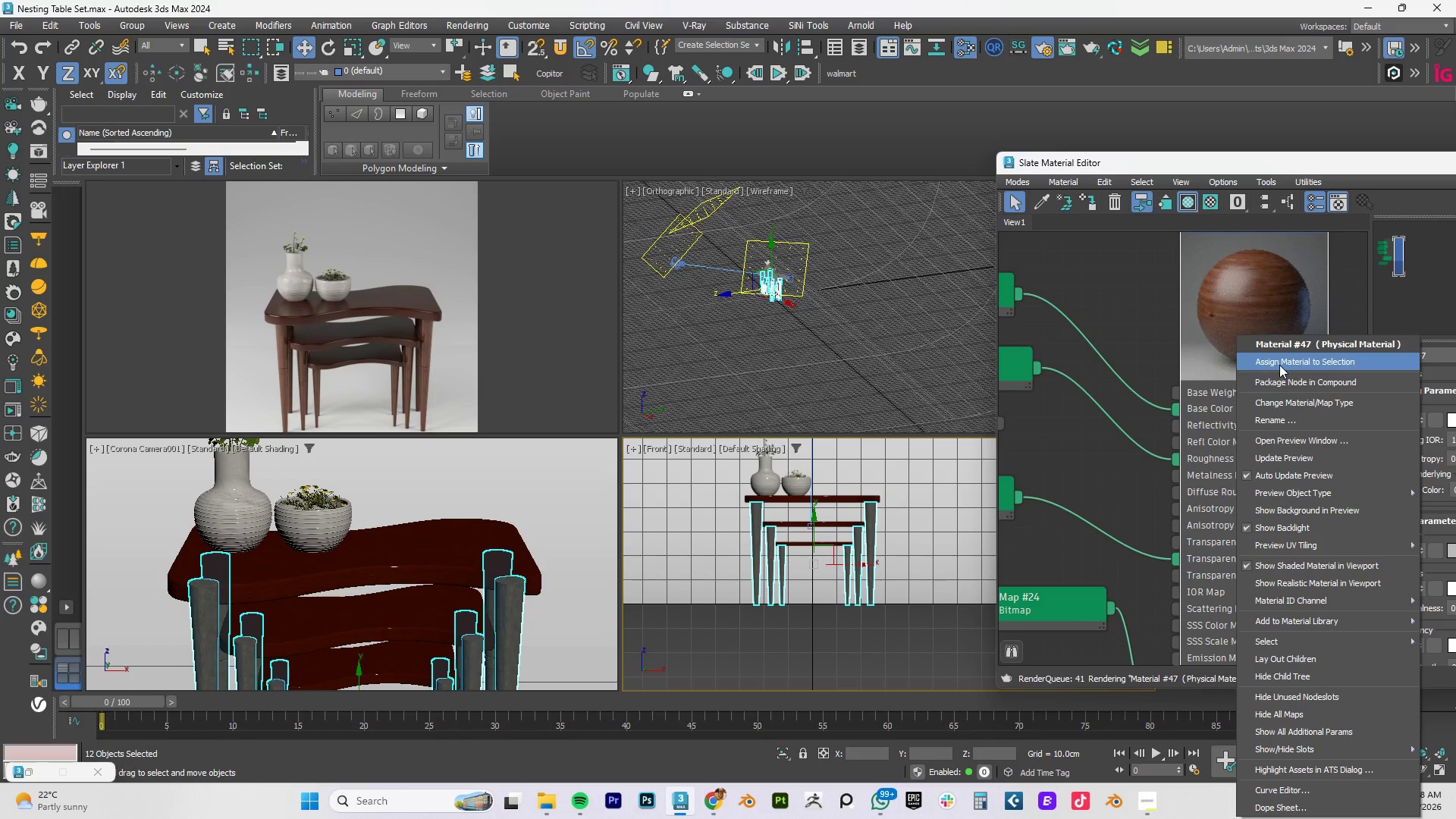 
left_click([1279, 365])
 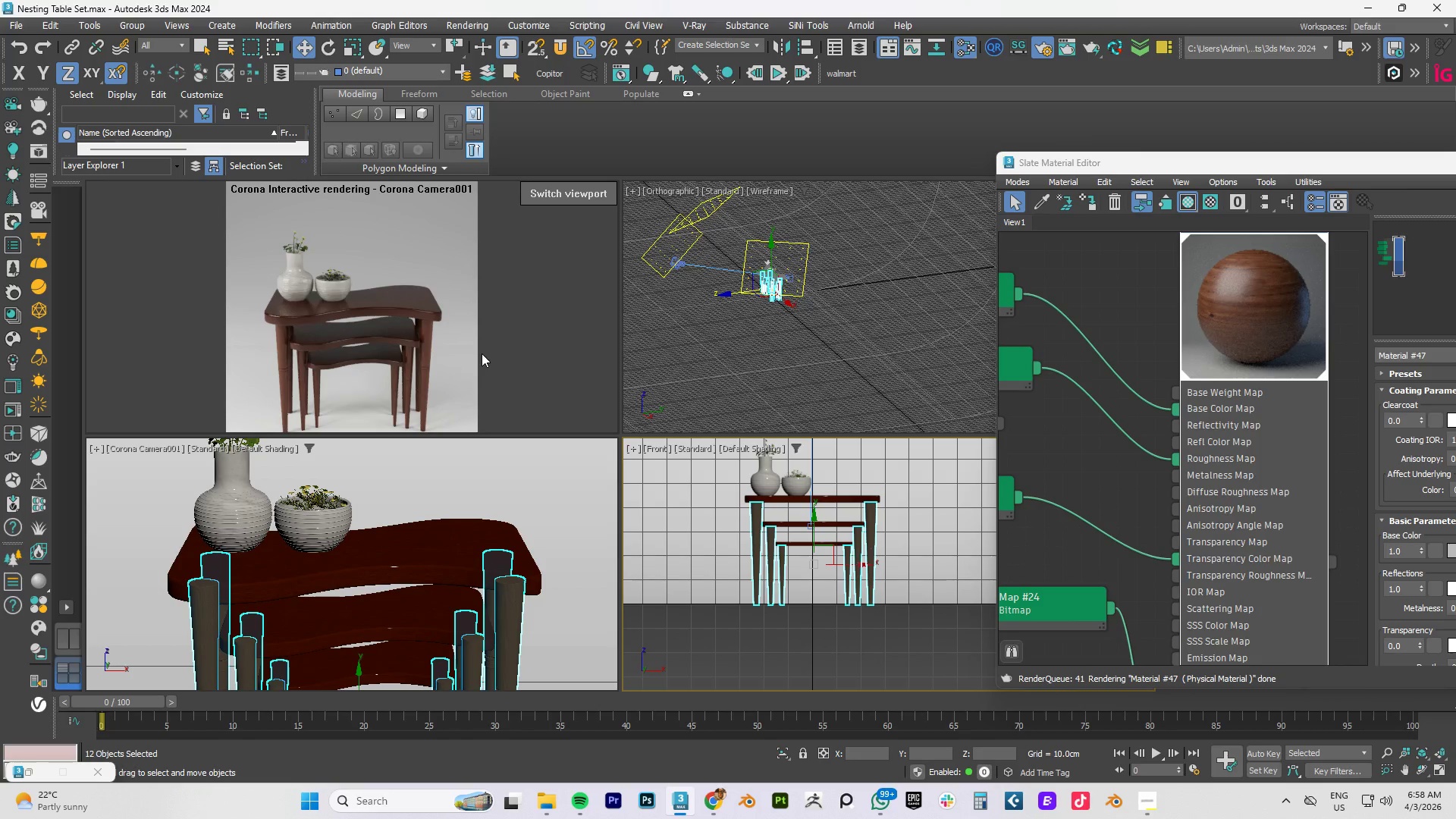 
scroll: coordinate [537, 606], scroll_direction: up, amount: 7.0
 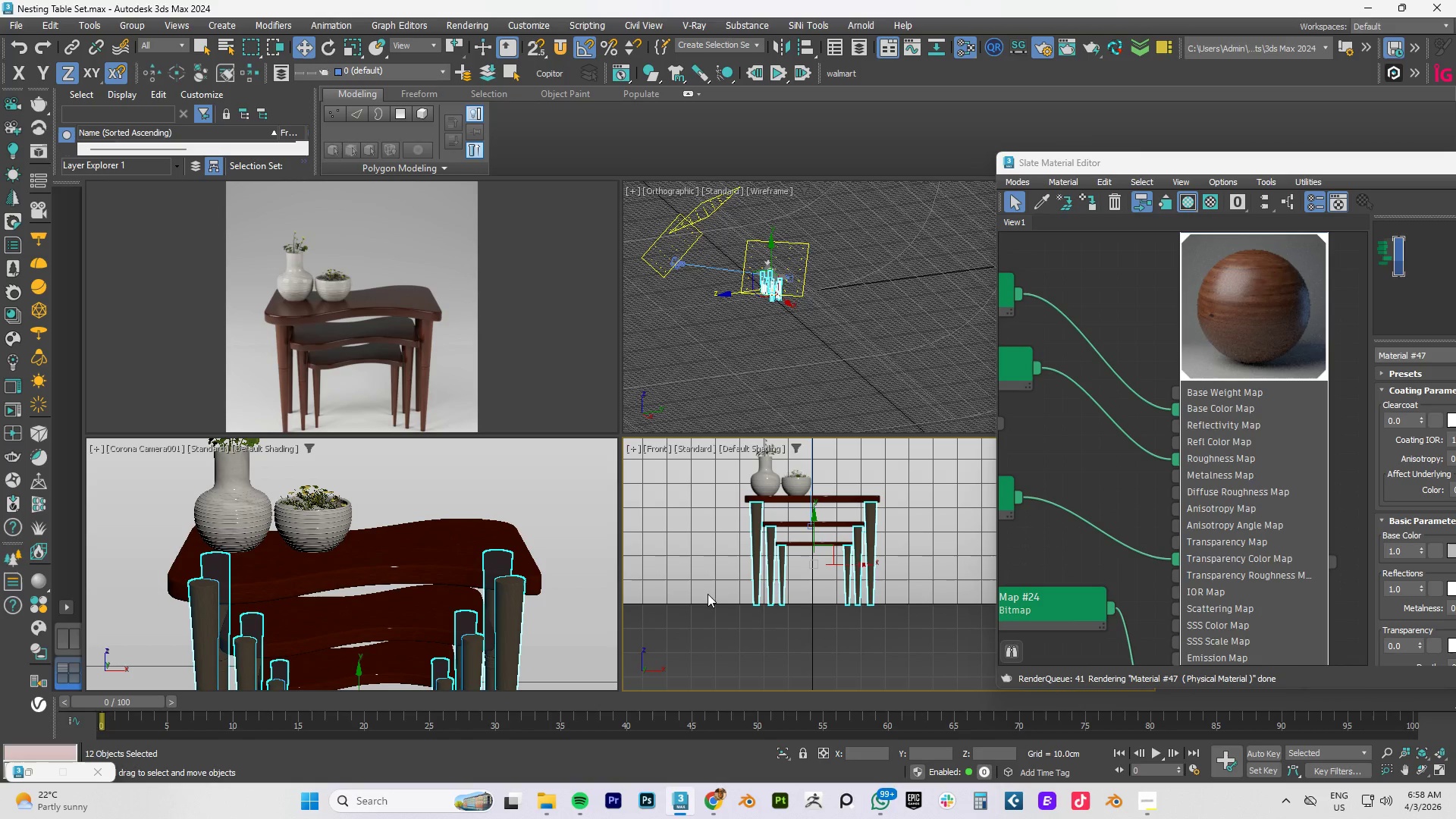 
left_click([781, 623])
 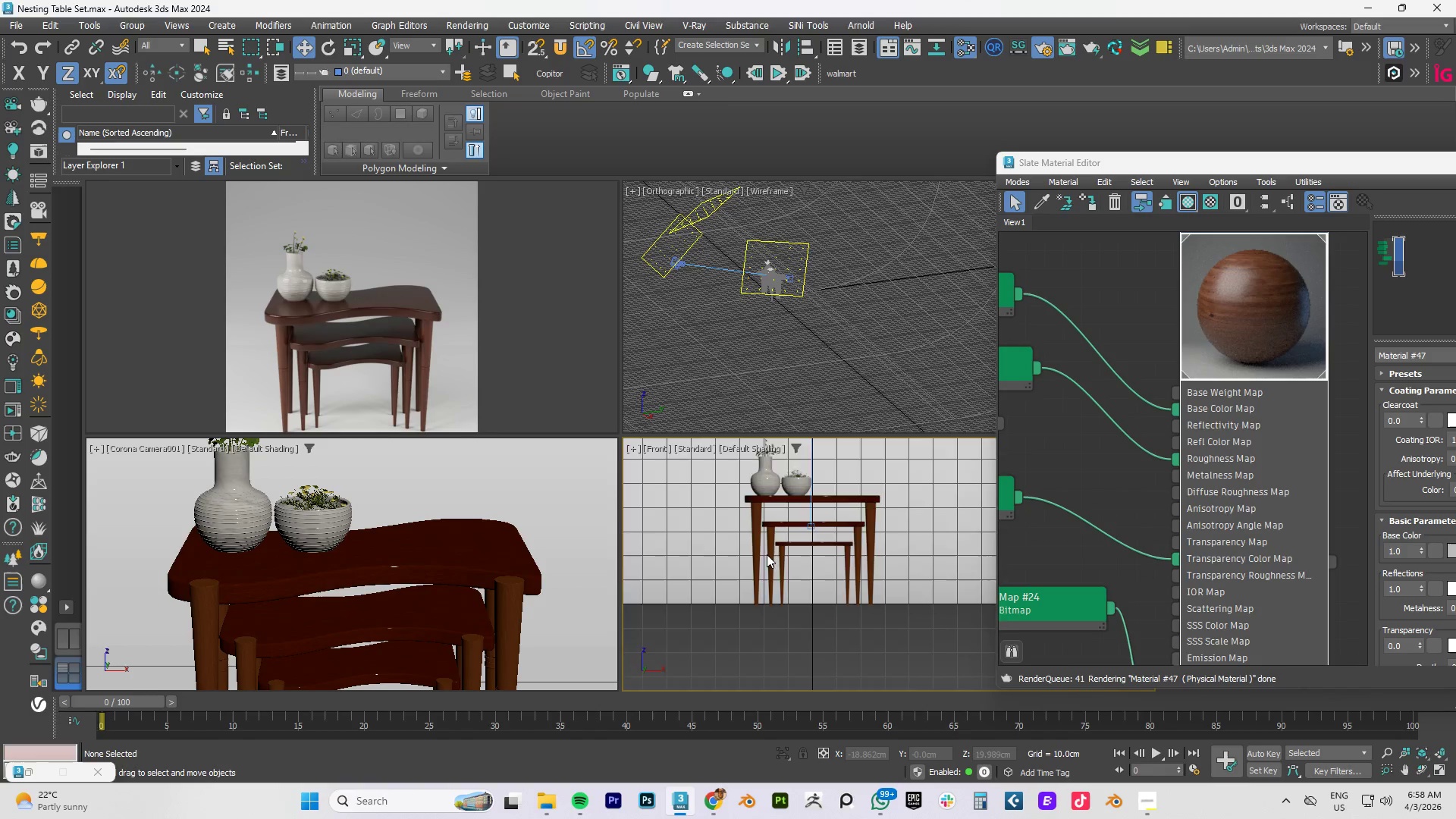 
scroll: coordinate [761, 509], scroll_direction: up, amount: 8.0
 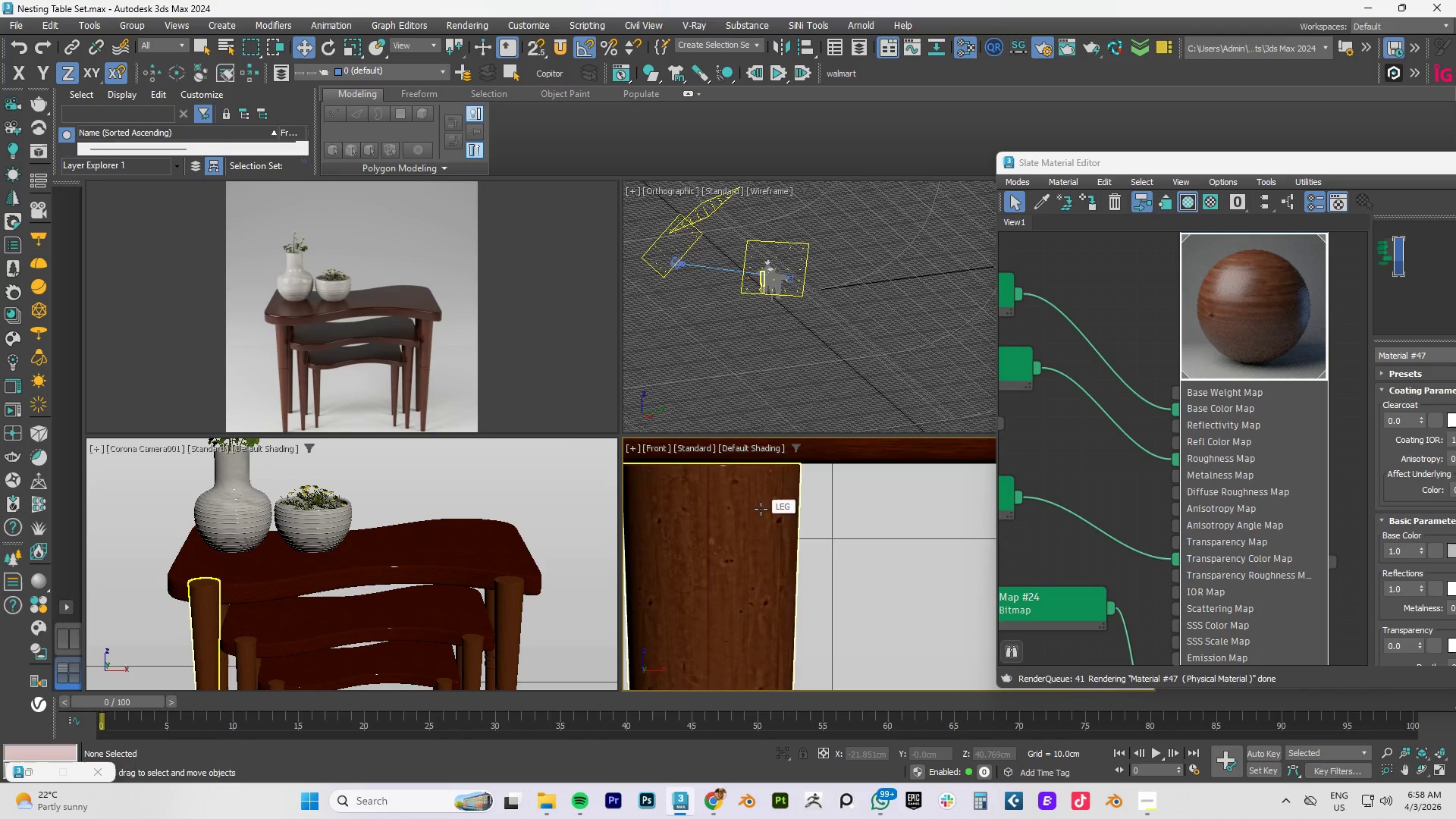 
scroll: coordinate [761, 509], scroll_direction: down, amount: 3.0
 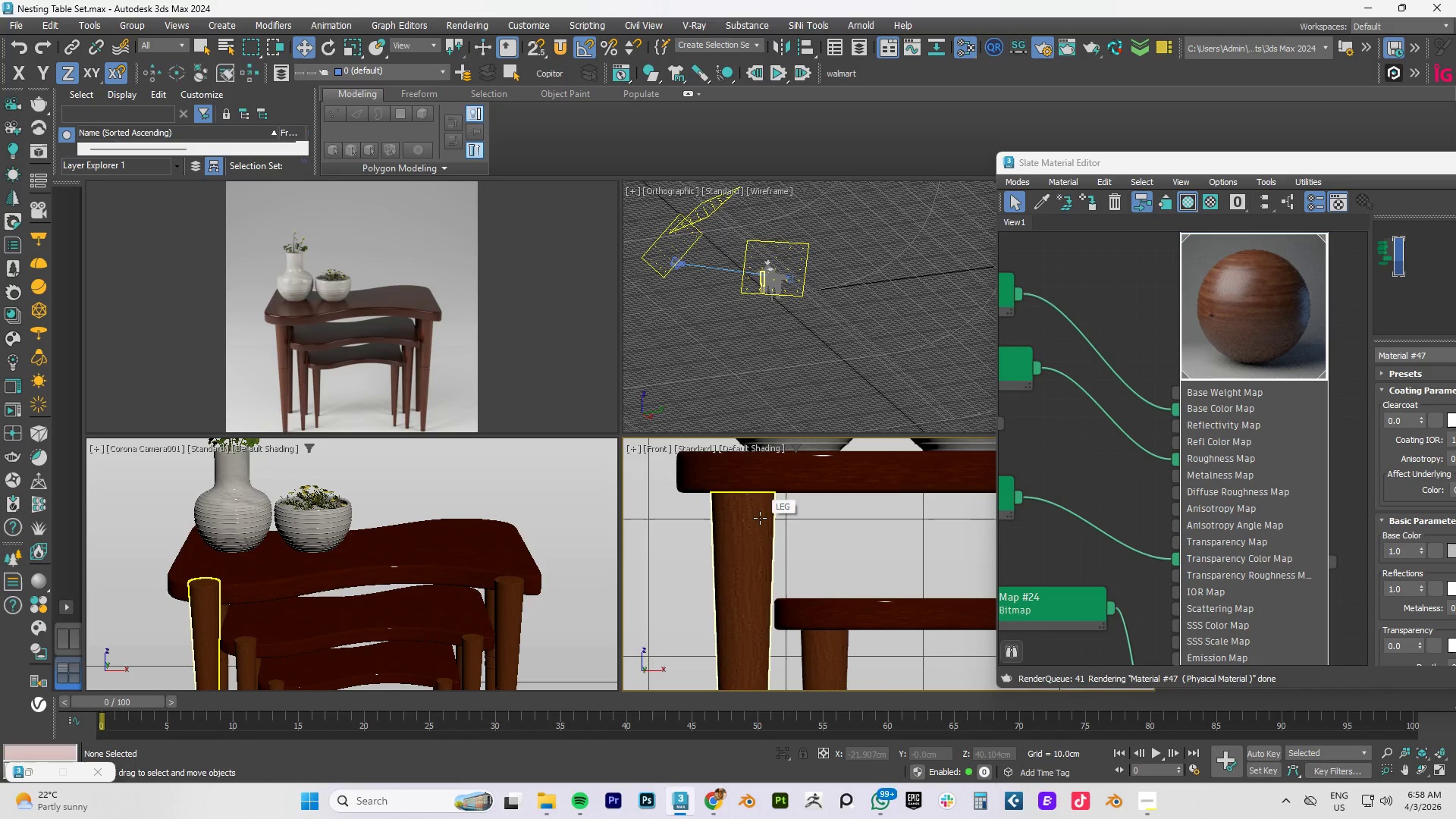 
scroll: coordinate [758, 518], scroll_direction: up, amount: 2.0
 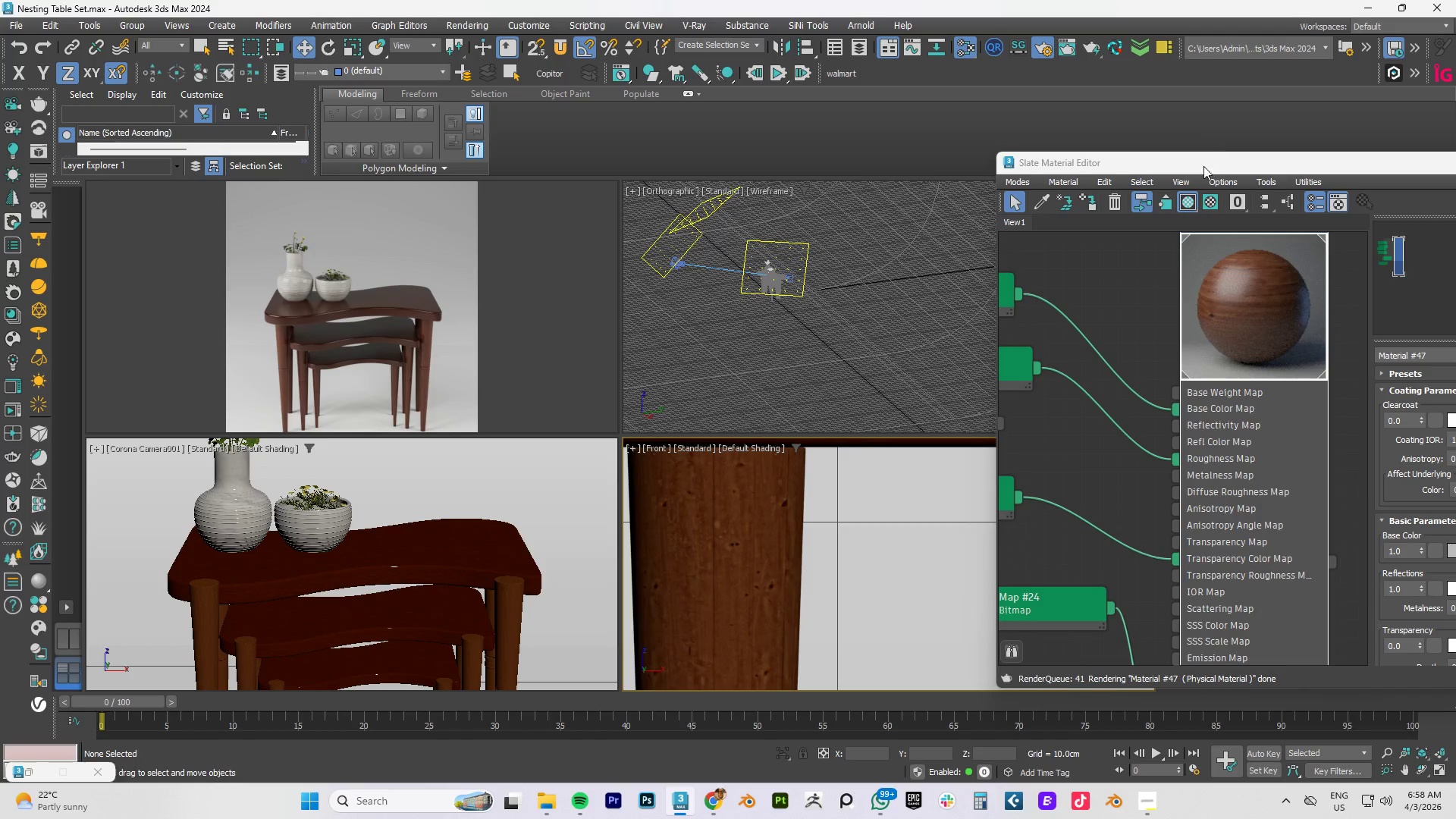 
left_click_drag(start_coordinate=[1204, 168], to_coordinate=[120, 150])
 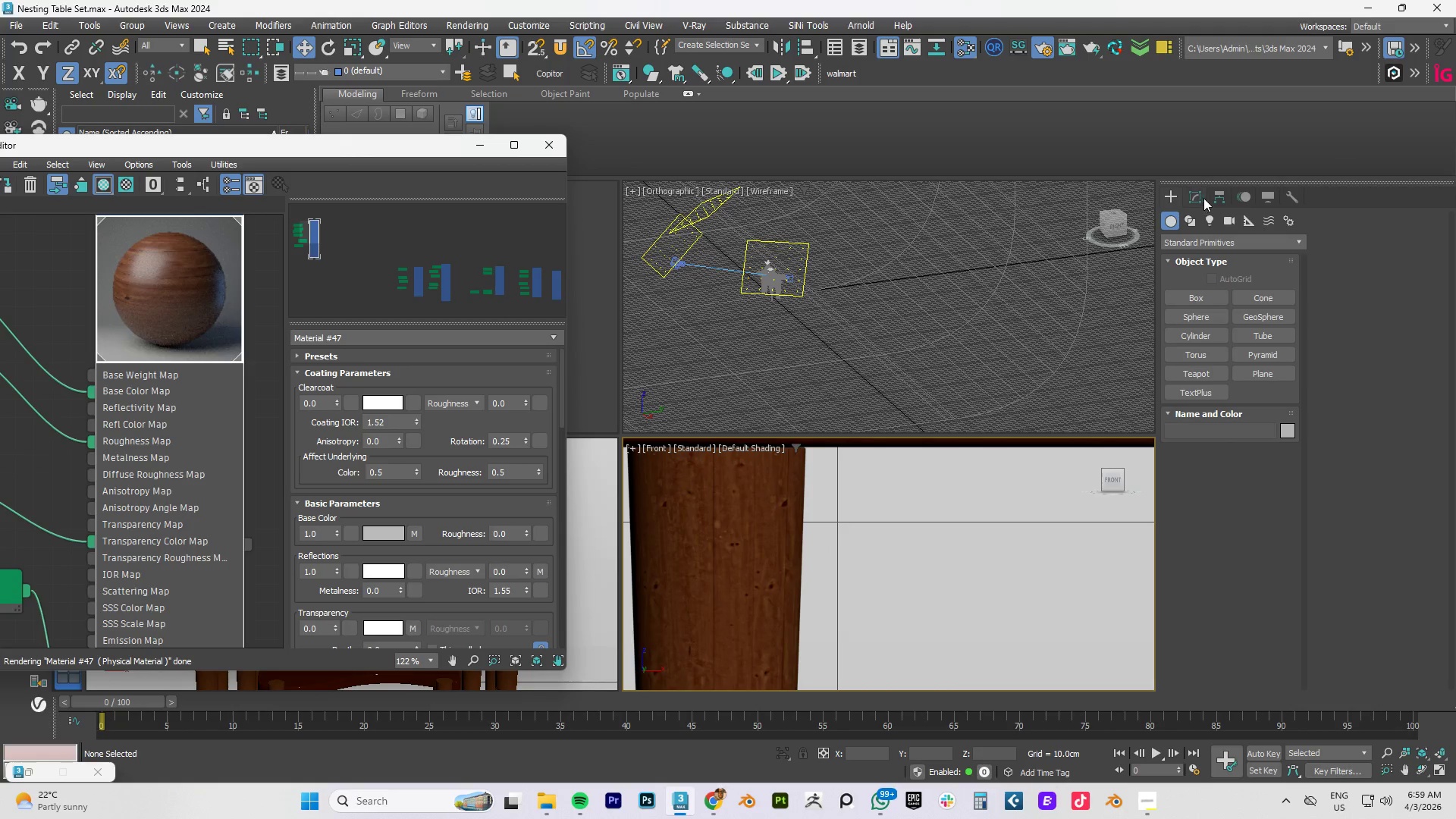 
left_click([1192, 198])
 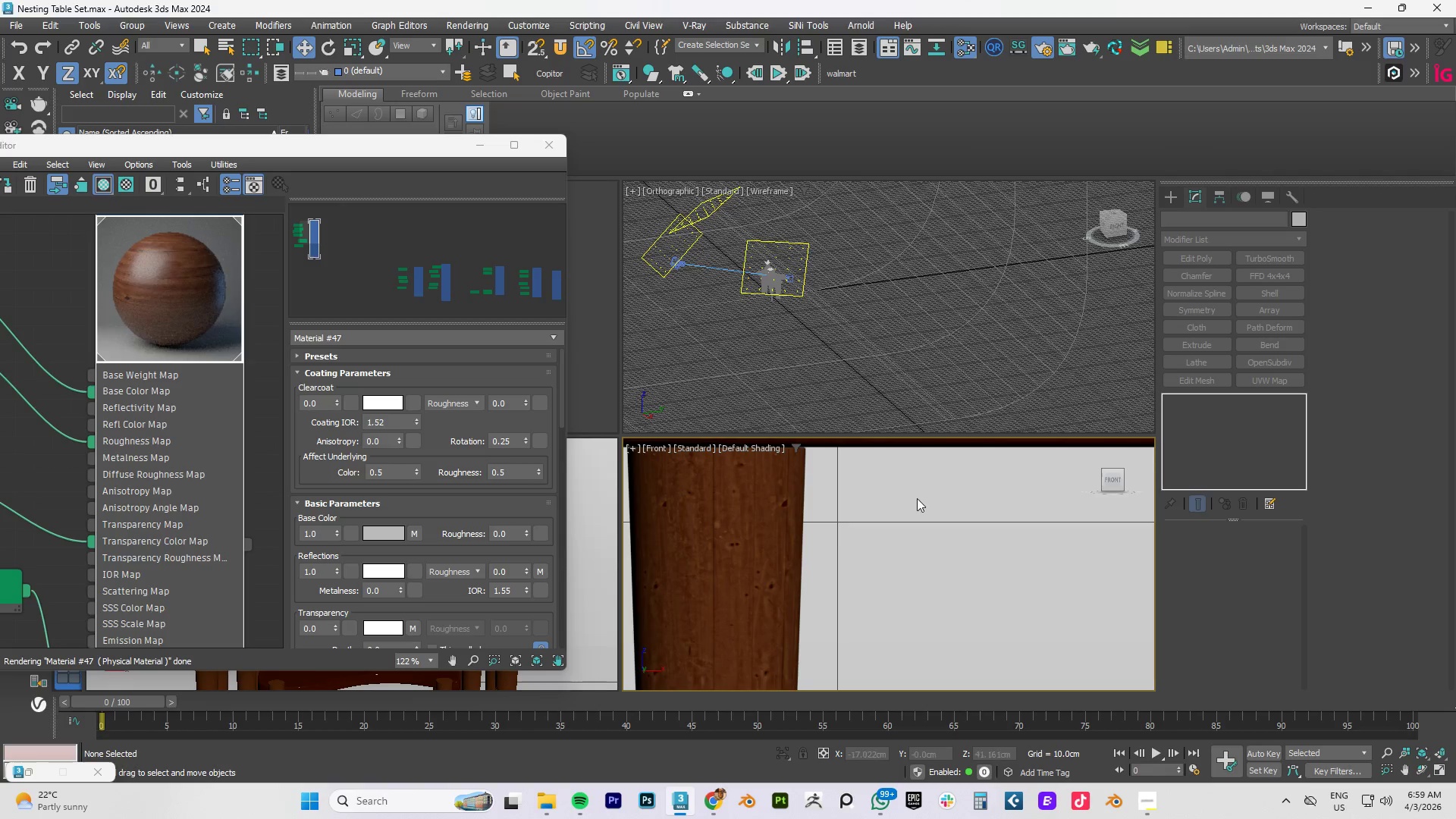 
left_click([748, 551])
 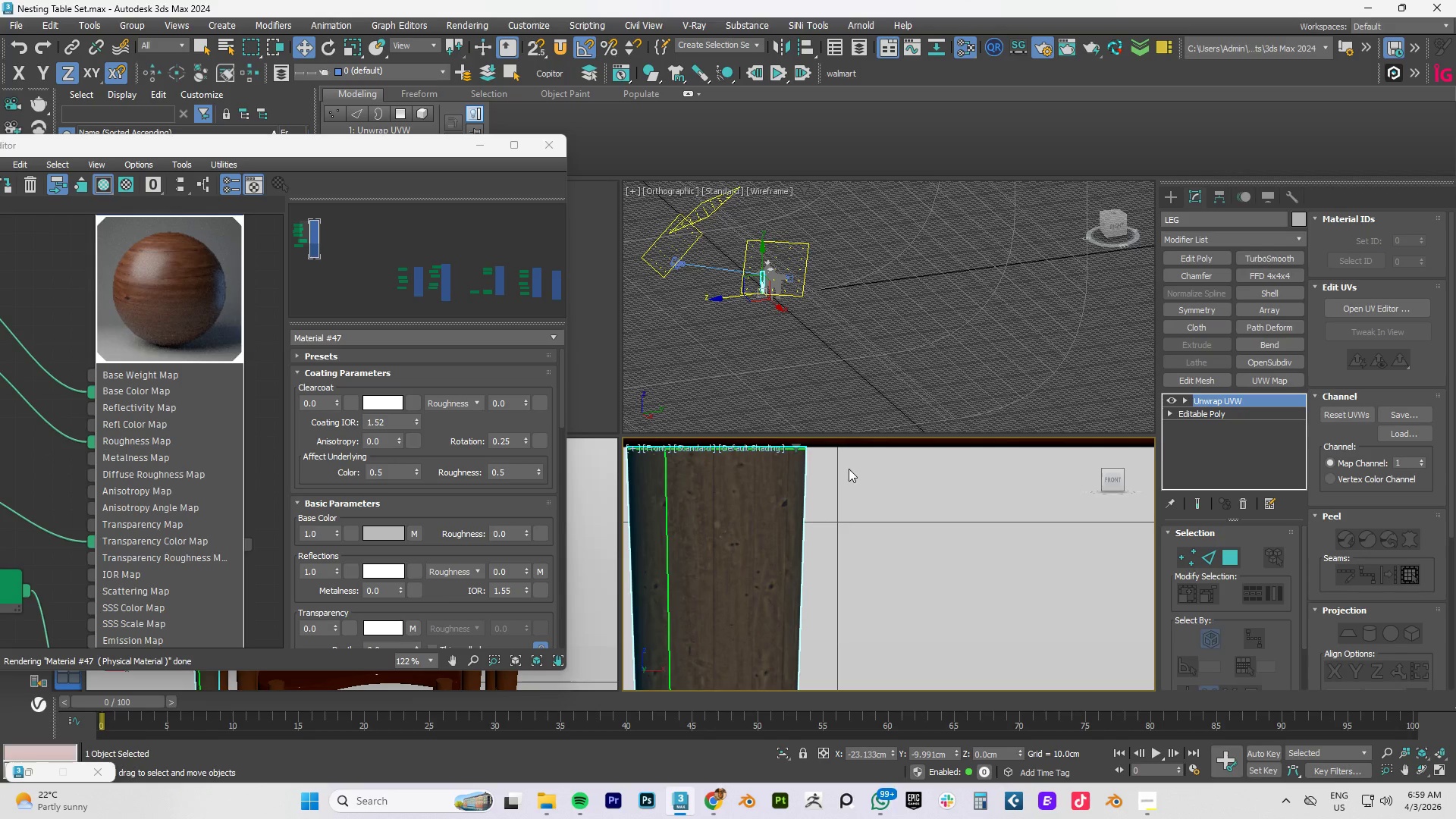 
scroll: coordinate [732, 527], scroll_direction: down, amount: 4.0
 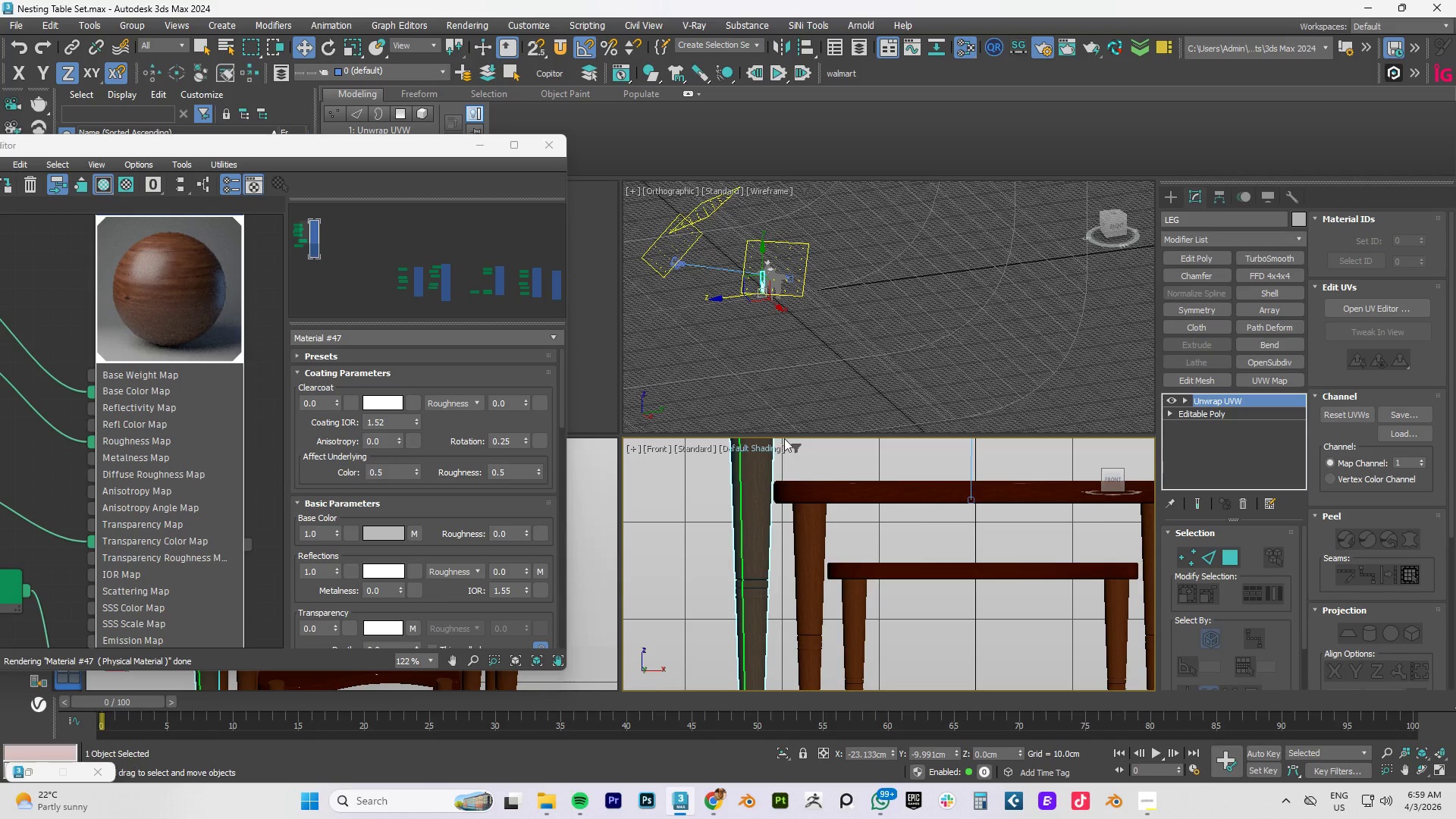 
scroll: coordinate [830, 544], scroll_direction: up, amount: 8.0
 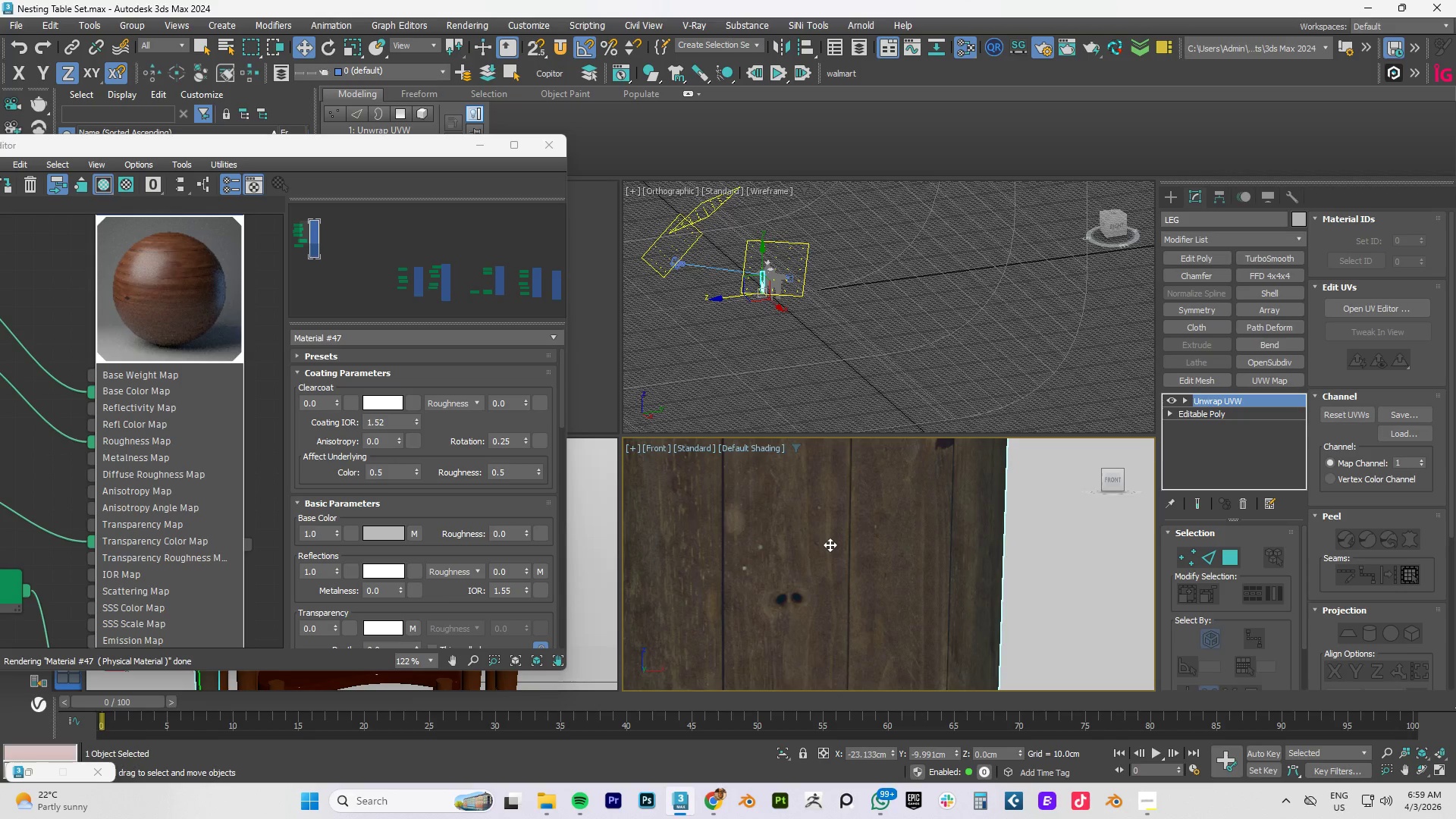 
scroll: coordinate [830, 544], scroll_direction: down, amount: 12.0
 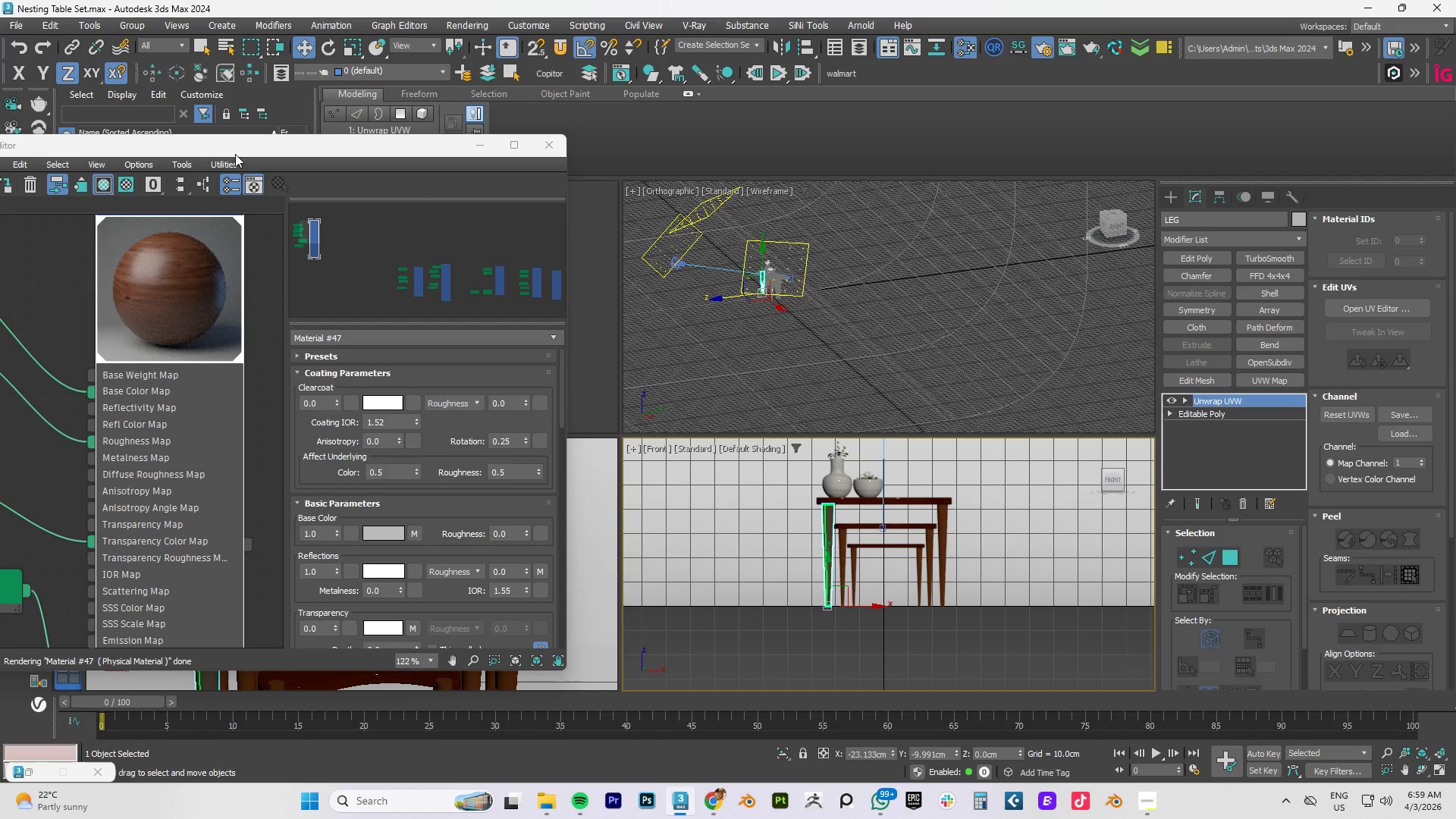 
left_click_drag(start_coordinate=[235, 154], to_coordinate=[1147, 144])
 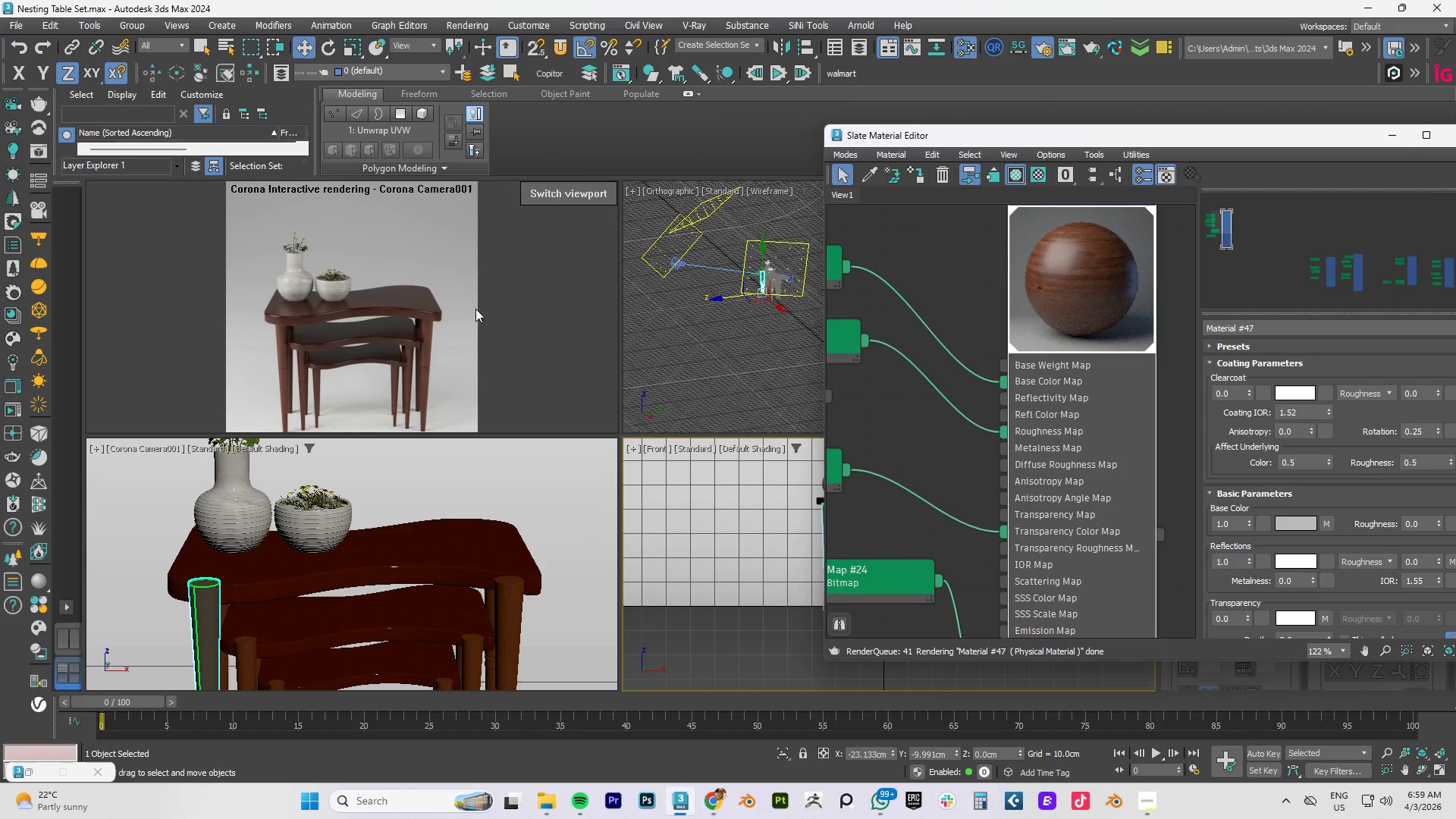 
scroll: coordinate [428, 312], scroll_direction: up, amount: 4.0
 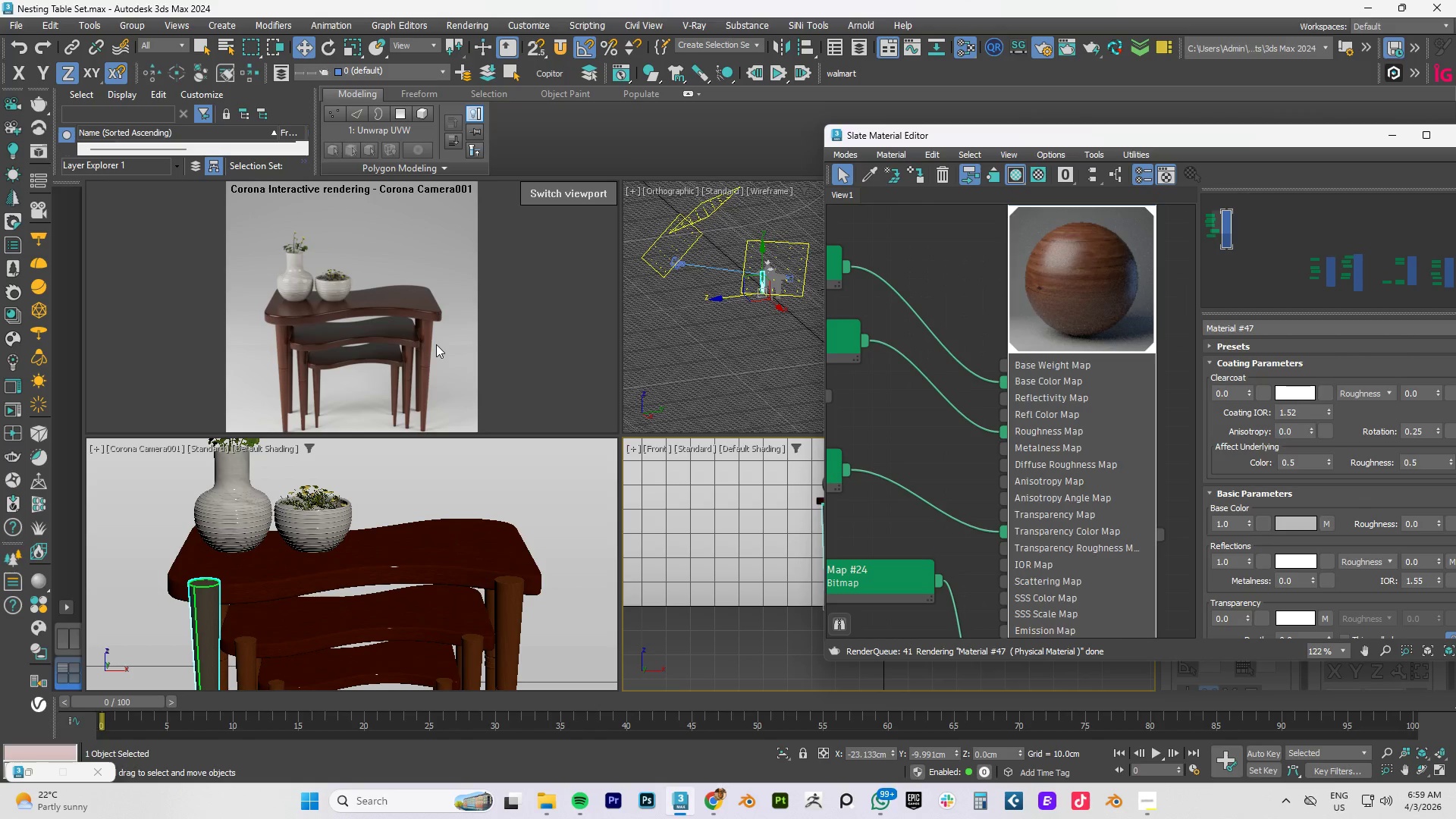 
wait(13.81)
 